 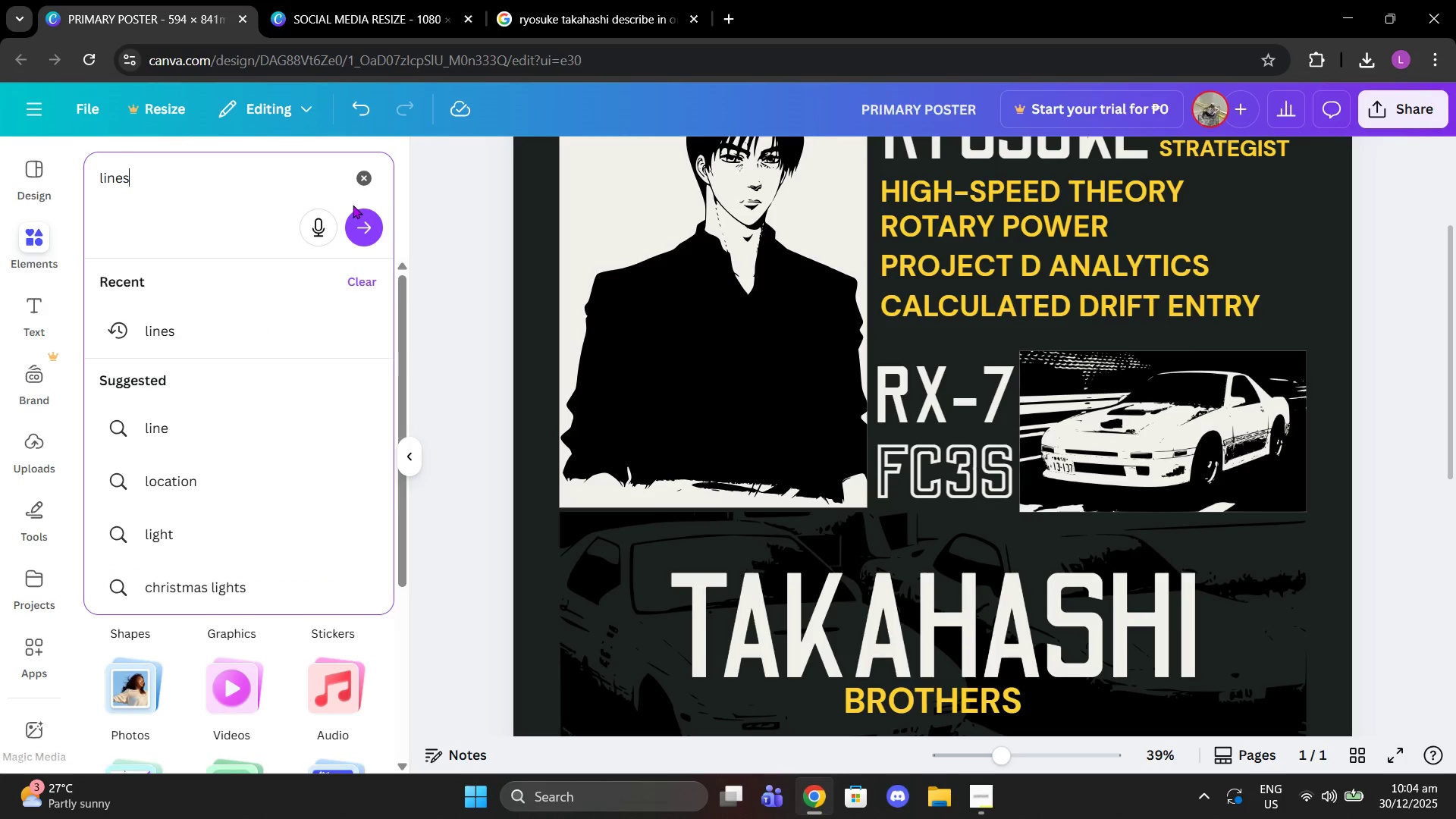 
key(Enter)
 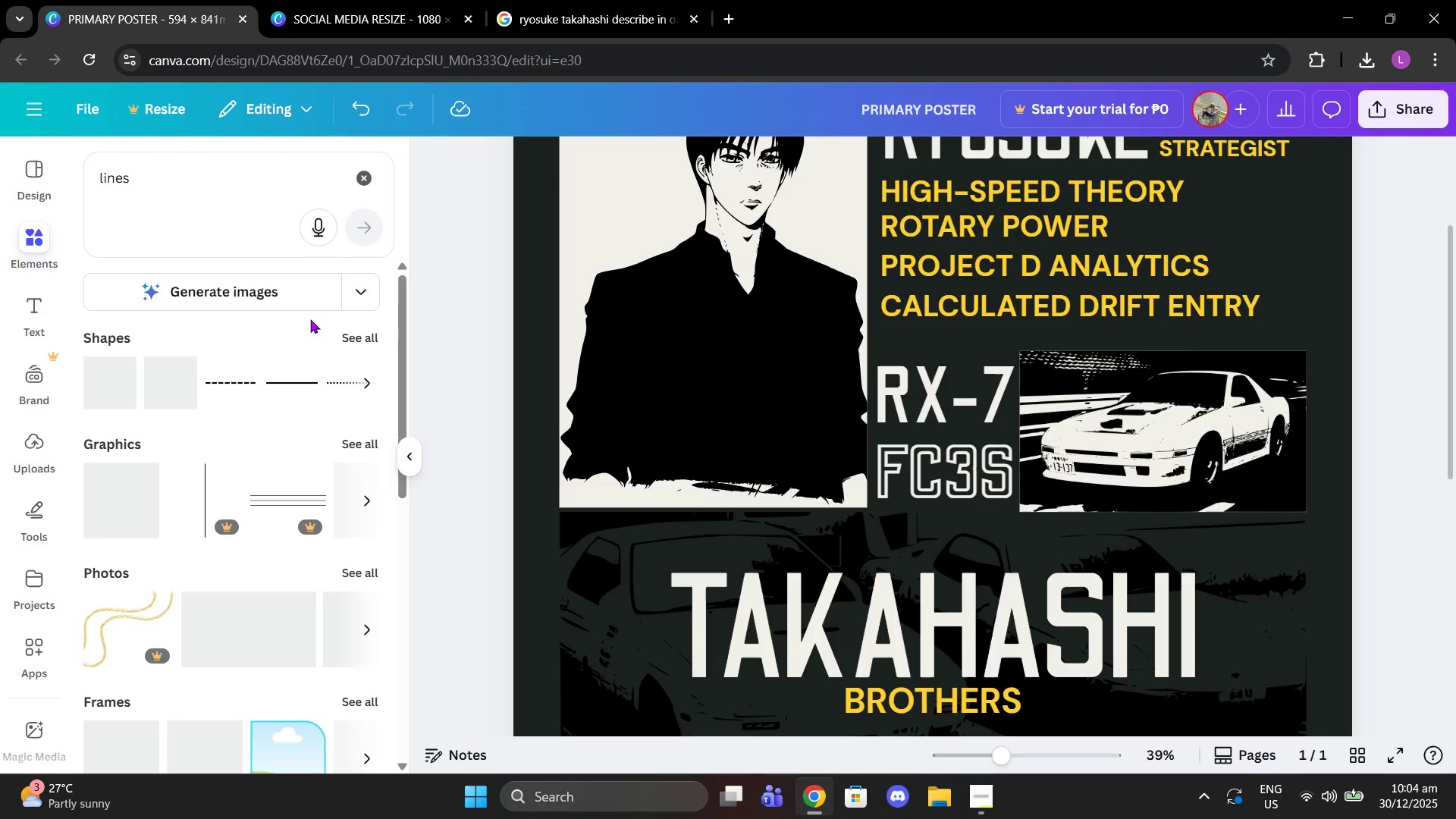 
left_click([346, 345])
 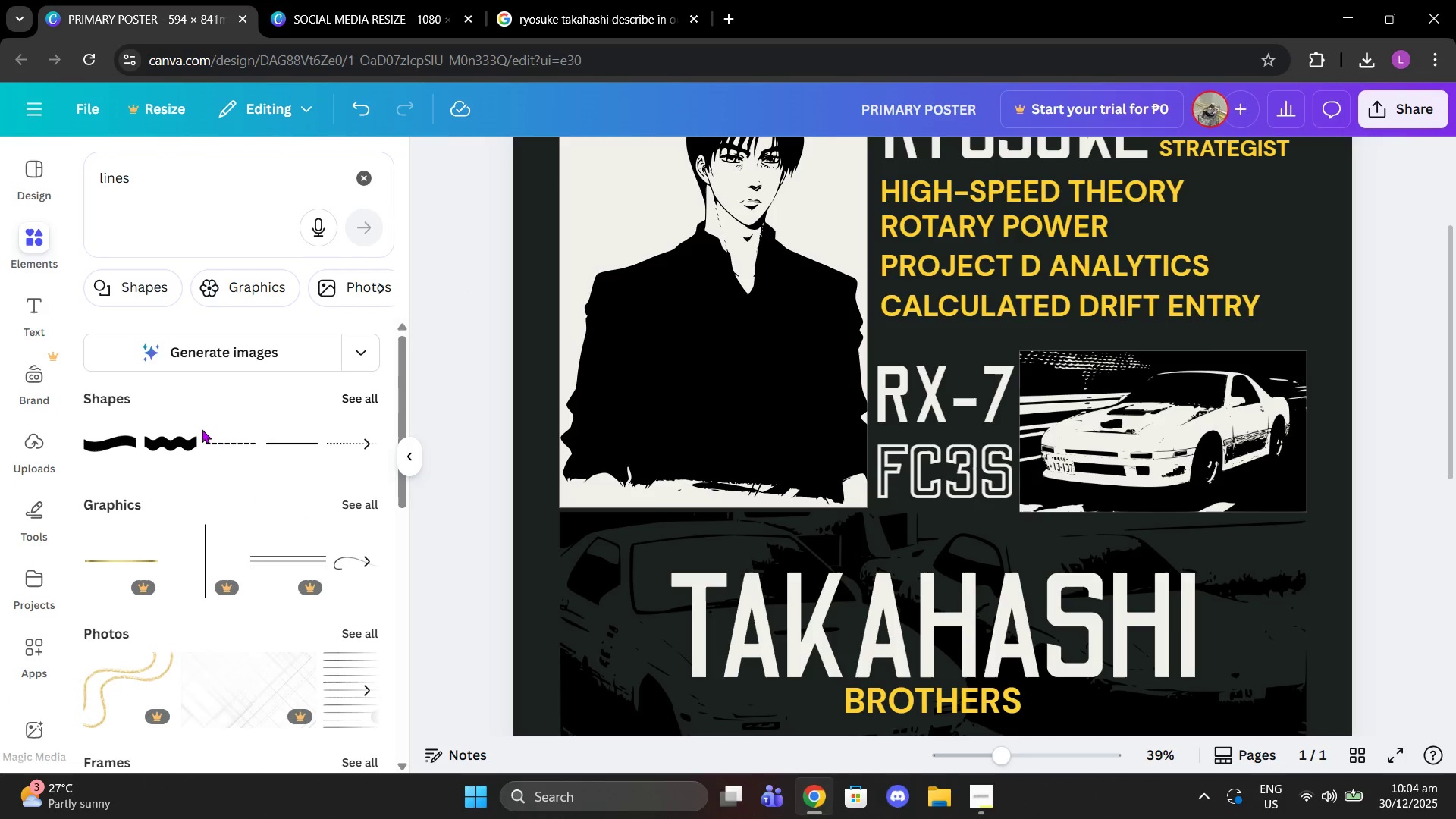 
left_click([237, 442])
 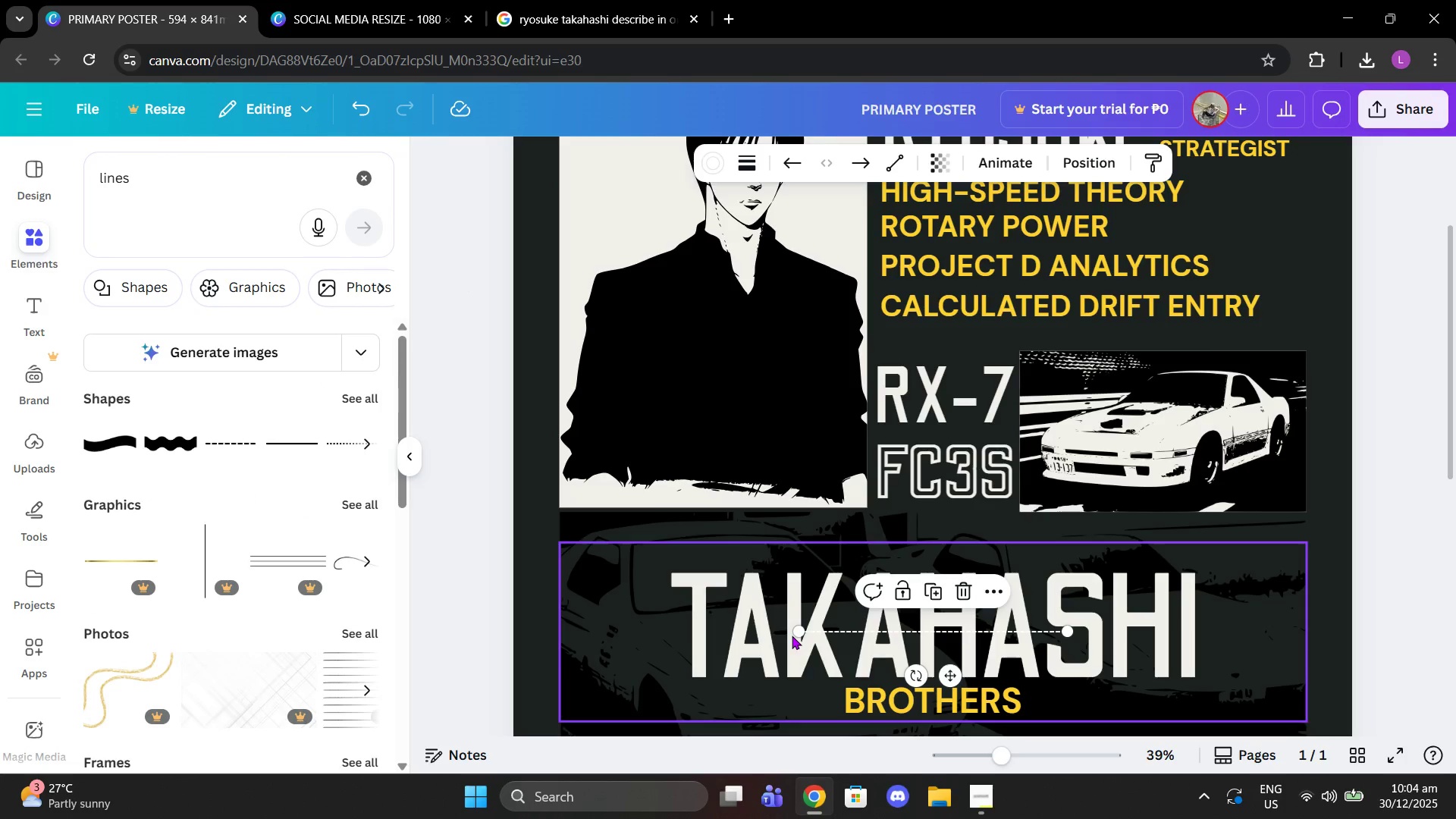 
left_click_drag(start_coordinate=[795, 635], to_coordinate=[877, 337])
 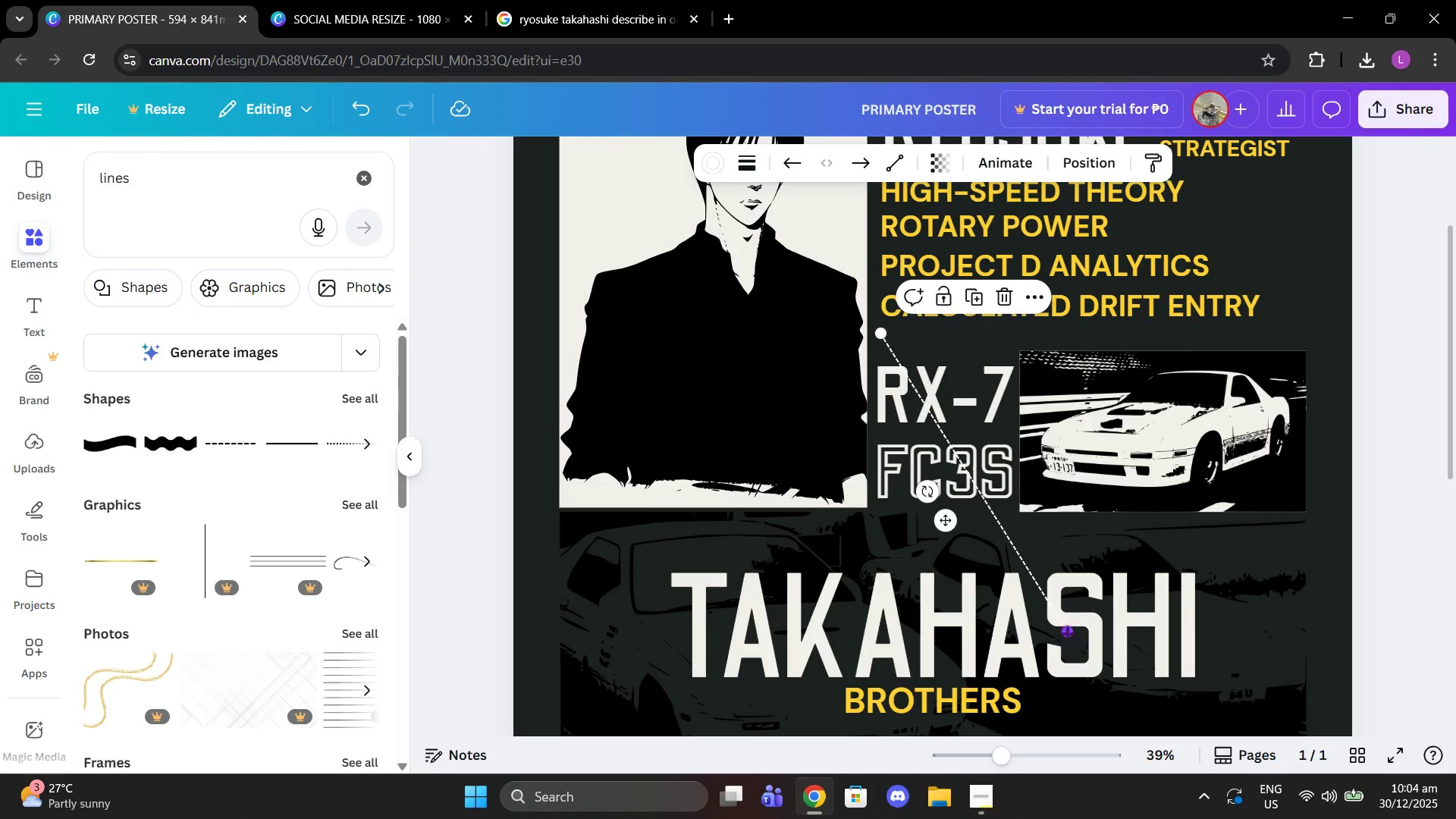 
left_click_drag(start_coordinate=[1070, 636], to_coordinate=[1305, 334])
 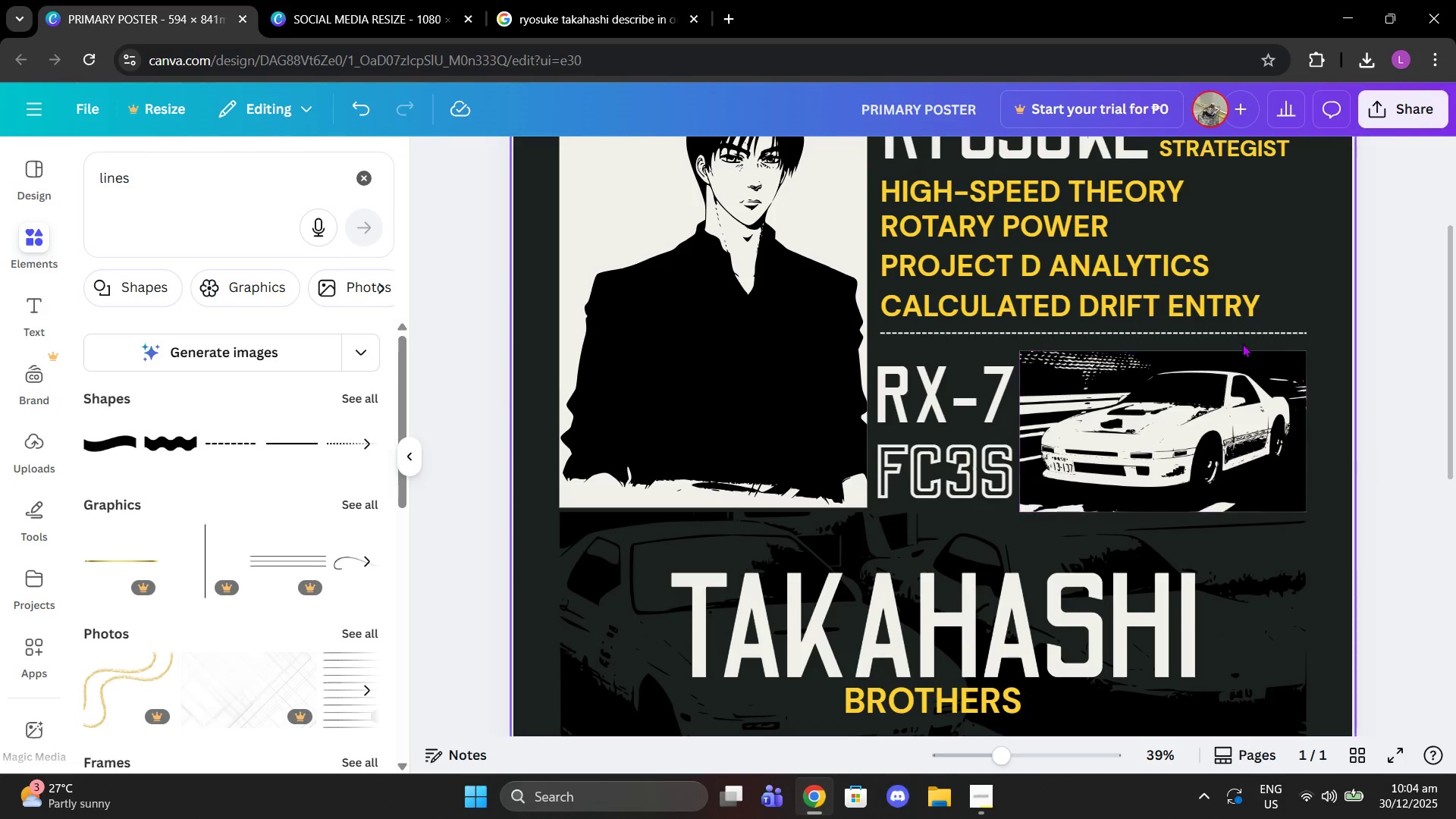 
left_click([1223, 325])
 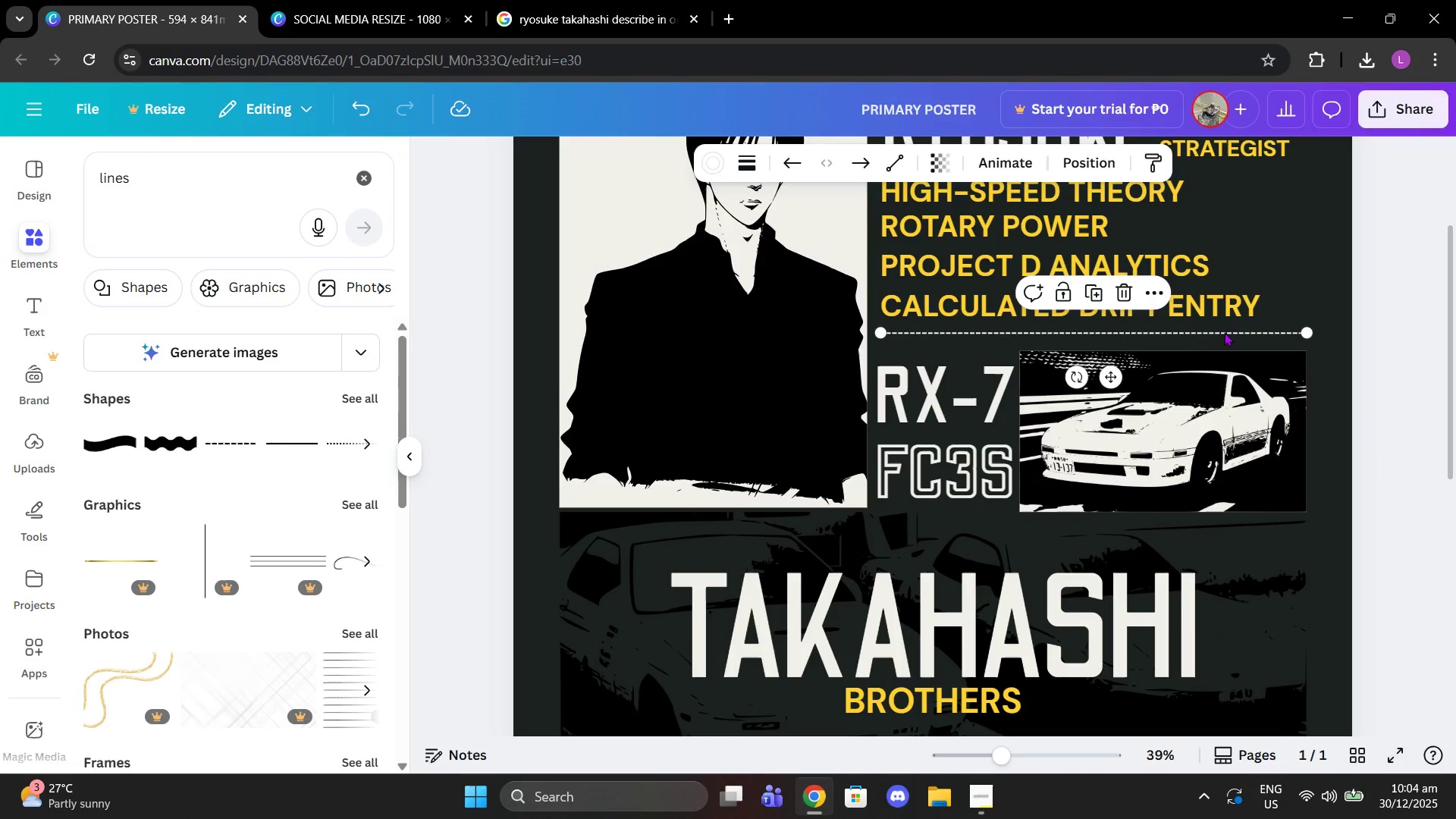 
key(Control+C)
 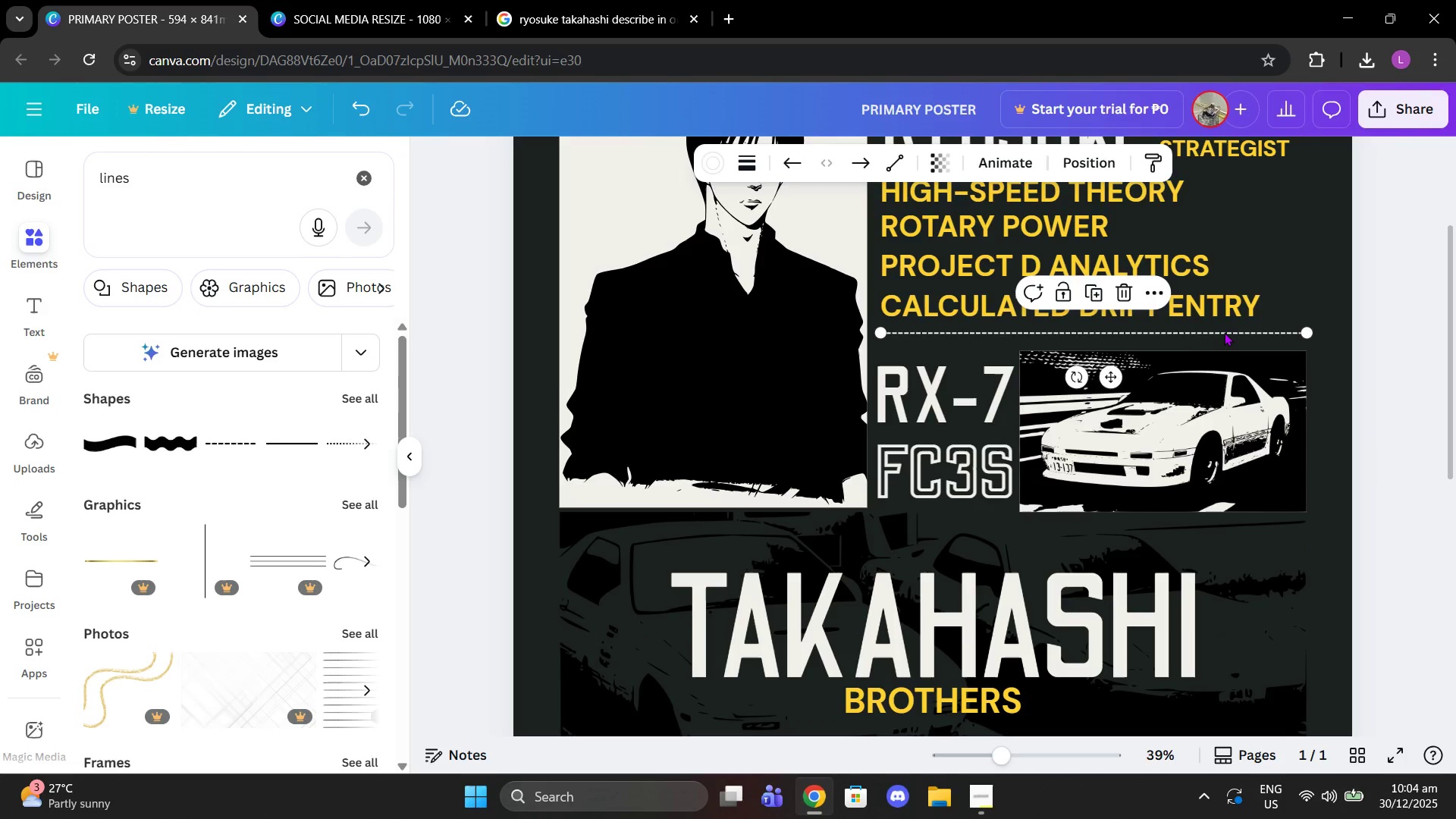 
key(Control+V)
 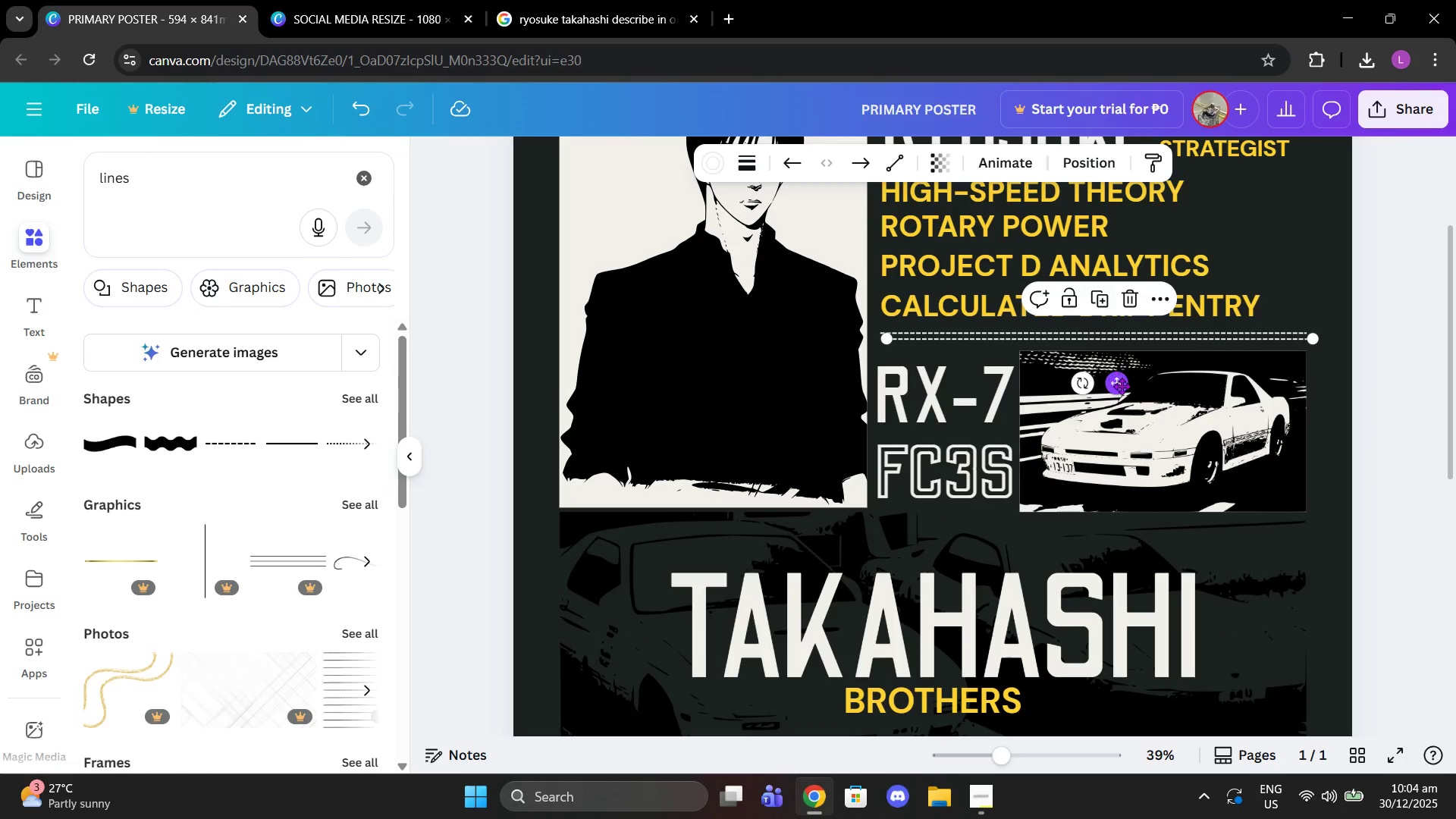 
left_click_drag(start_coordinate=[1122, 386], to_coordinate=[796, 594])
 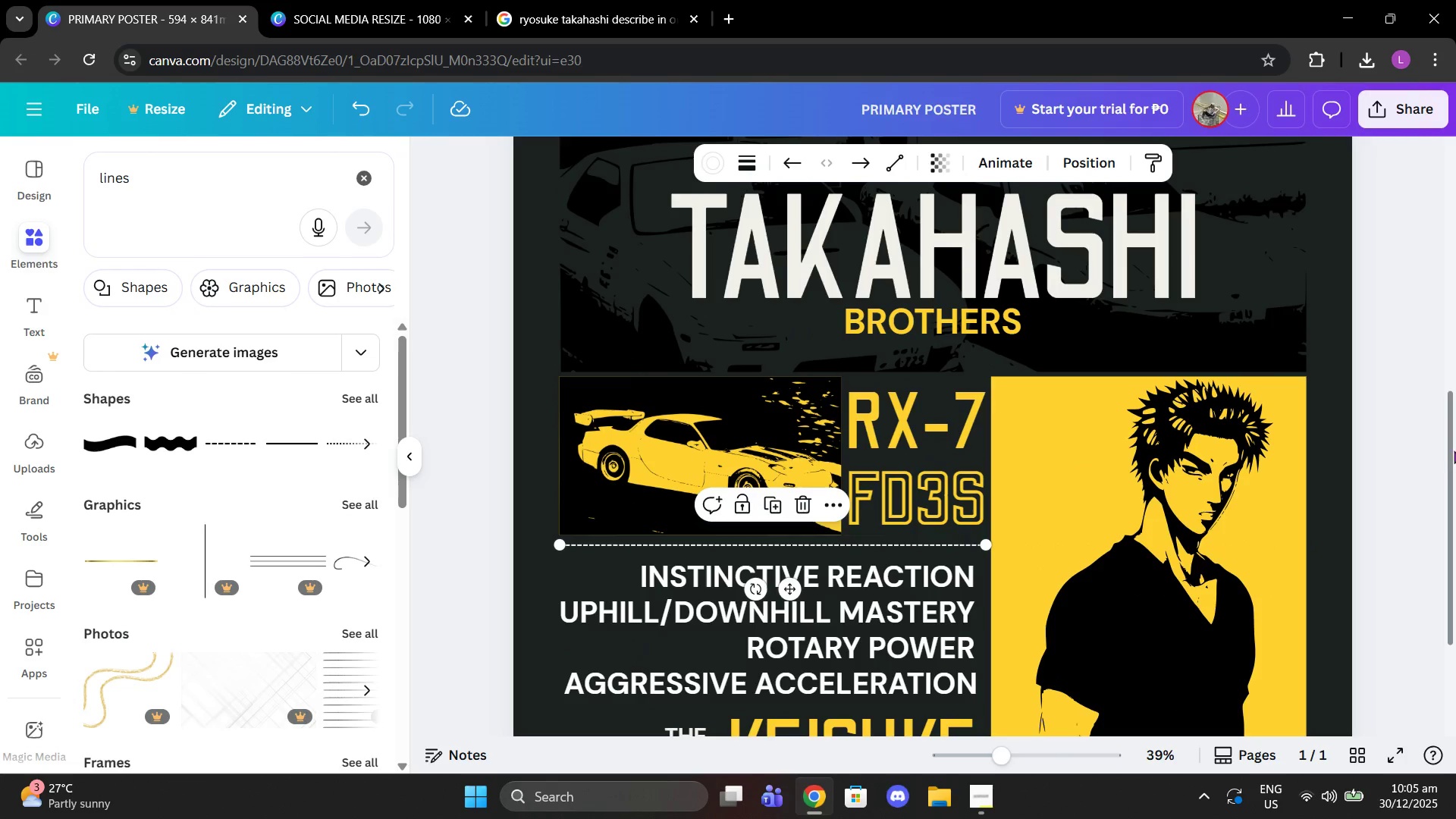 
scroll: coordinate [993, 657], scroll_direction: down, amount: 4.0
 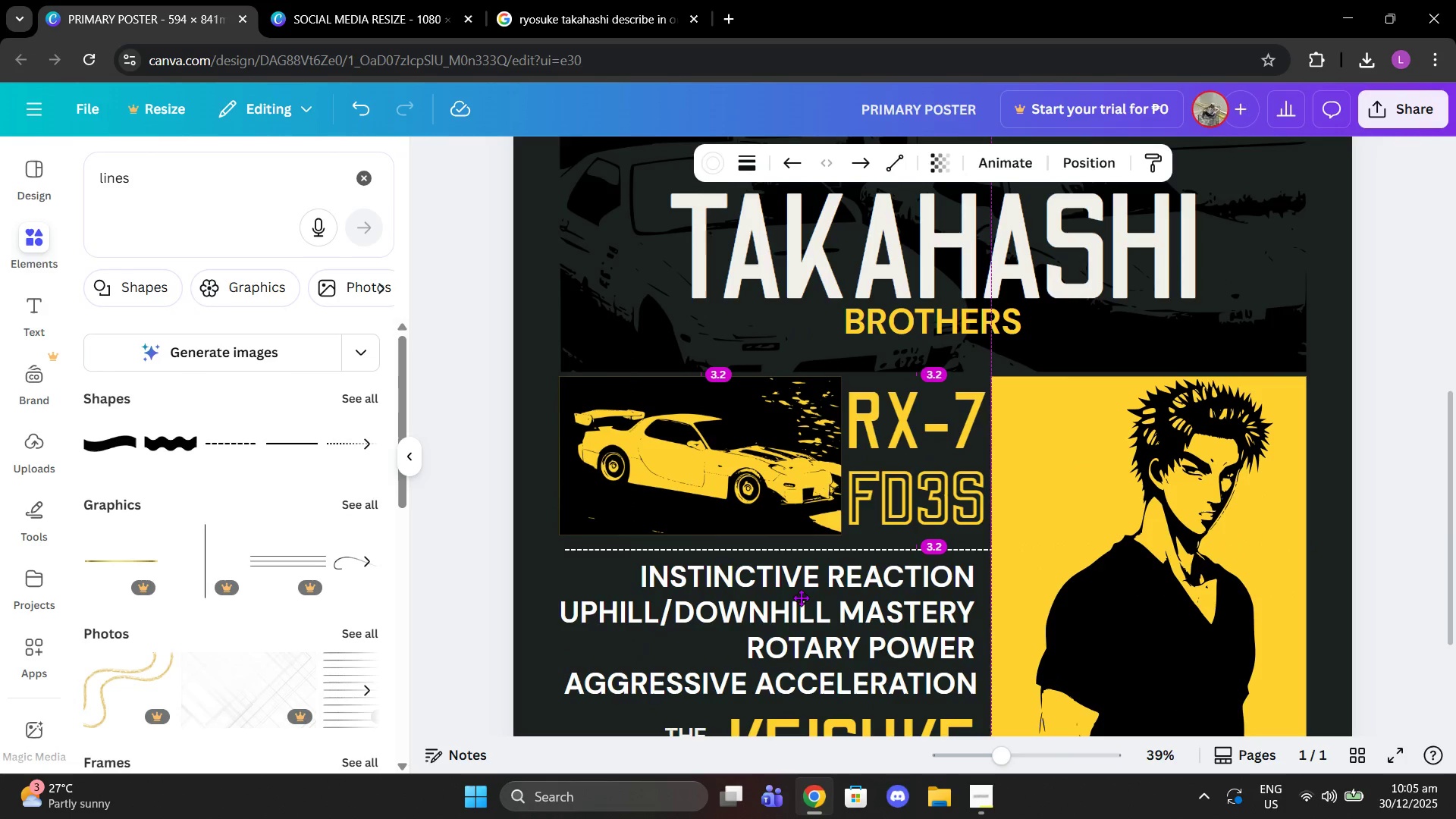 
left_click([1455, 452])
 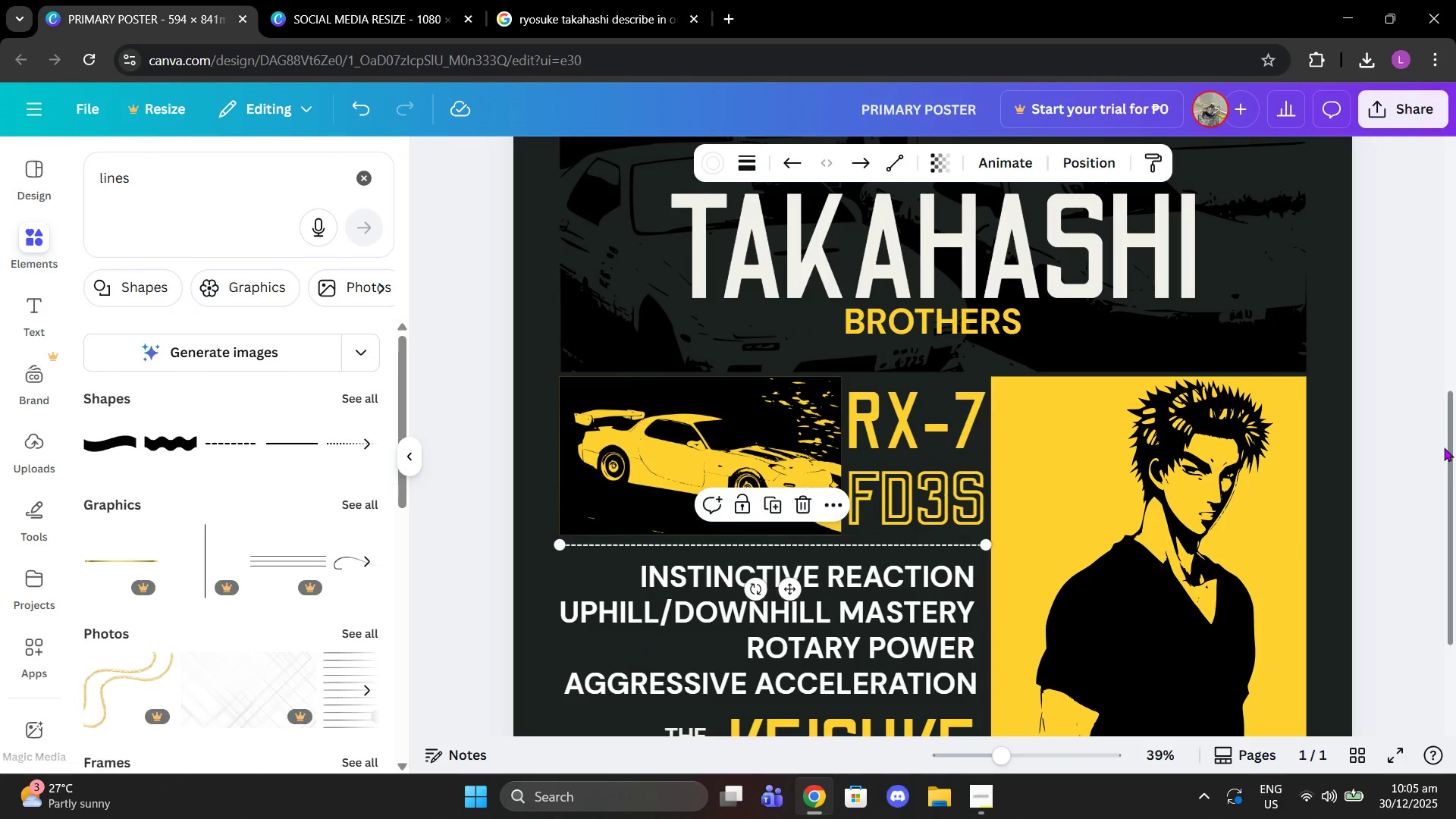 
left_click([1444, 447])
 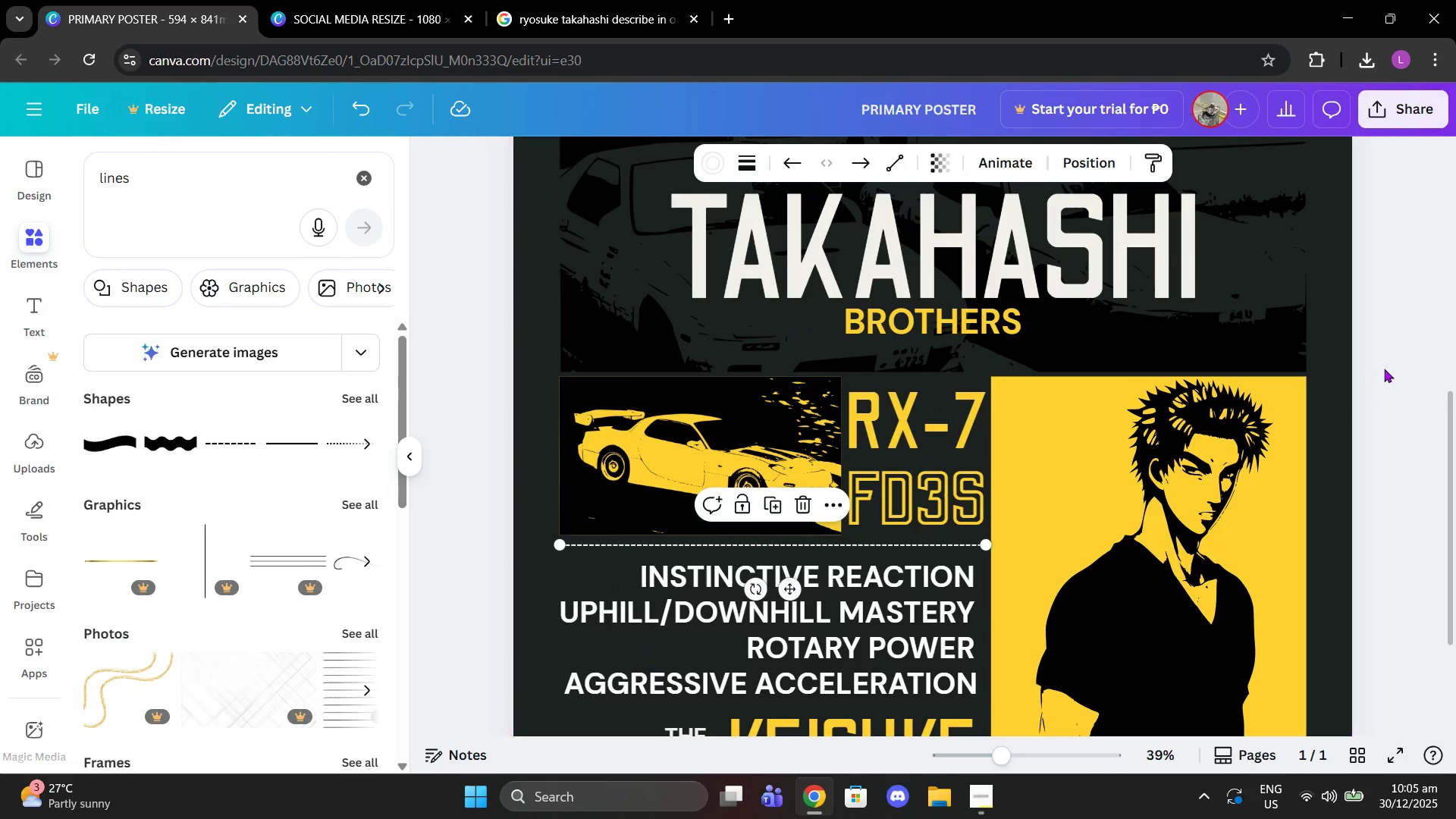 
left_click([1384, 369])
 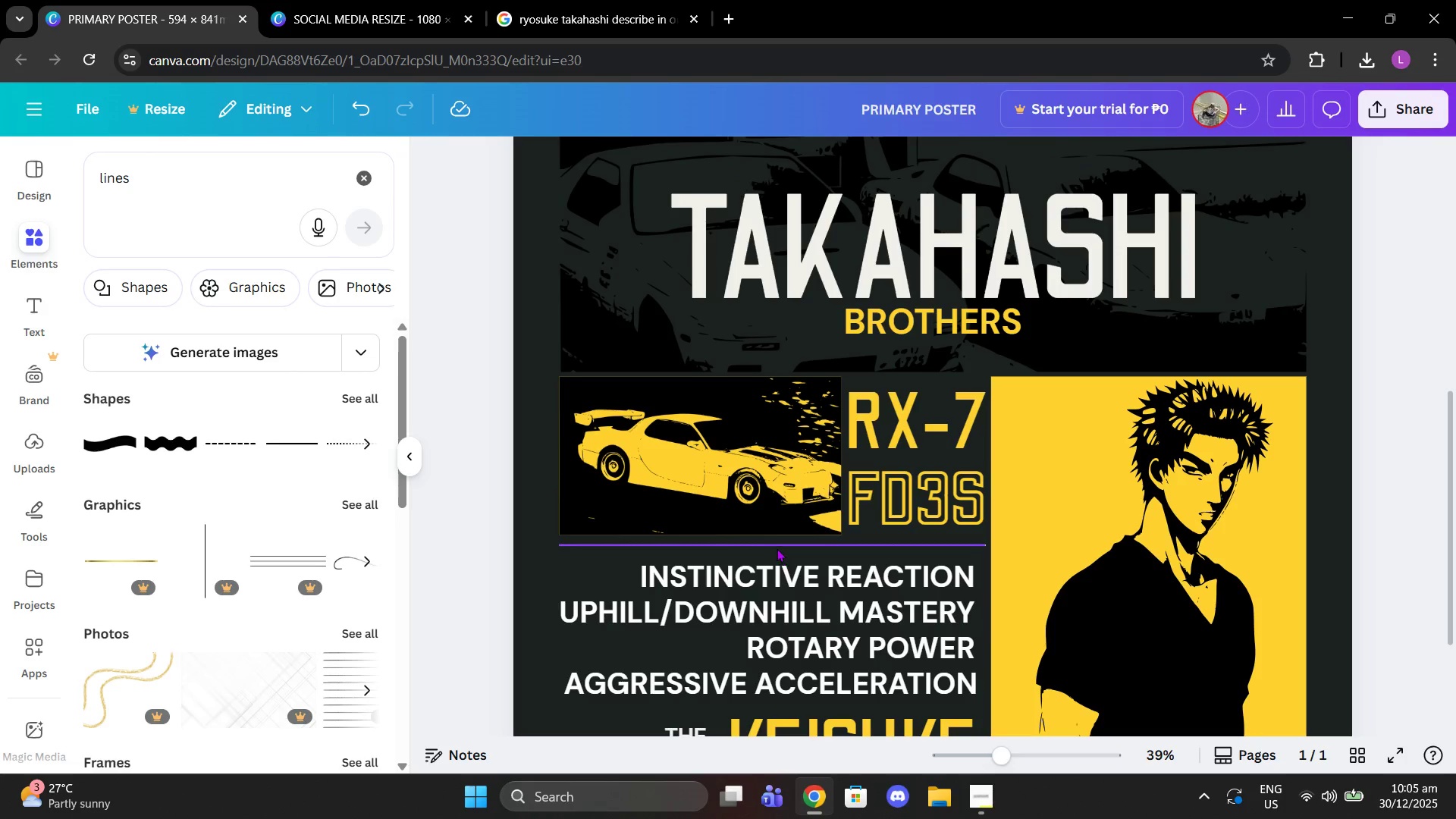 
left_click([777, 548])
 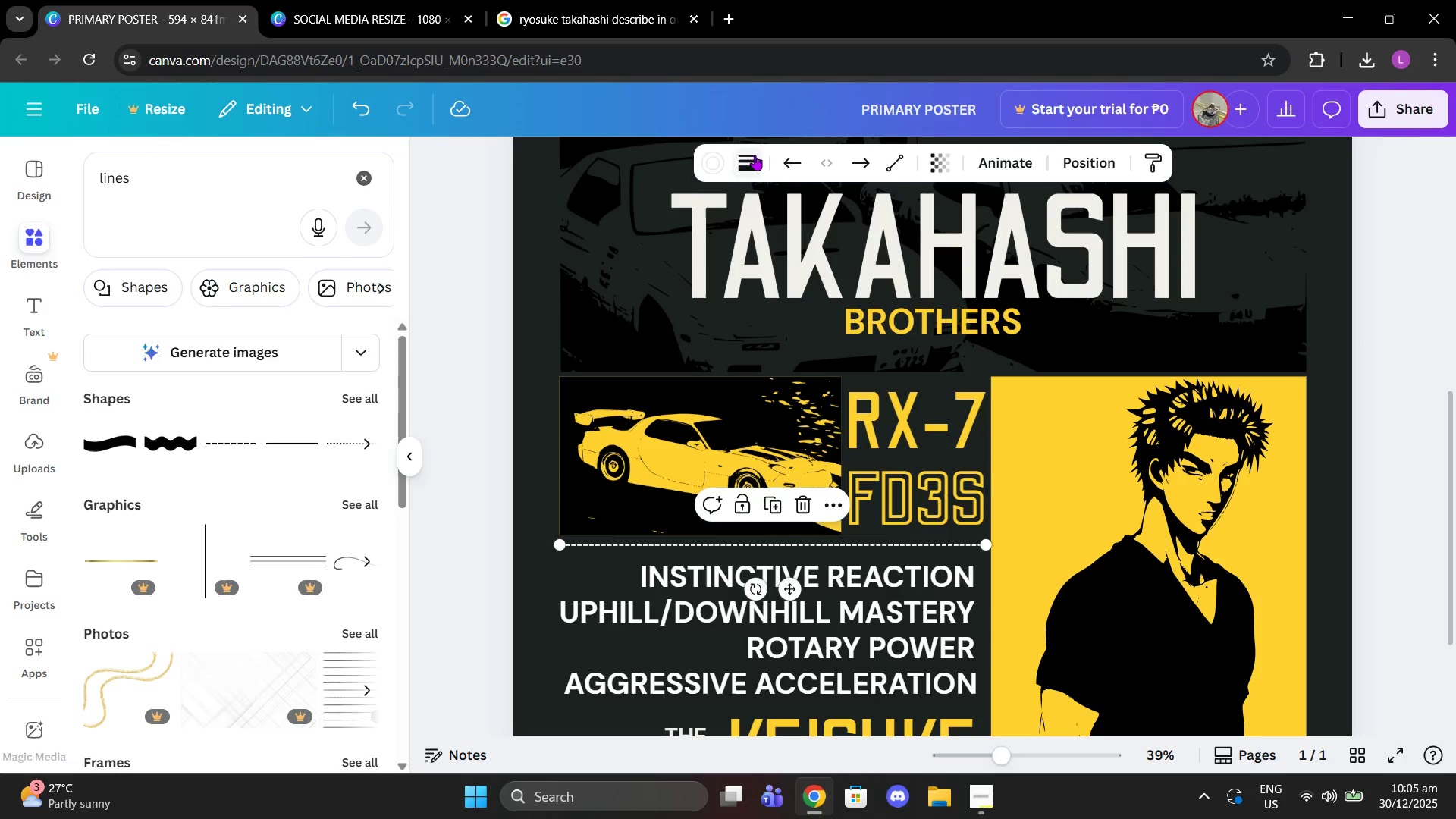 
left_click([718, 162])
 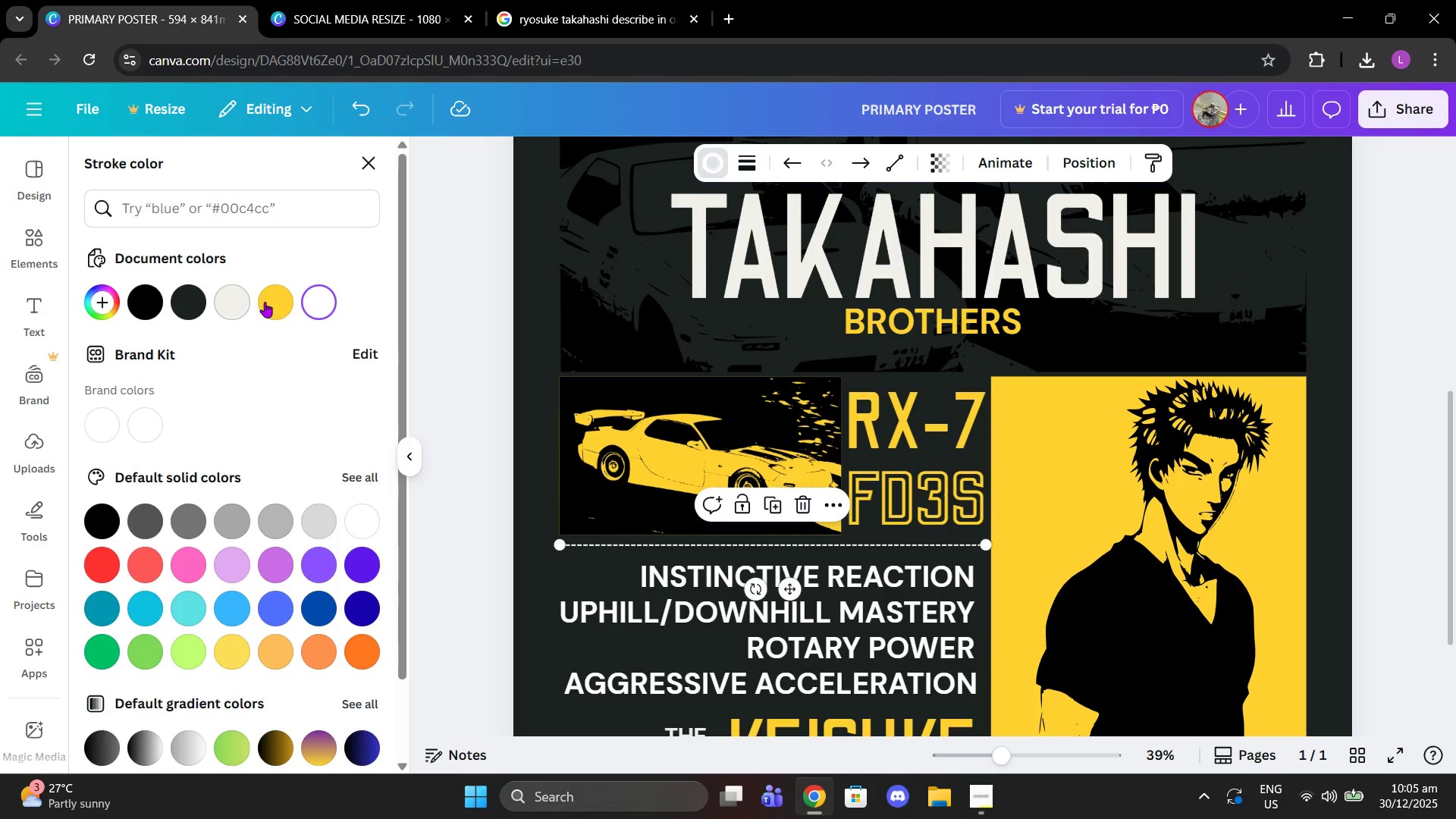 
left_click([271, 303])
 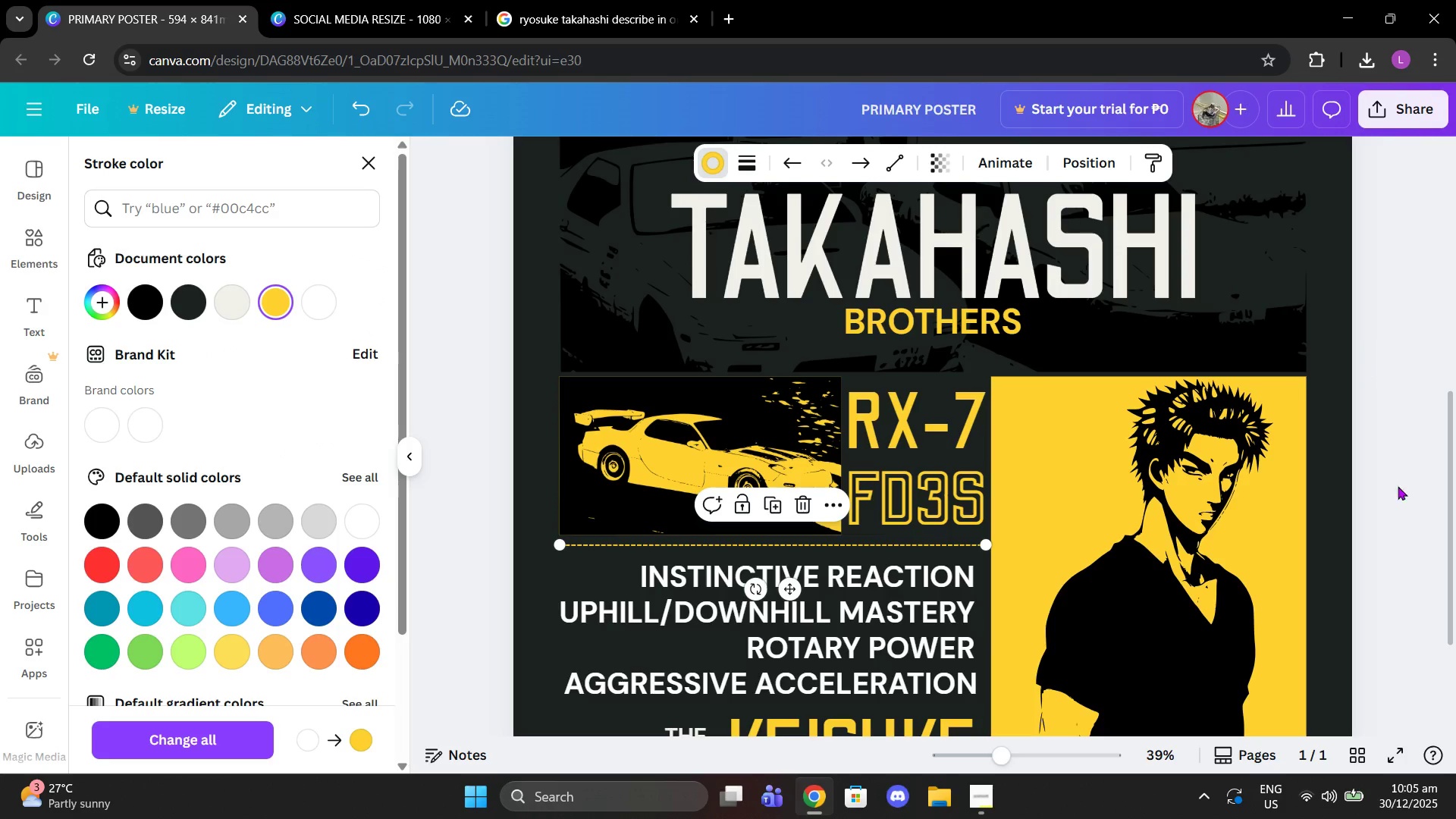 
double_click([1396, 486])
 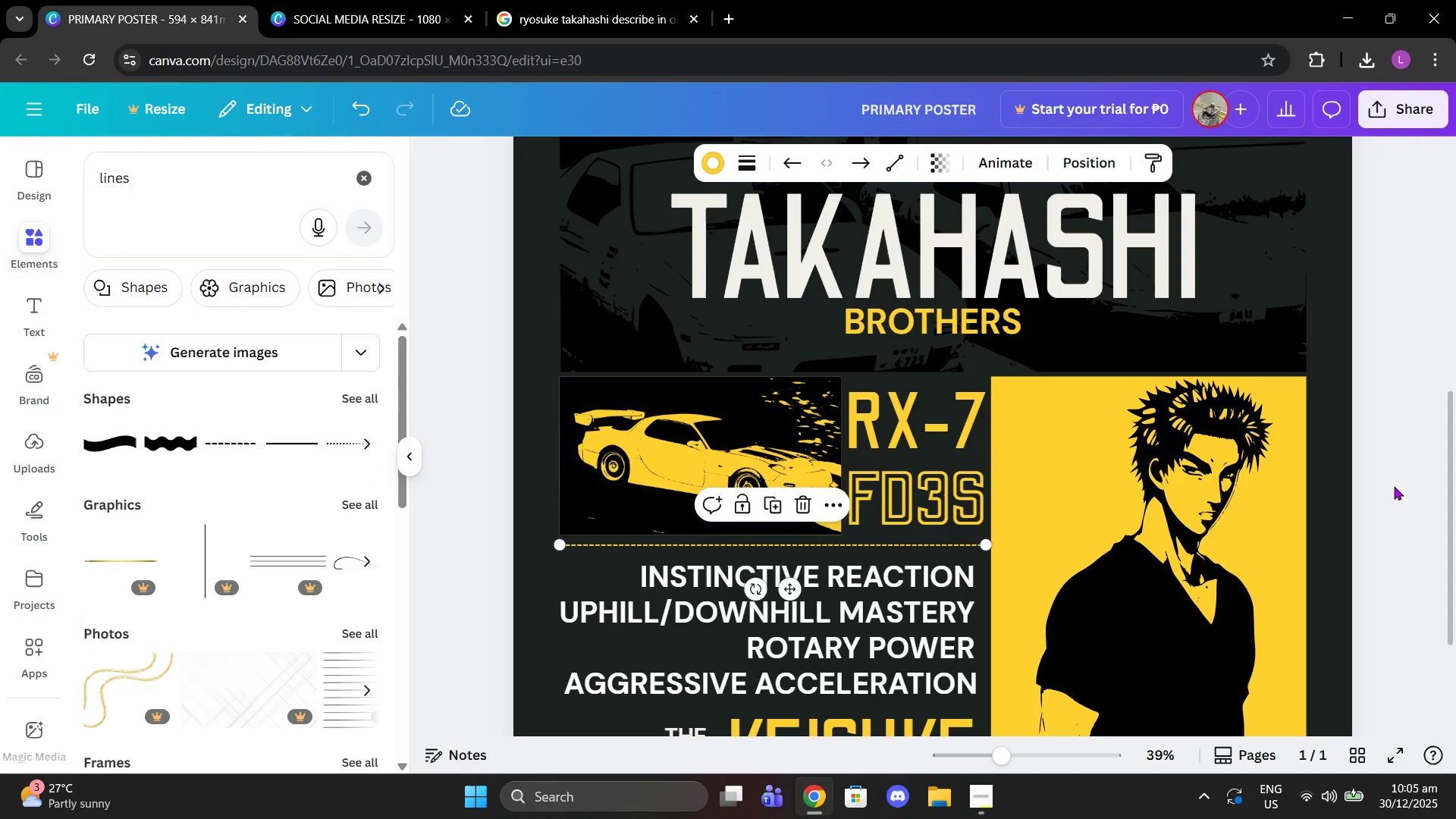 
left_click([1394, 486])
 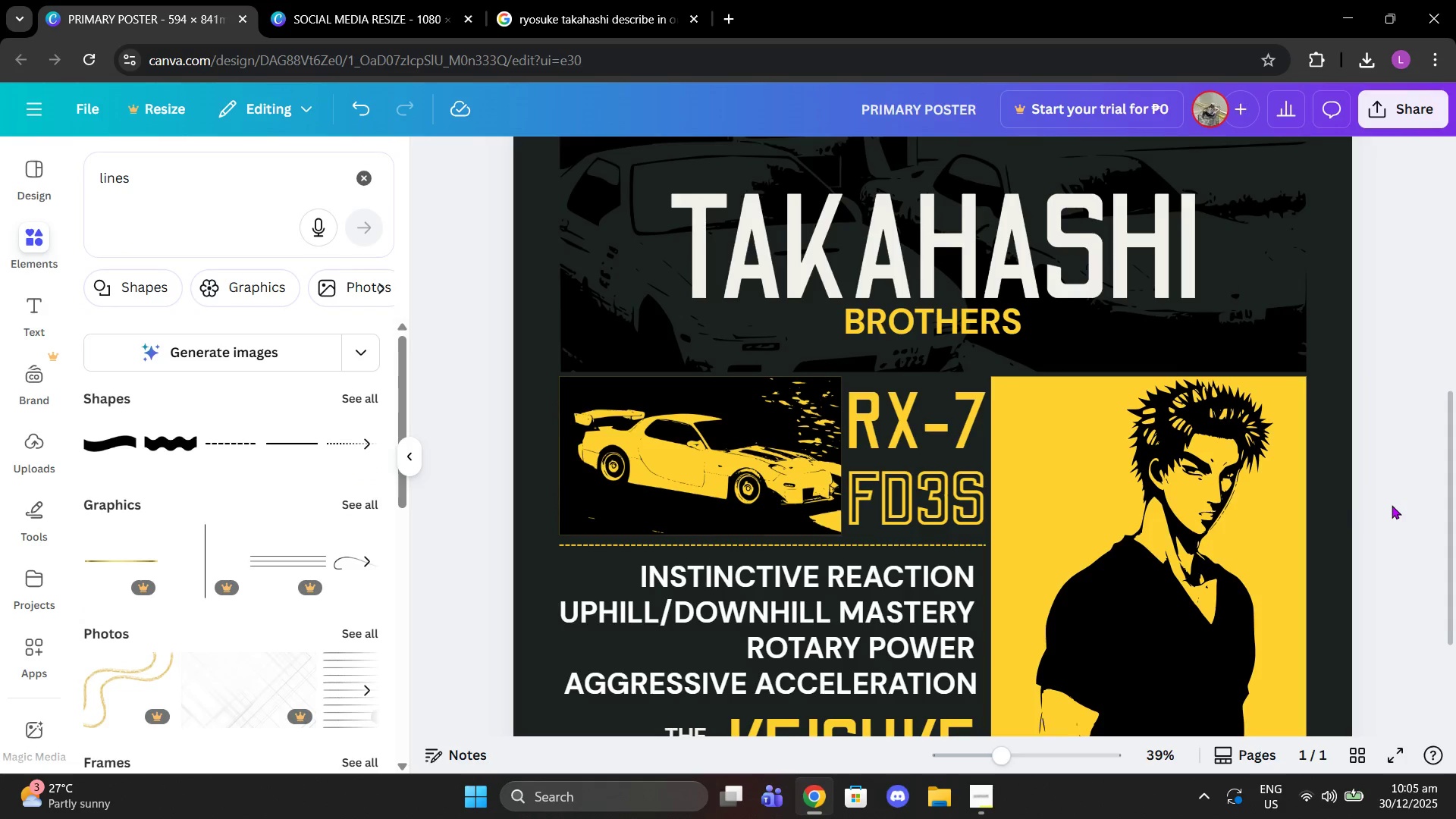 
scroll: coordinate [1392, 505], scroll_direction: down, amount: 2.0
 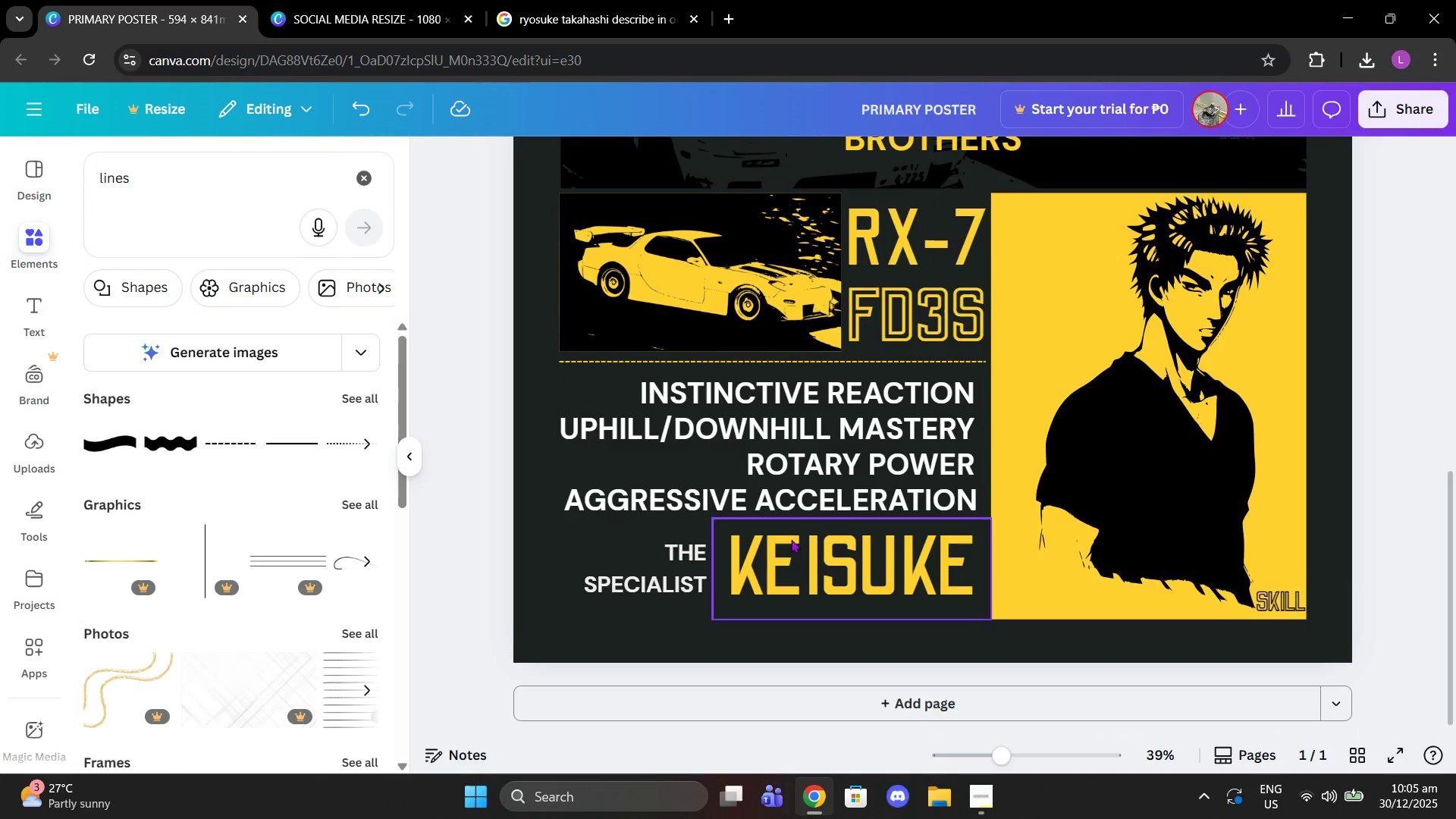 
scroll: coordinate [1157, 297], scroll_direction: up, amount: 4.0
 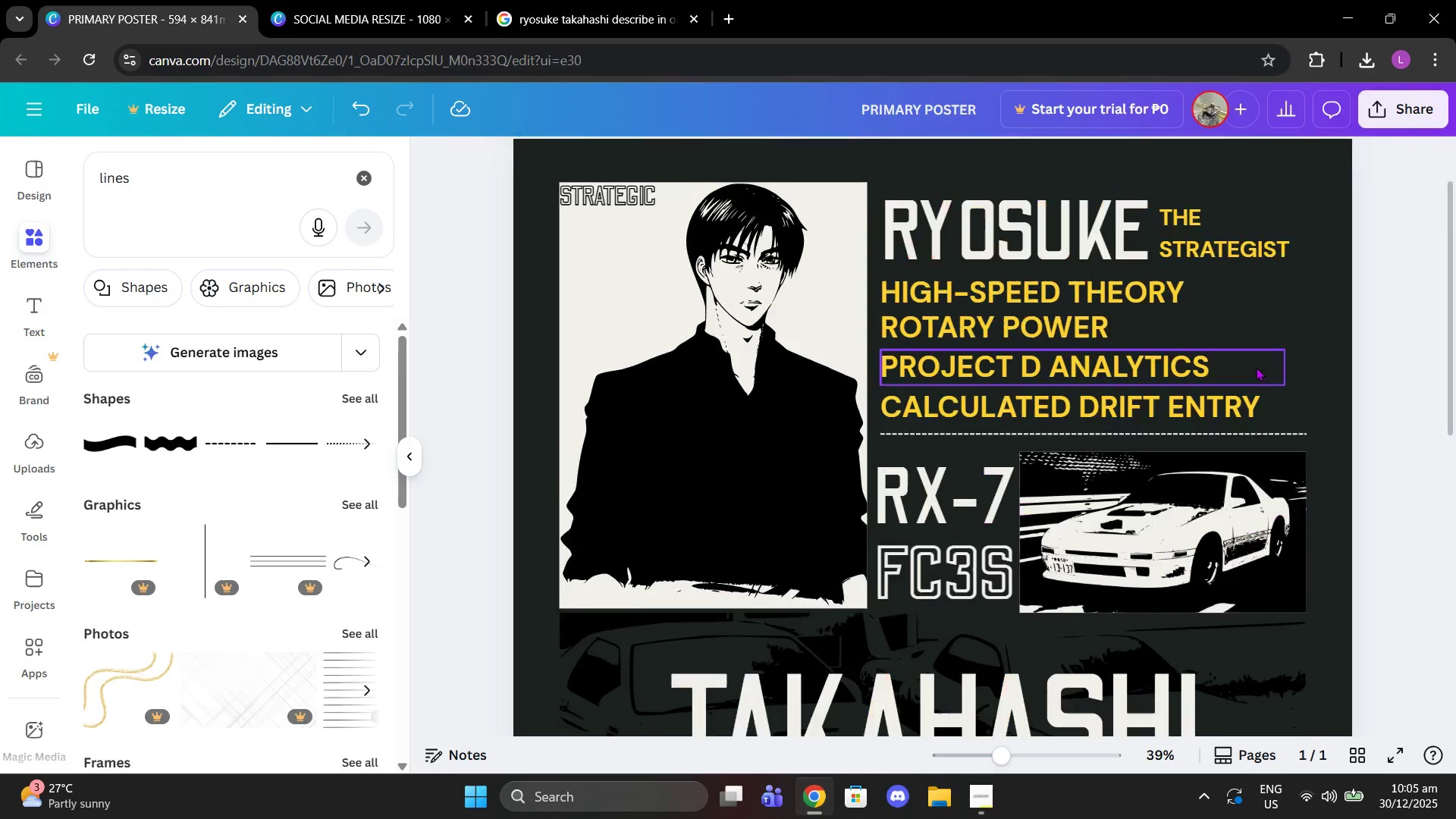 
scroll: coordinate [1247, 279], scroll_direction: down, amount: 1.0
 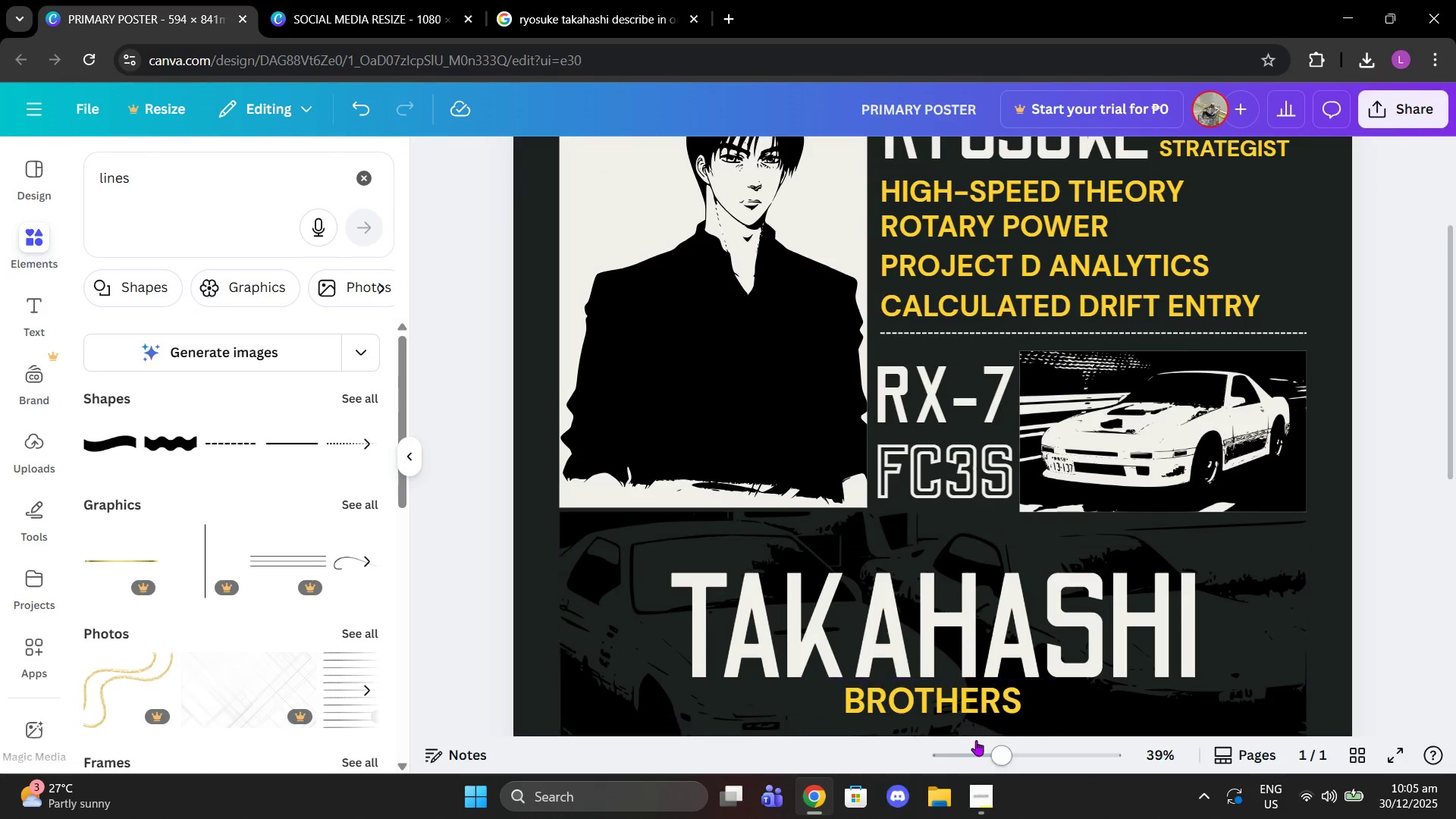 
left_click_drag(start_coordinate=[993, 747], to_coordinate=[967, 745])
 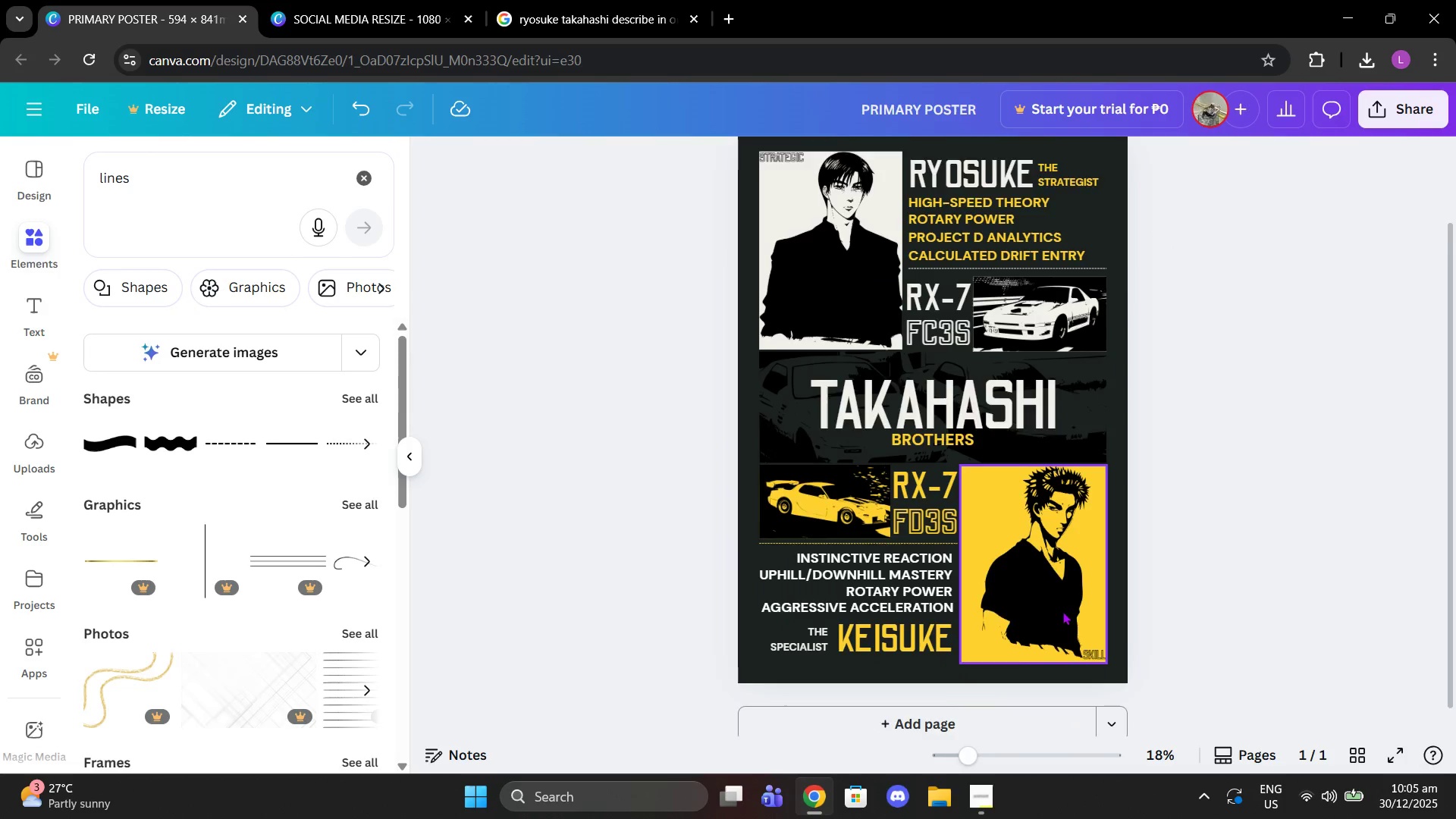 
scroll: coordinate [1062, 611], scroll_direction: down, amount: 1.0
 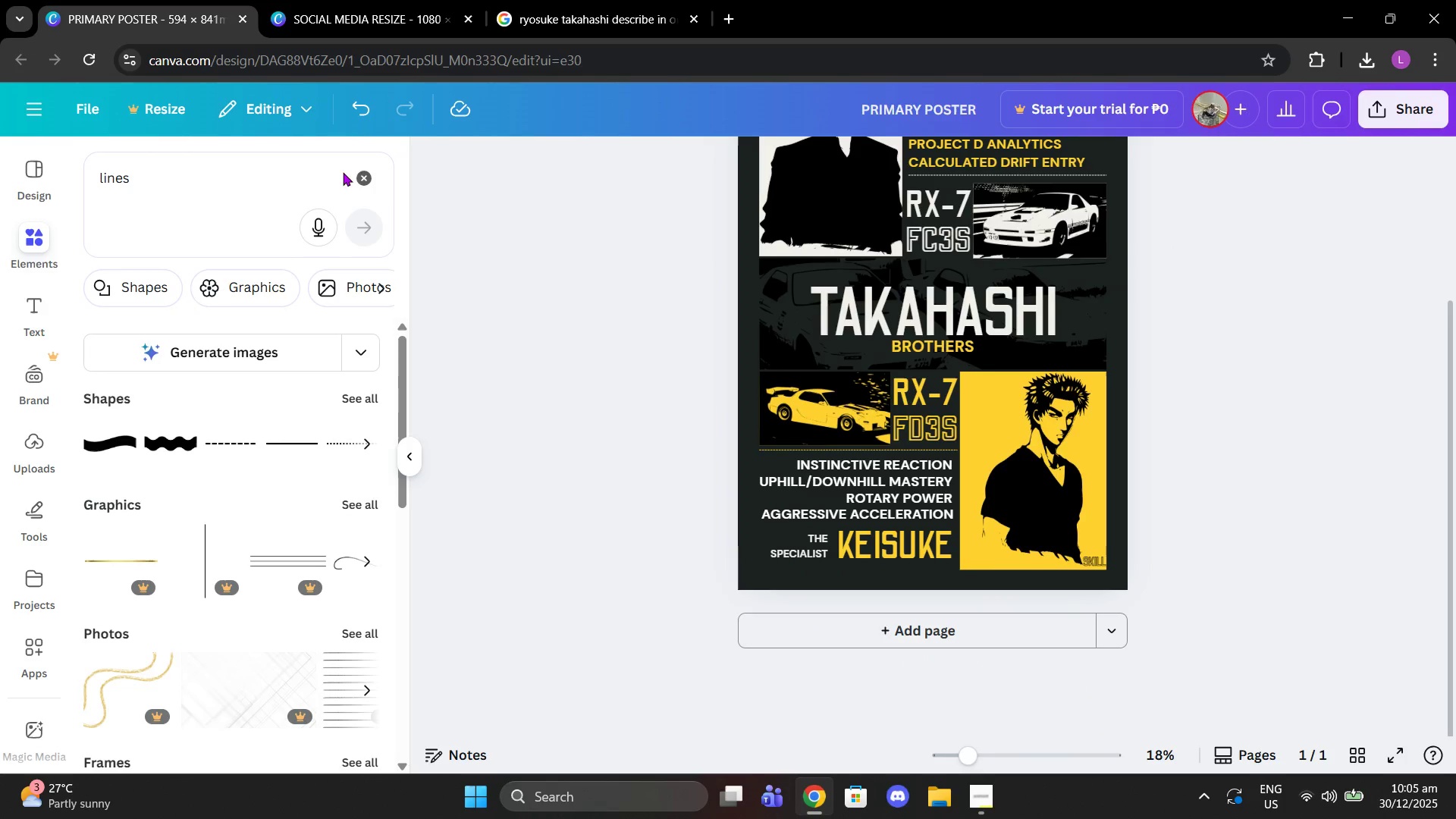 
left_click([371, 174])
 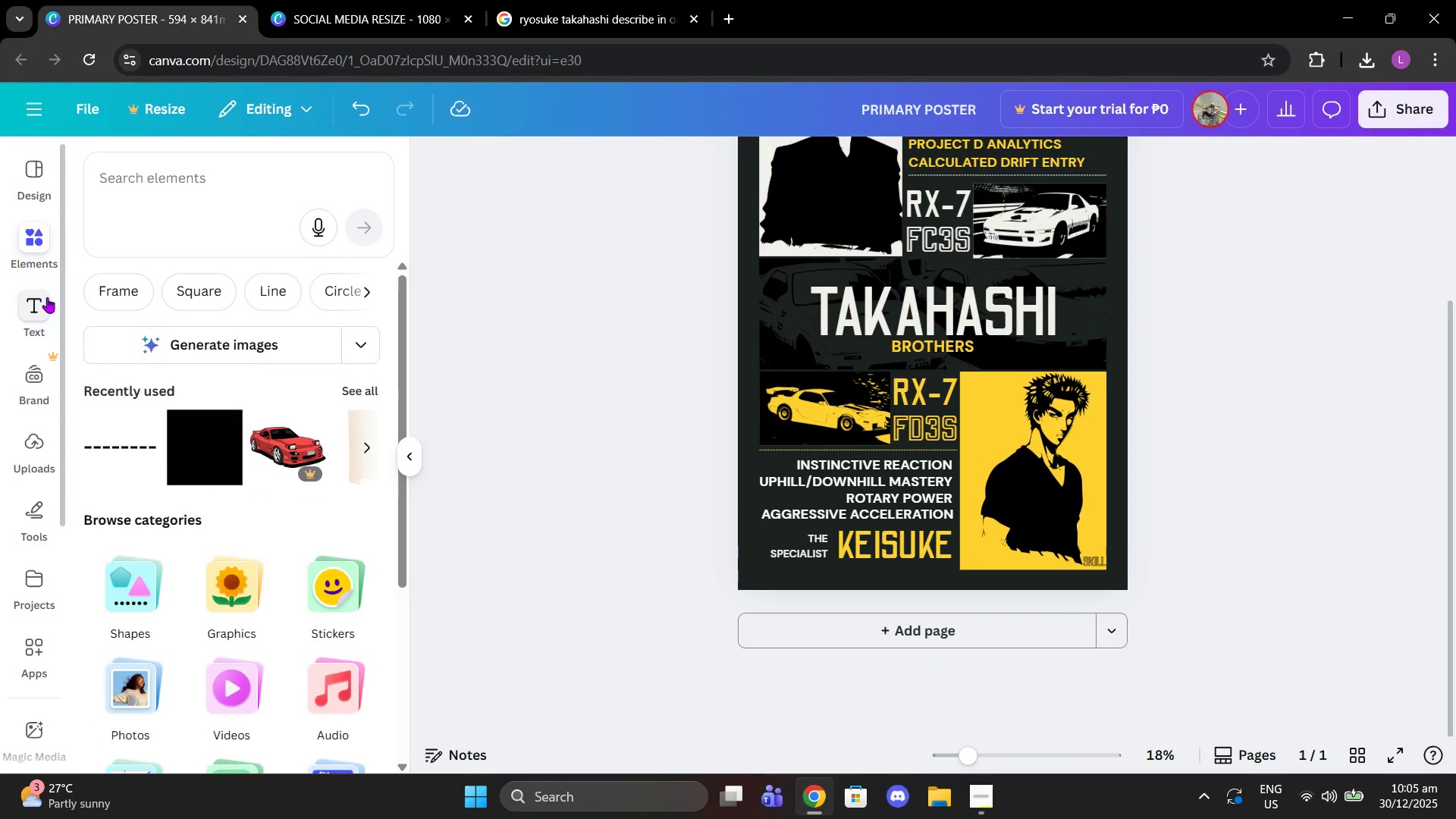 
left_click([175, 174])
 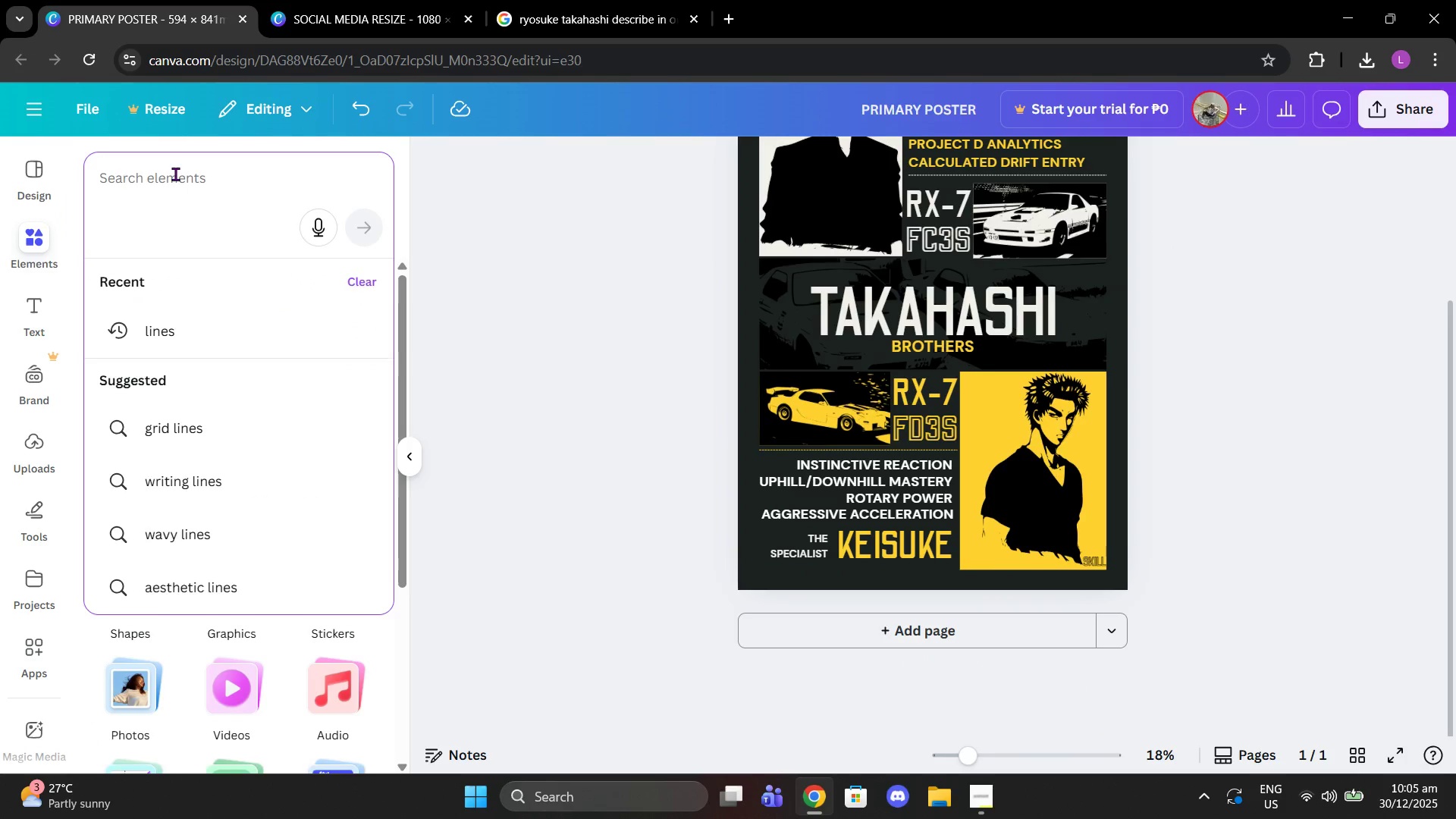 
type(rotary)
 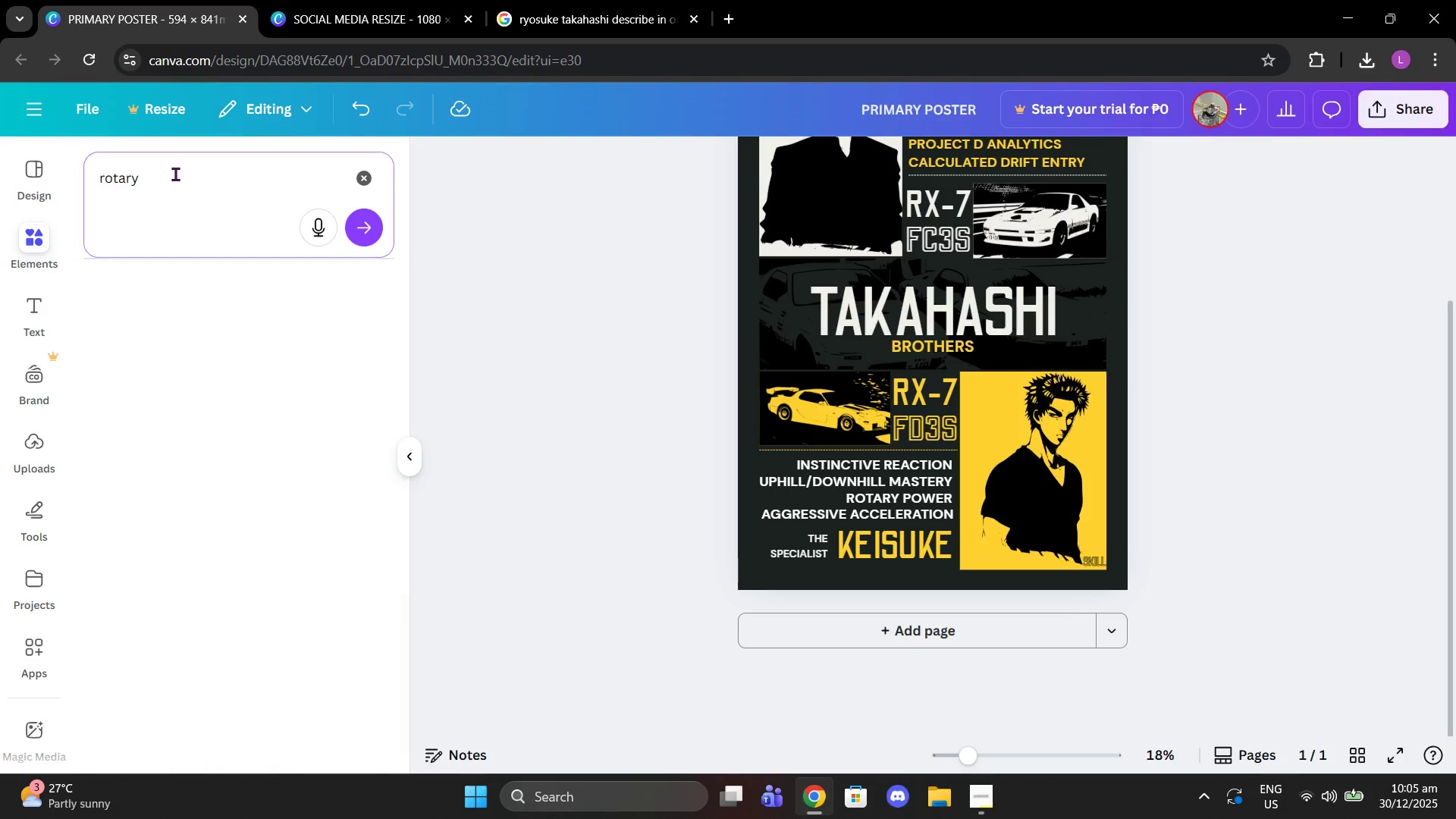 
key(Enter)
 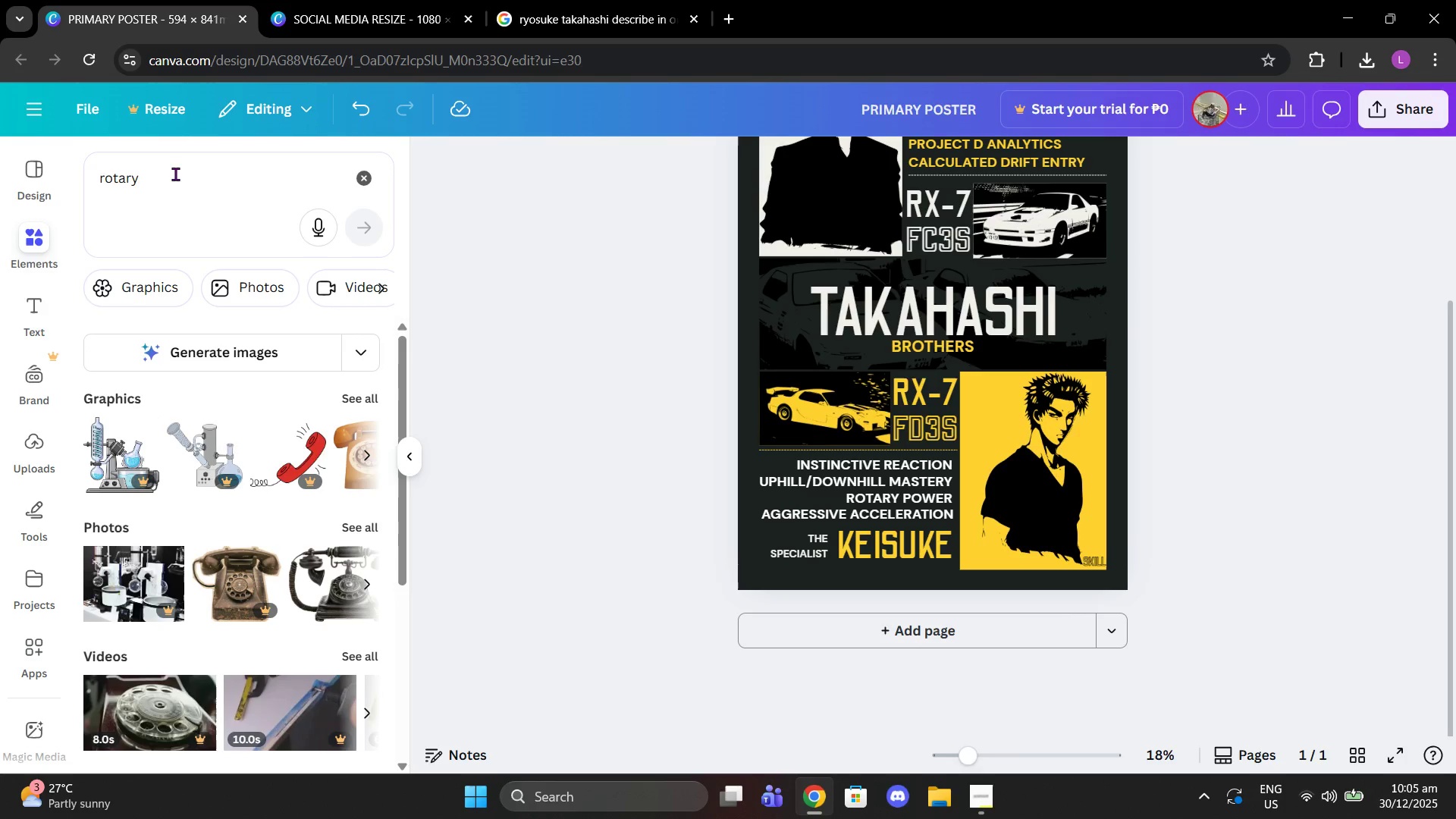 
wait(30.17)
 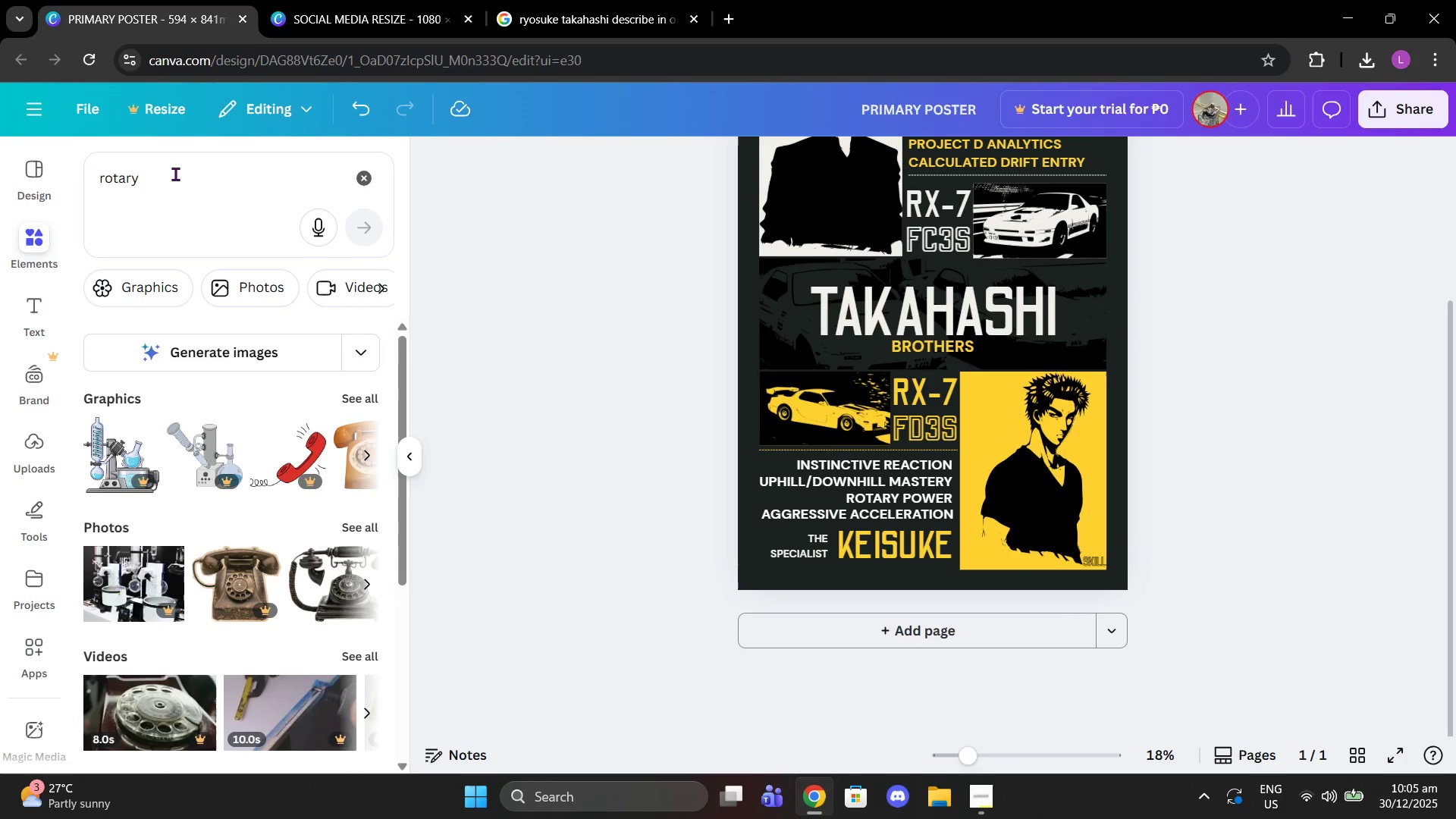 
left_click([175, 174])
 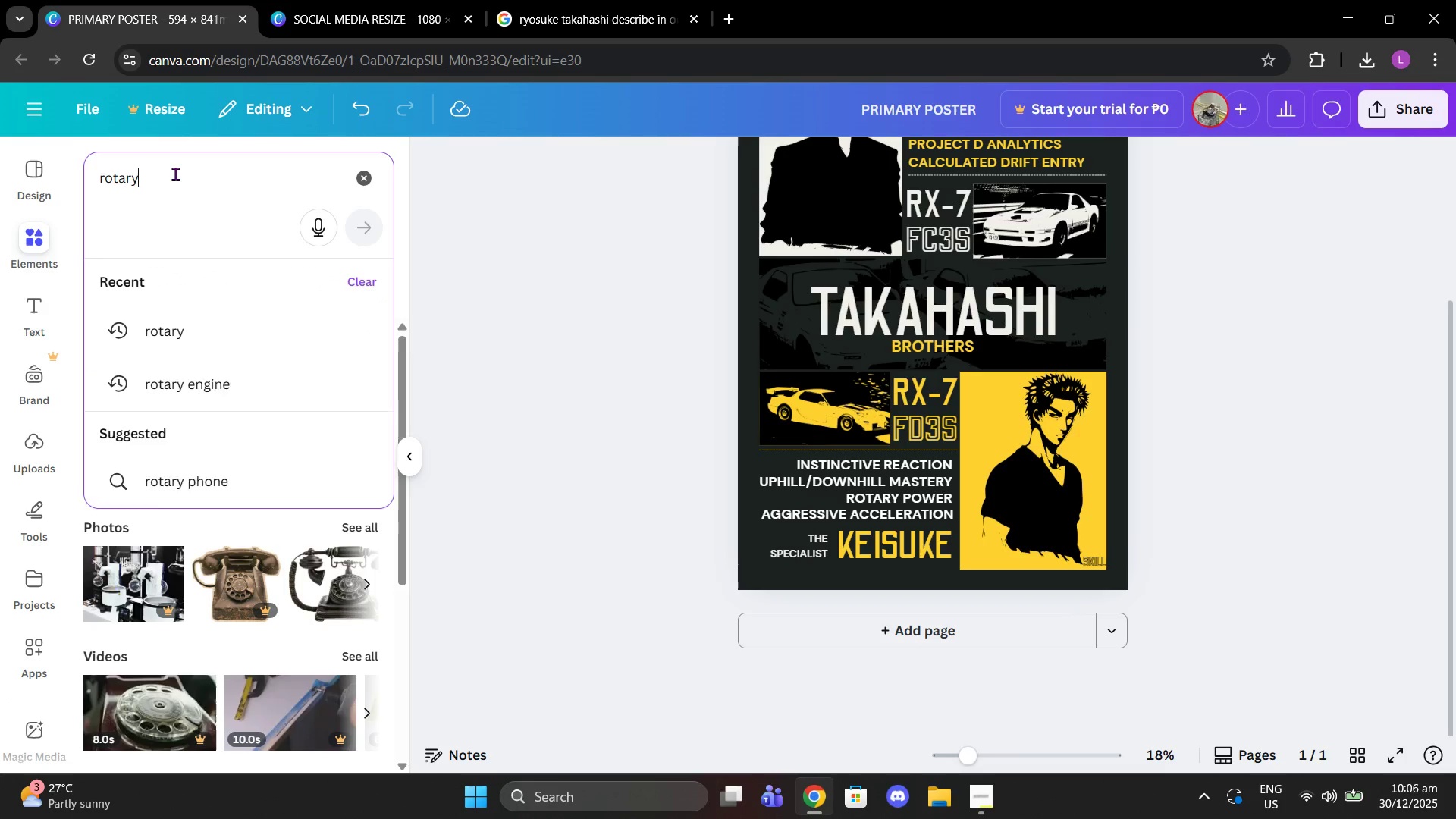 
type( powered)
 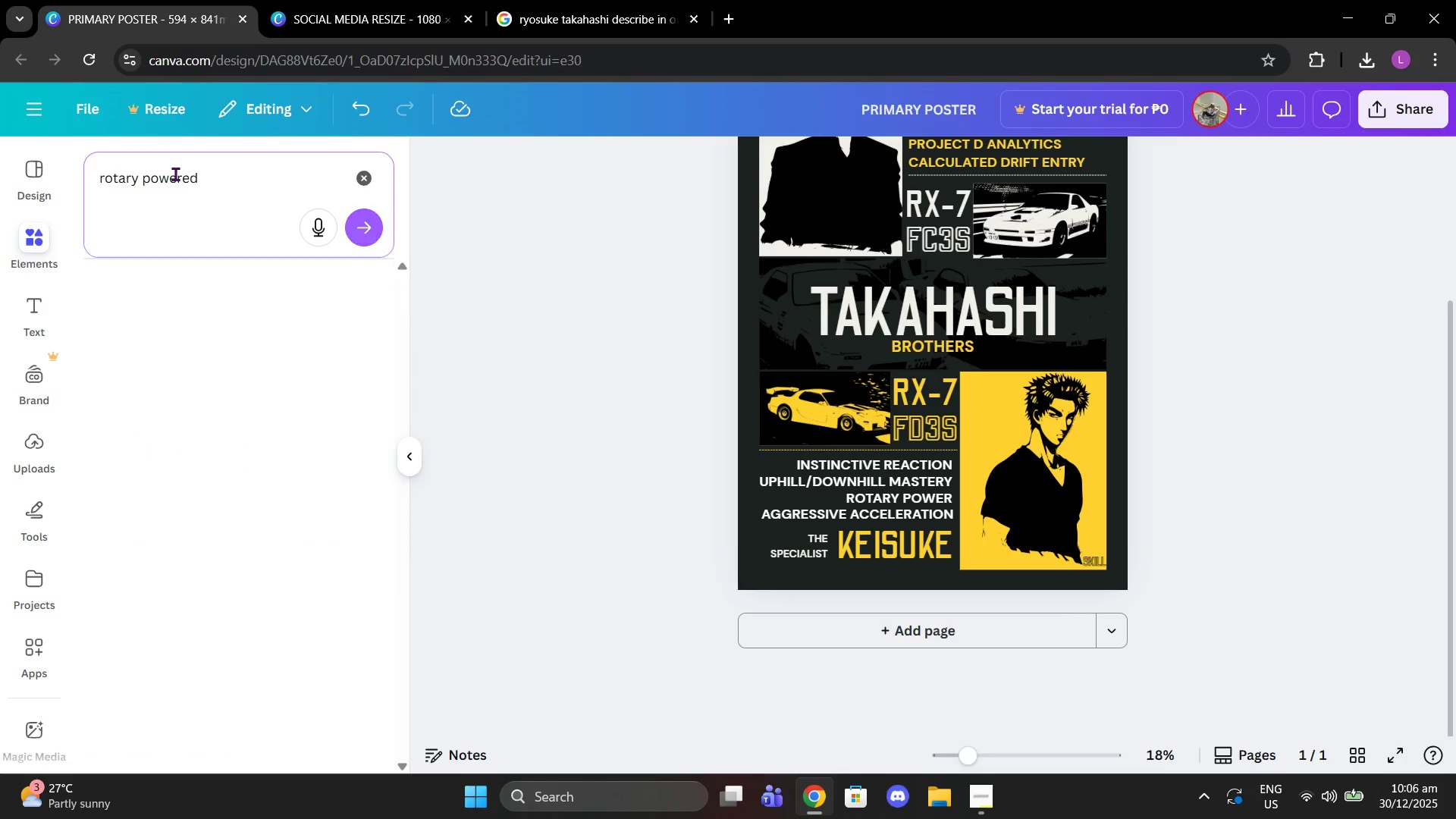 
key(Enter)
 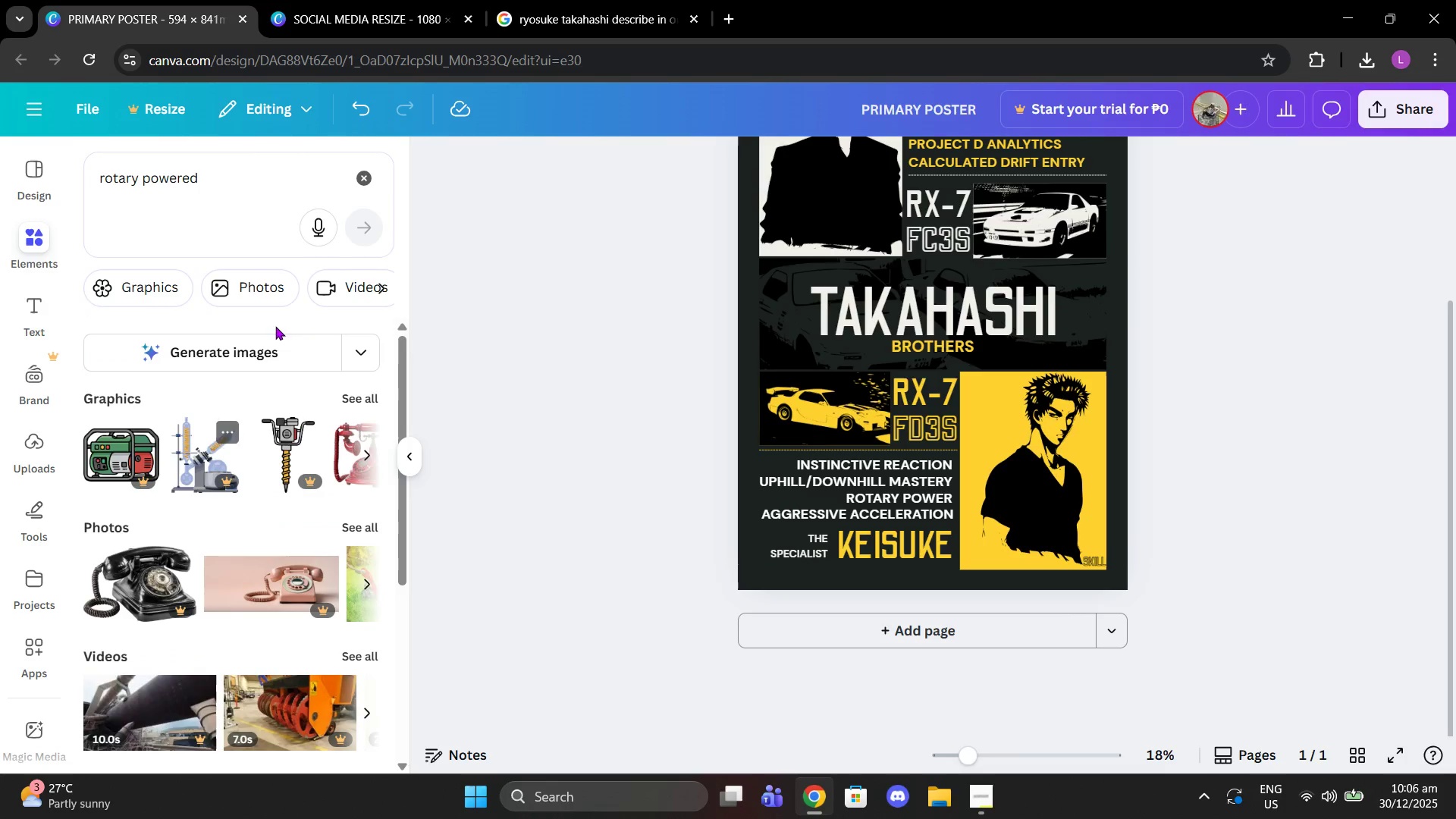 
left_click([353, 388])
 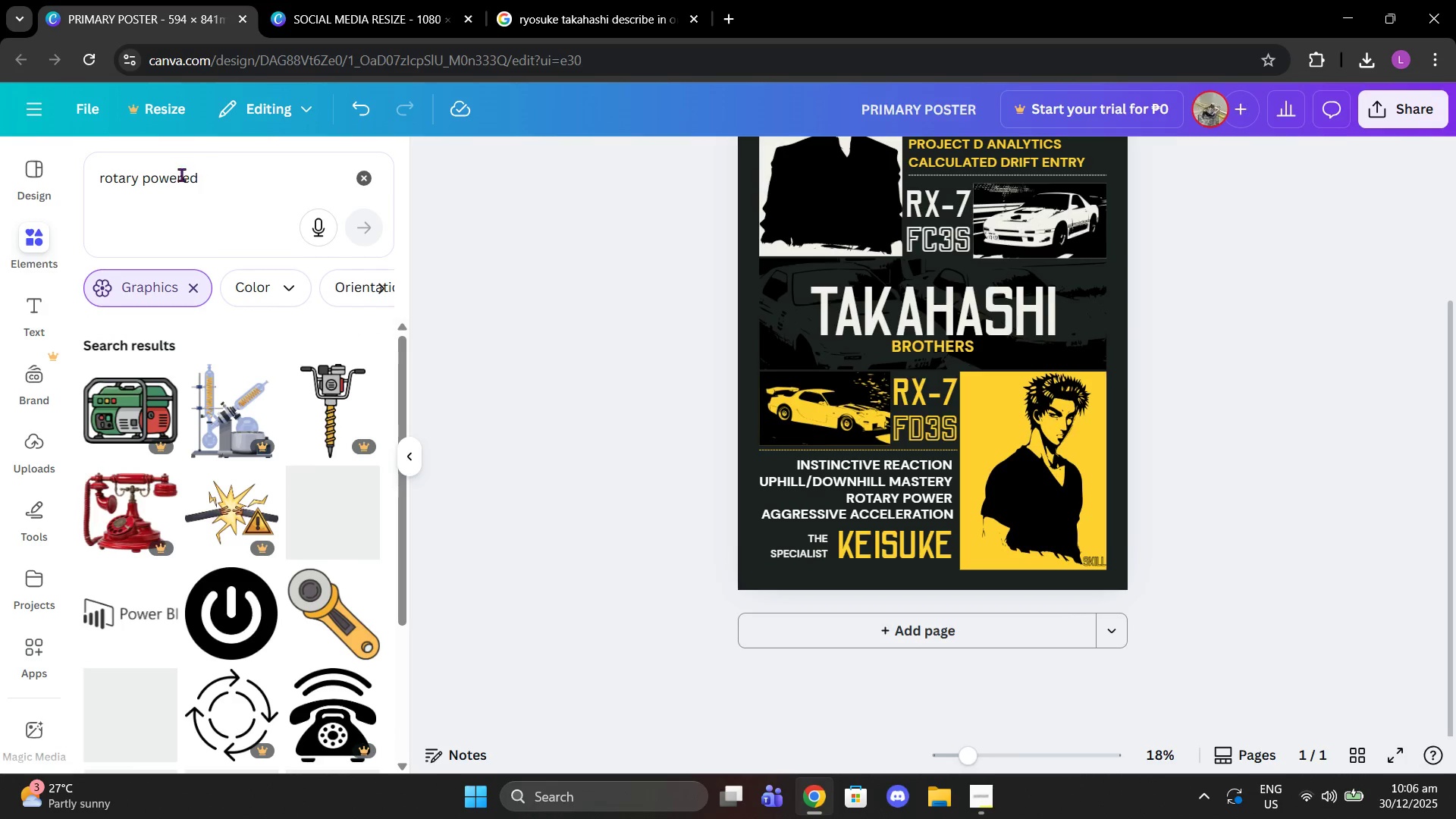 
double_click([177, 174])
 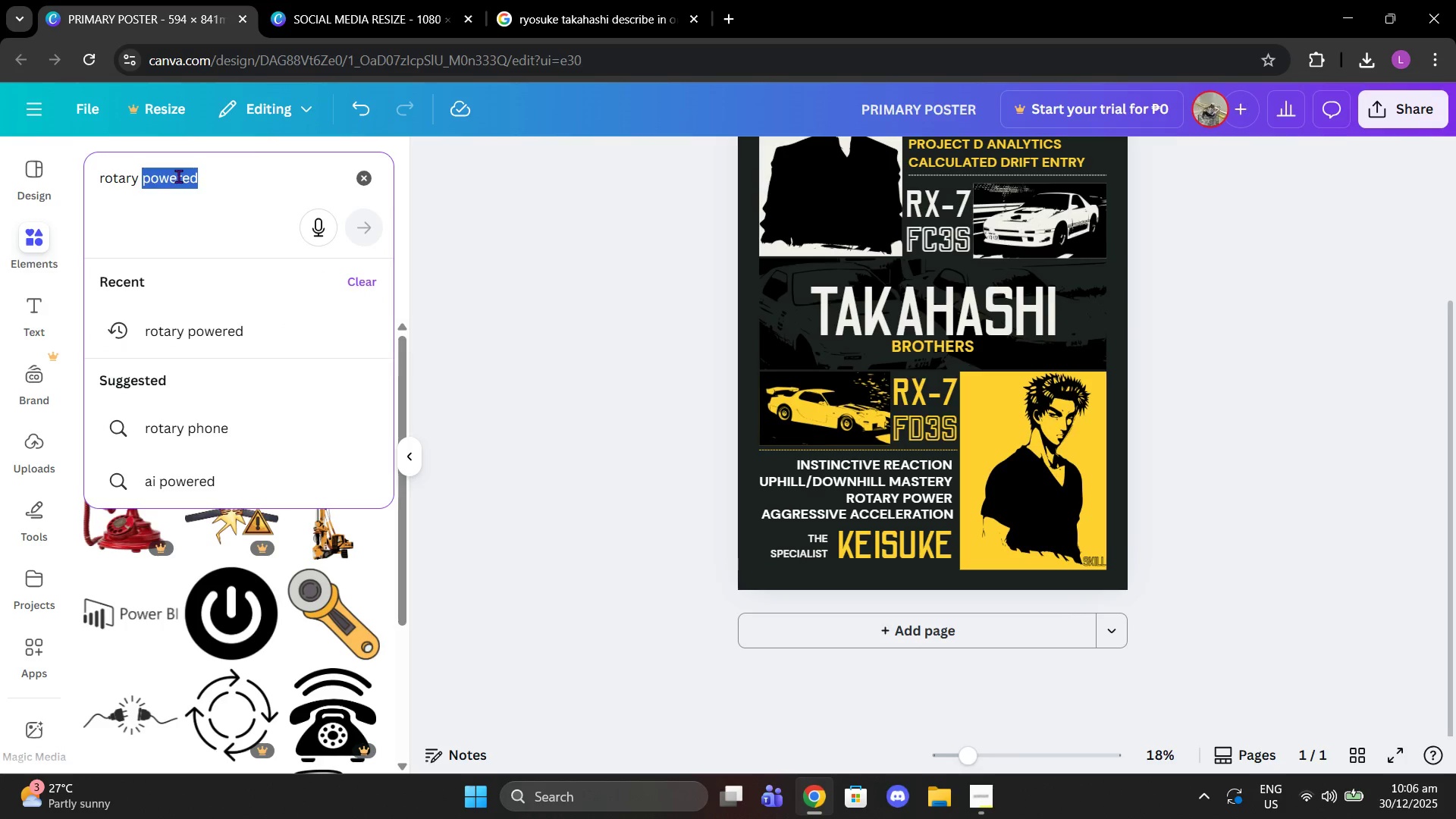 
type(engine)
 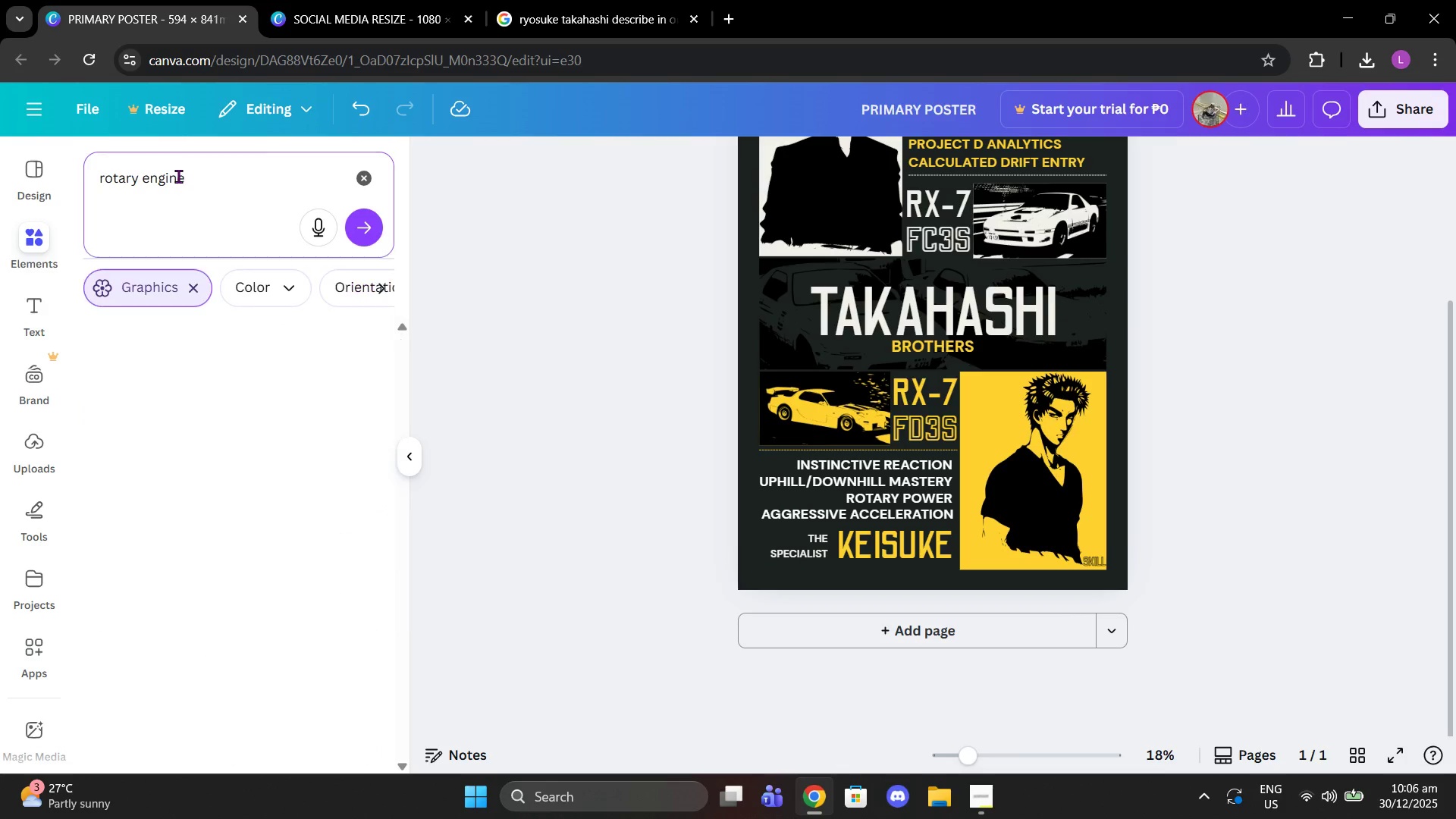 
key(Enter)
 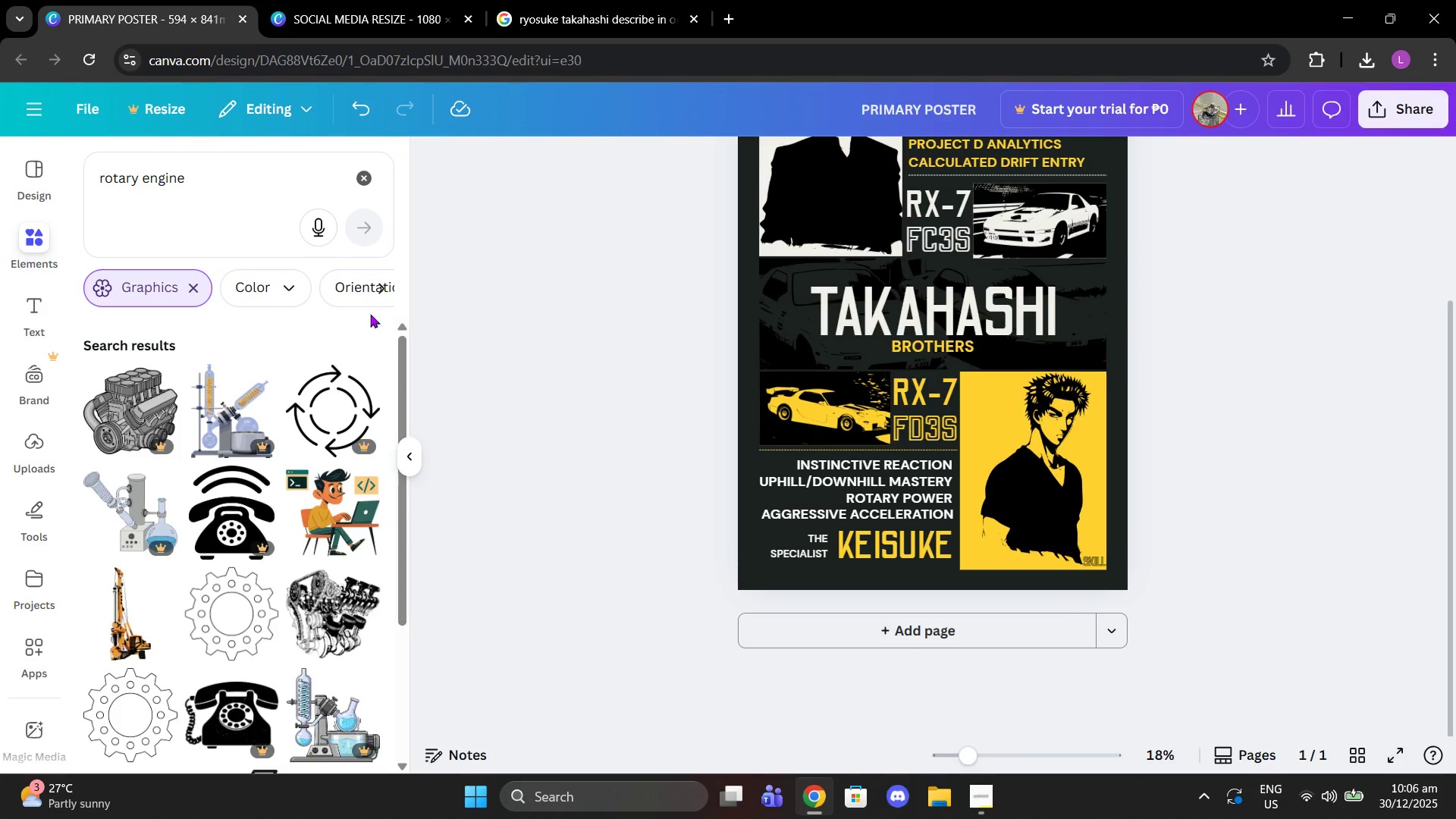 
scroll: coordinate [171, 548], scroll_direction: down, amount: 1.0
 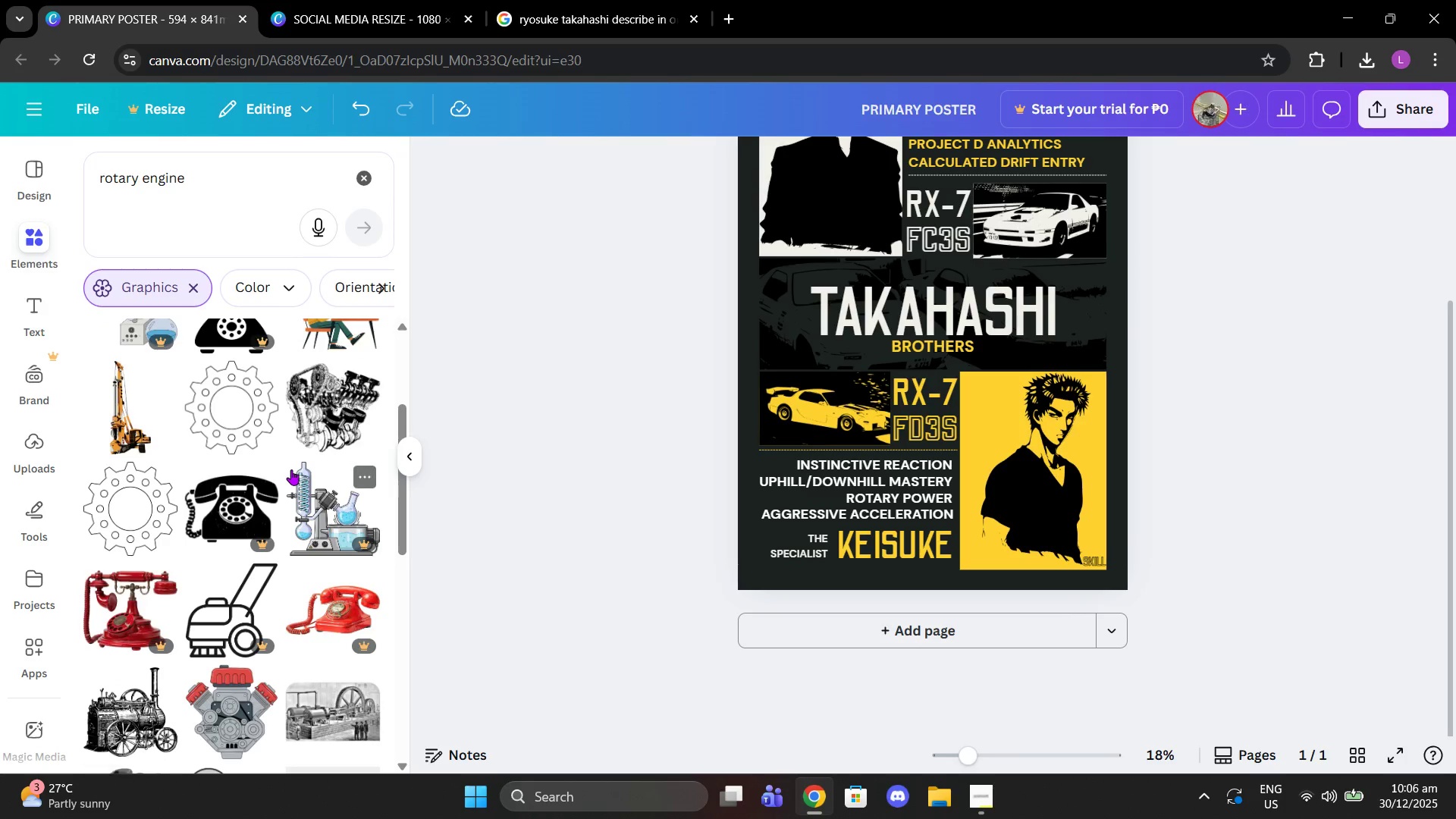 
scroll: coordinate [507, 460], scroll_direction: up, amount: 2.0
 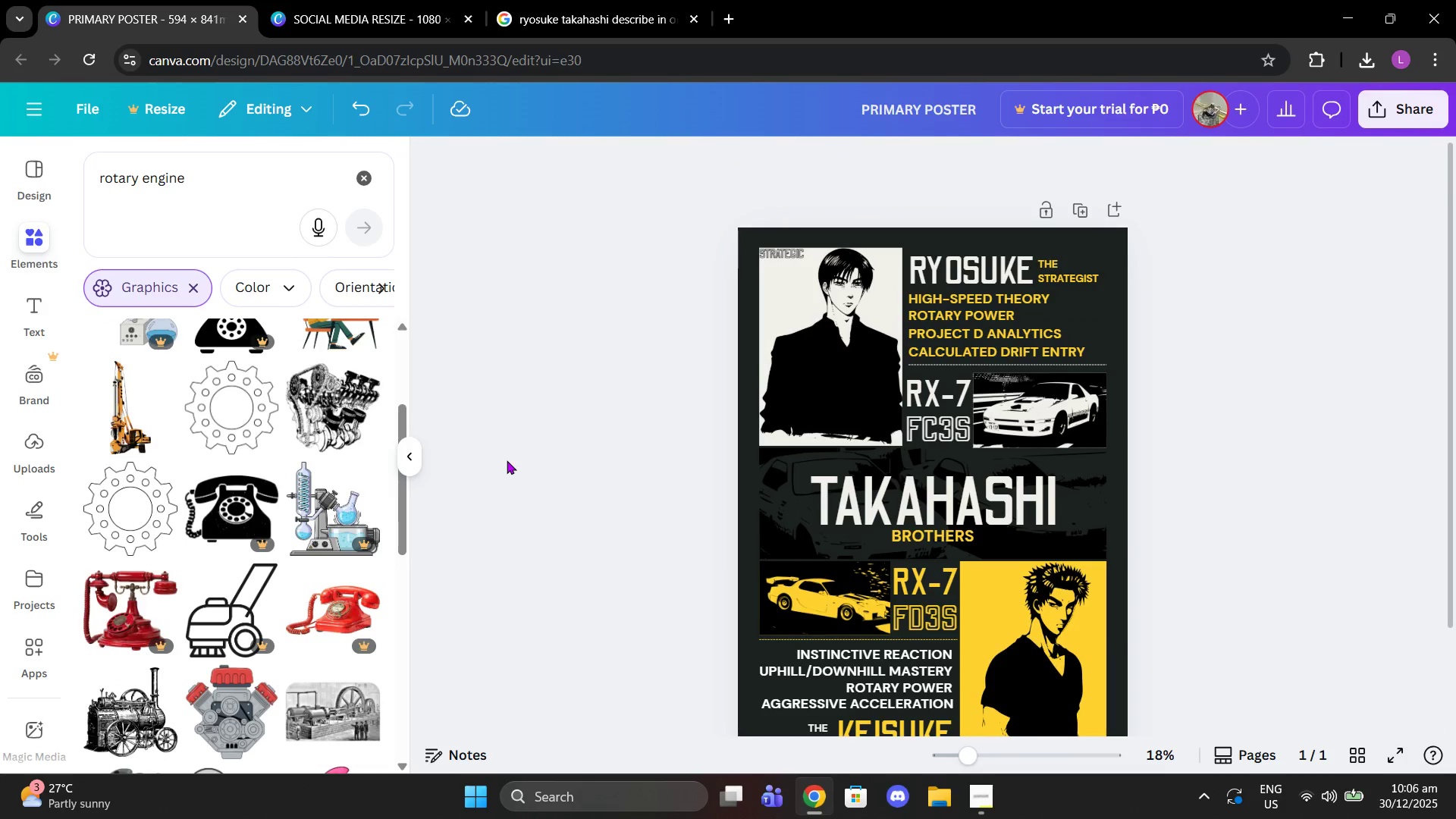 
scroll: coordinate [507, 460], scroll_direction: down, amount: 1.0
 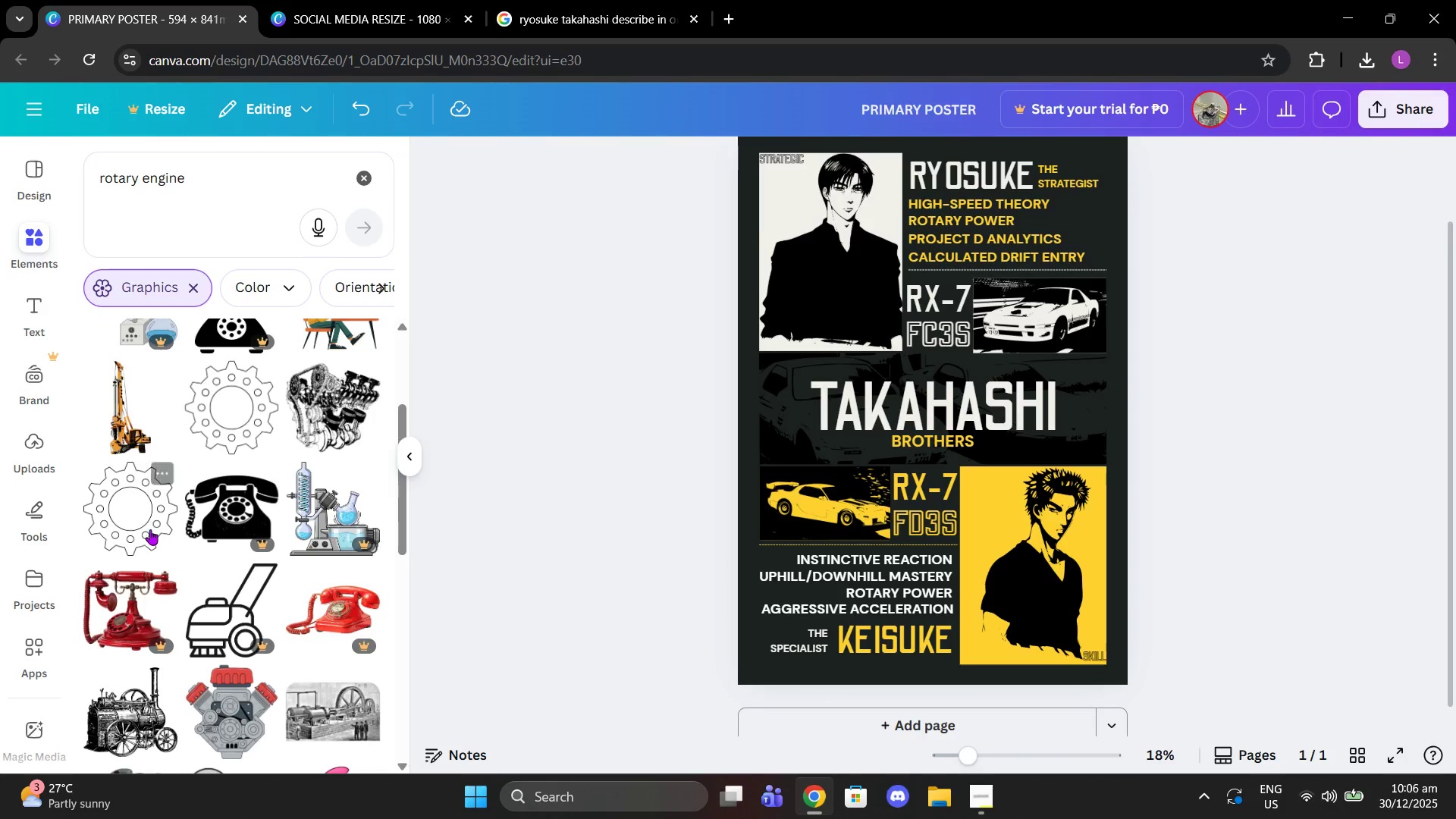 
left_click([134, 501])
 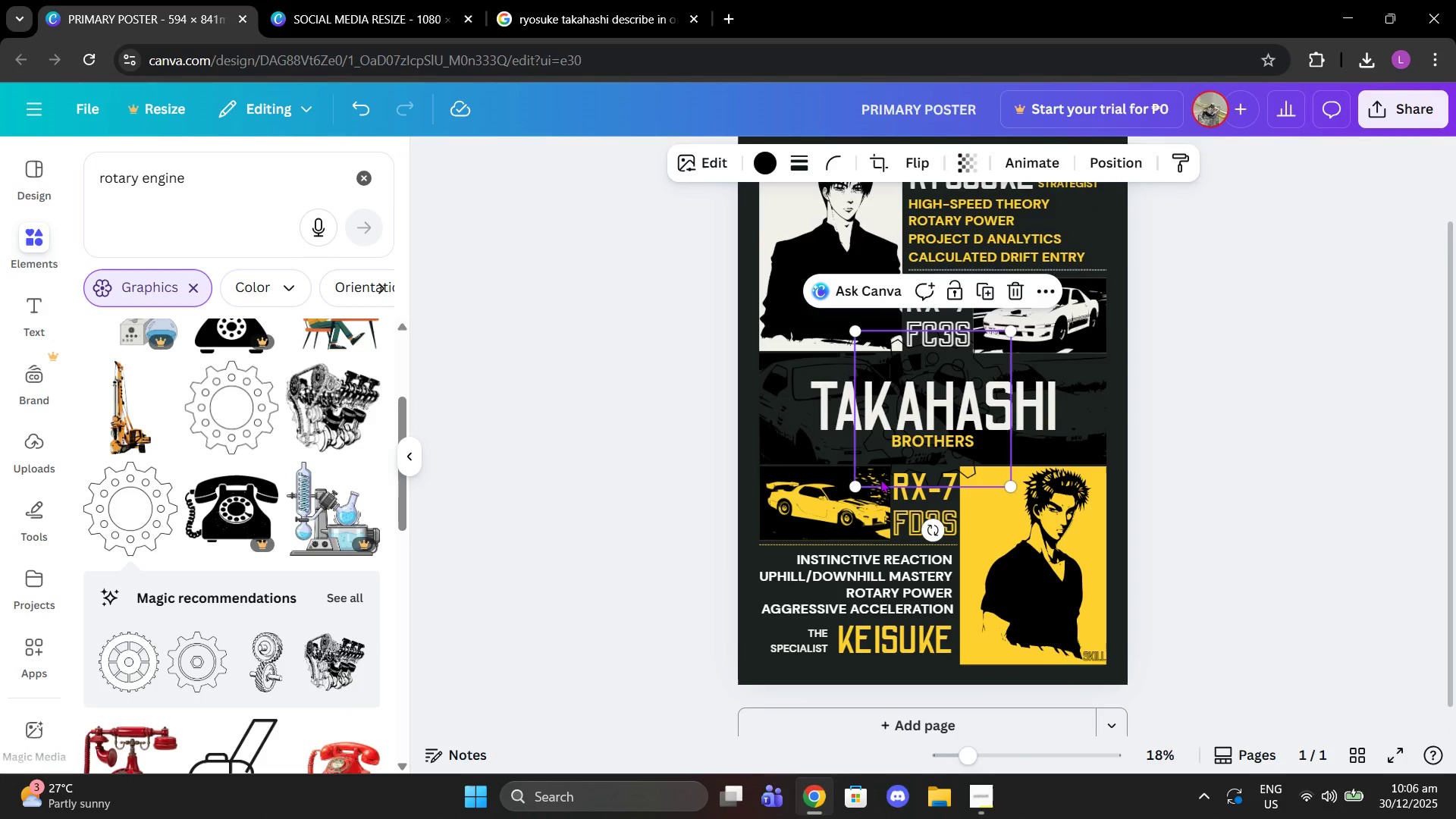 
left_click_drag(start_coordinate=[880, 463], to_coordinate=[982, 284])
 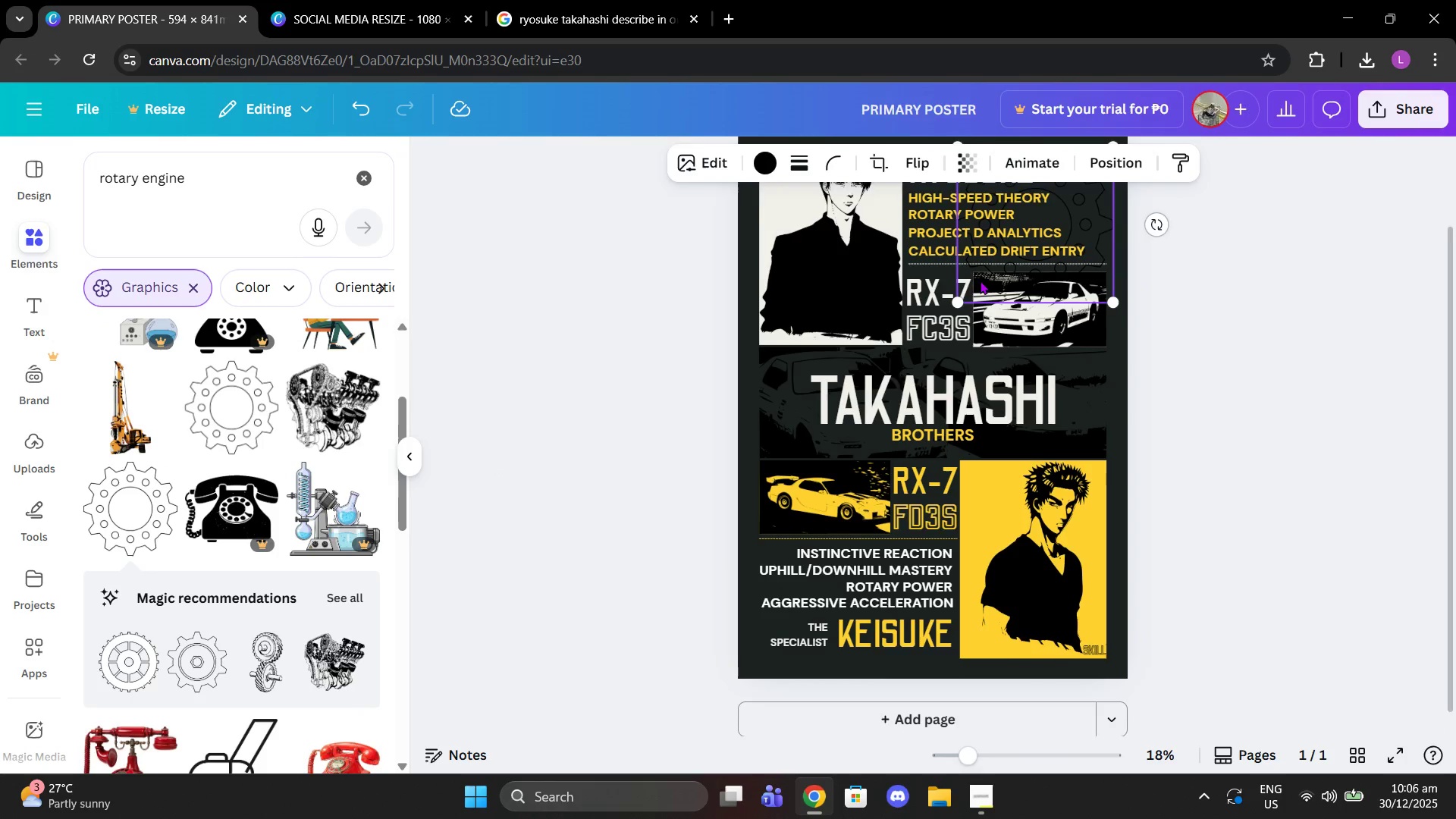 
scroll: coordinate [981, 281], scroll_direction: up, amount: 2.0
 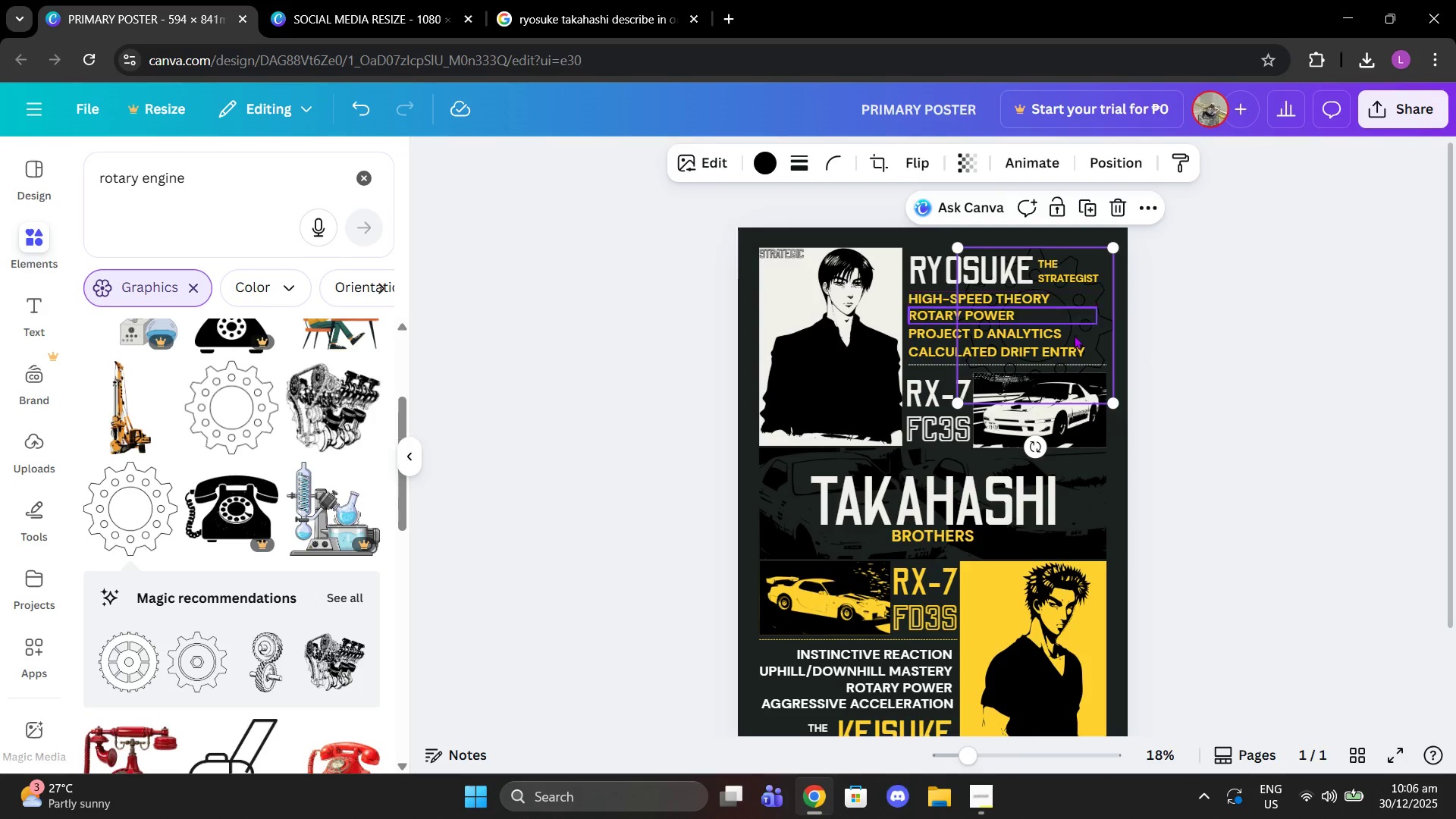 
left_click_drag(start_coordinate=[1078, 344], to_coordinate=[1069, 343])
 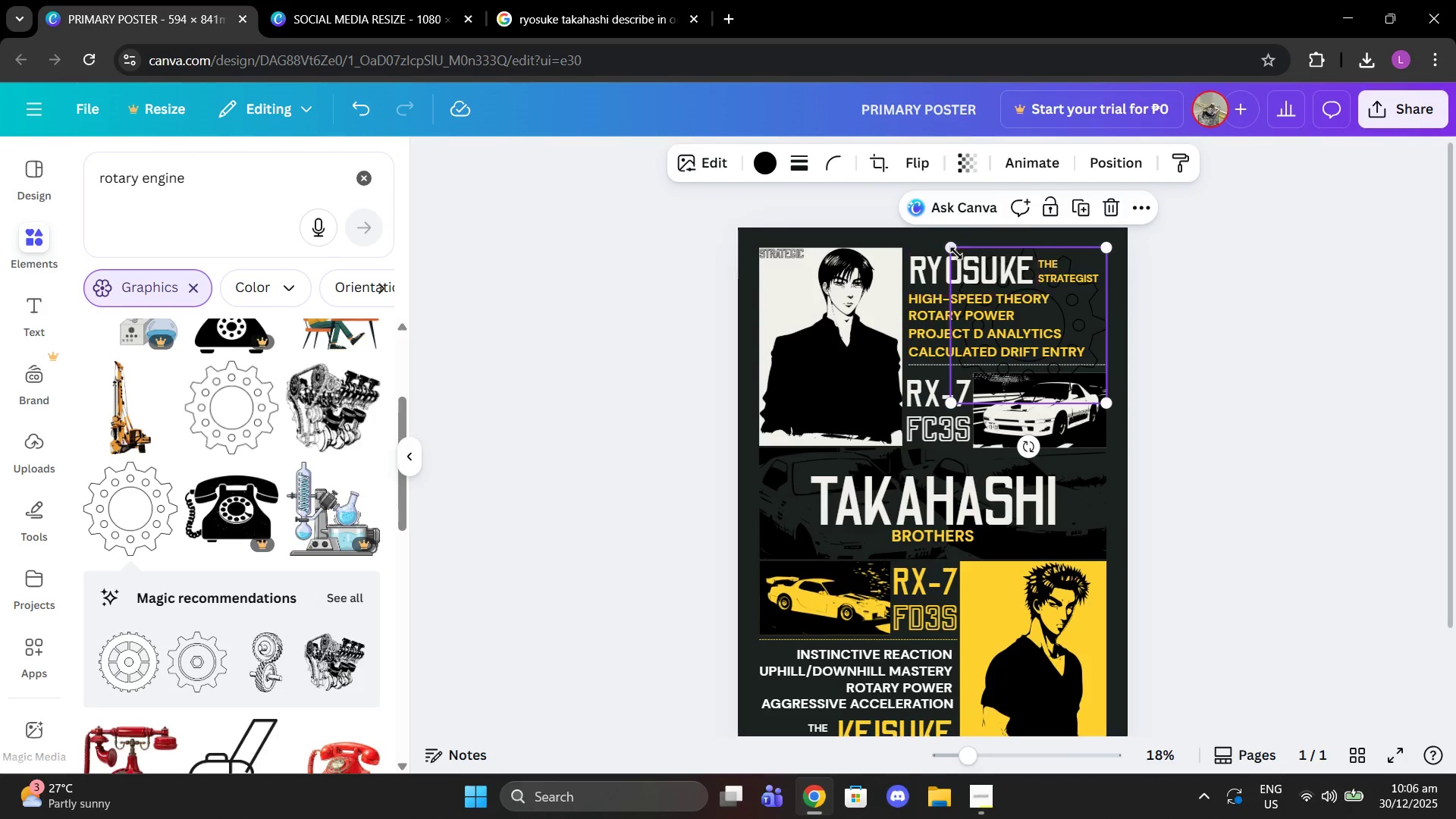 
left_click_drag(start_coordinate=[952, 252], to_coordinate=[1081, 325])
 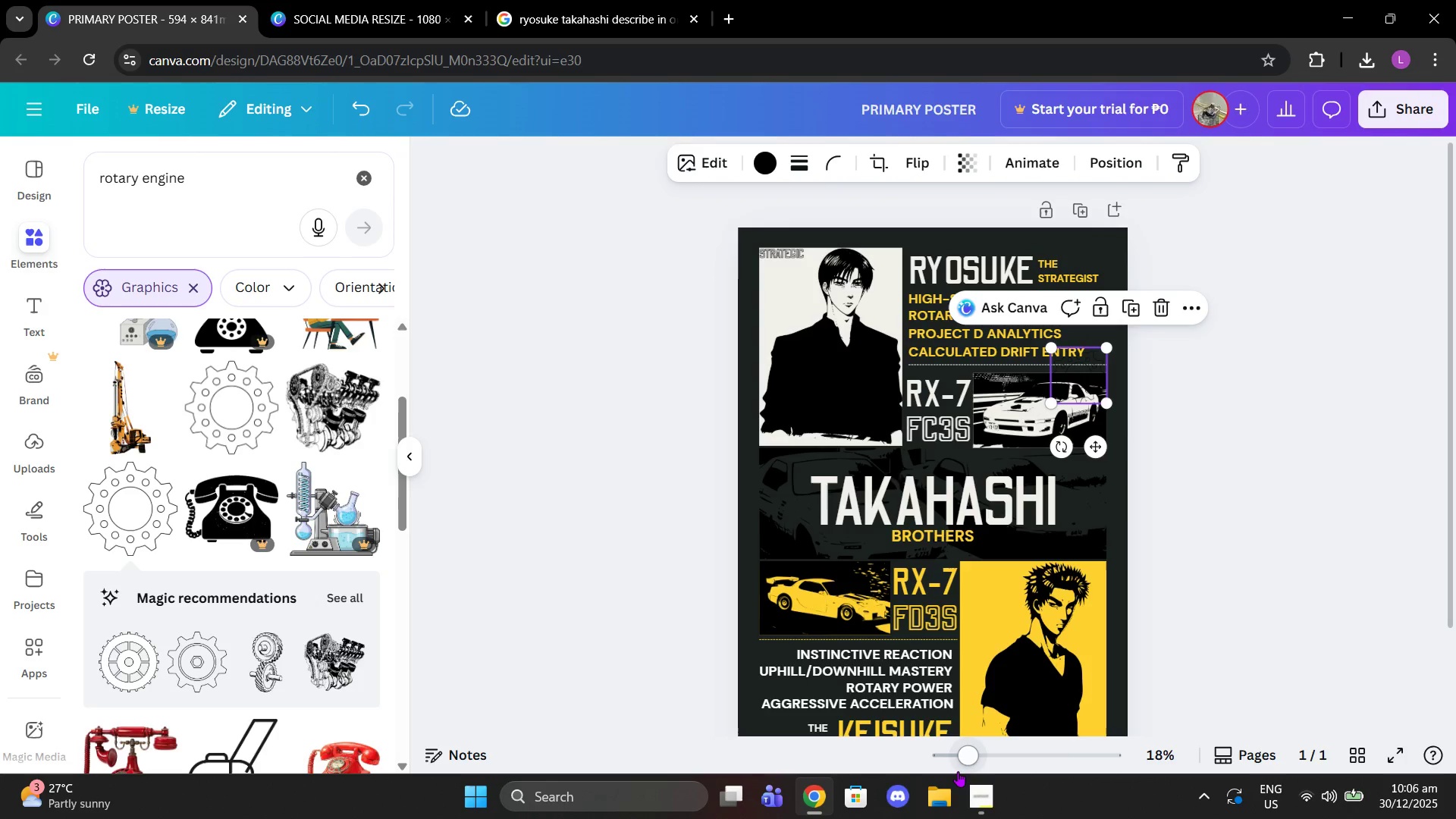 
left_click_drag(start_coordinate=[964, 752], to_coordinate=[1018, 760])
 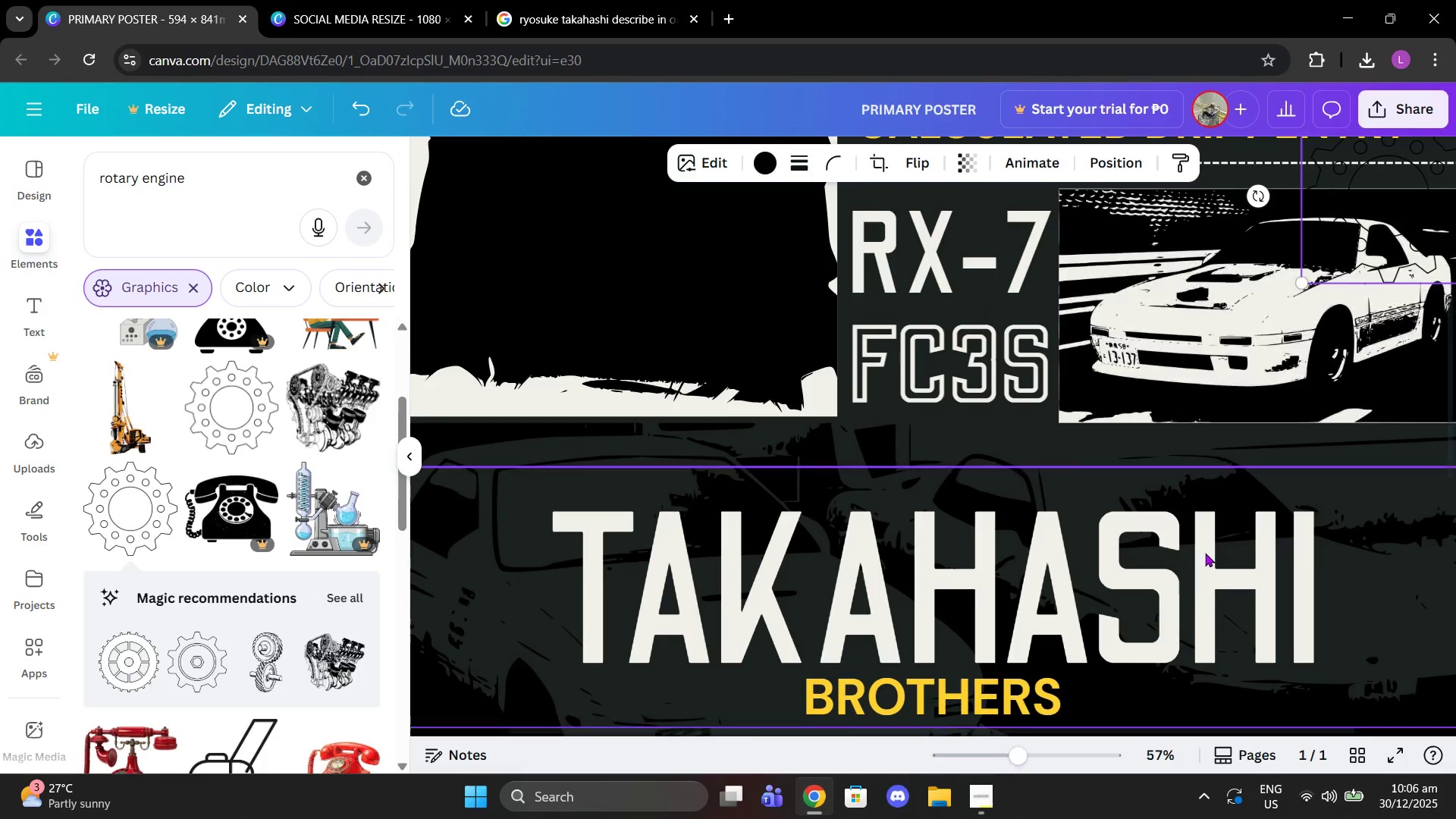 
scroll: coordinate [1205, 553], scroll_direction: up, amount: 2.0
 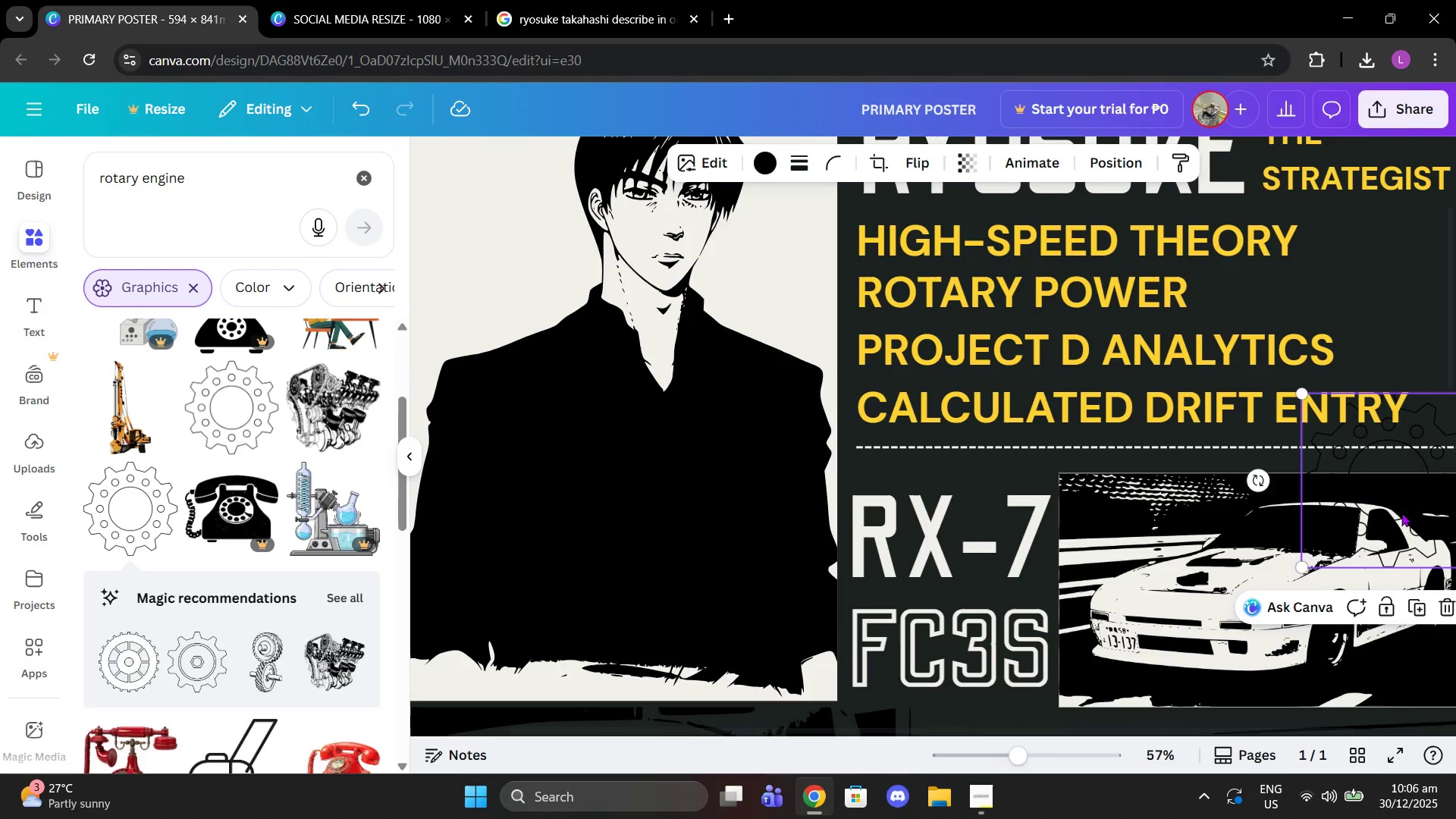 
left_click_drag(start_coordinate=[1399, 512], to_coordinate=[1389, 319])
 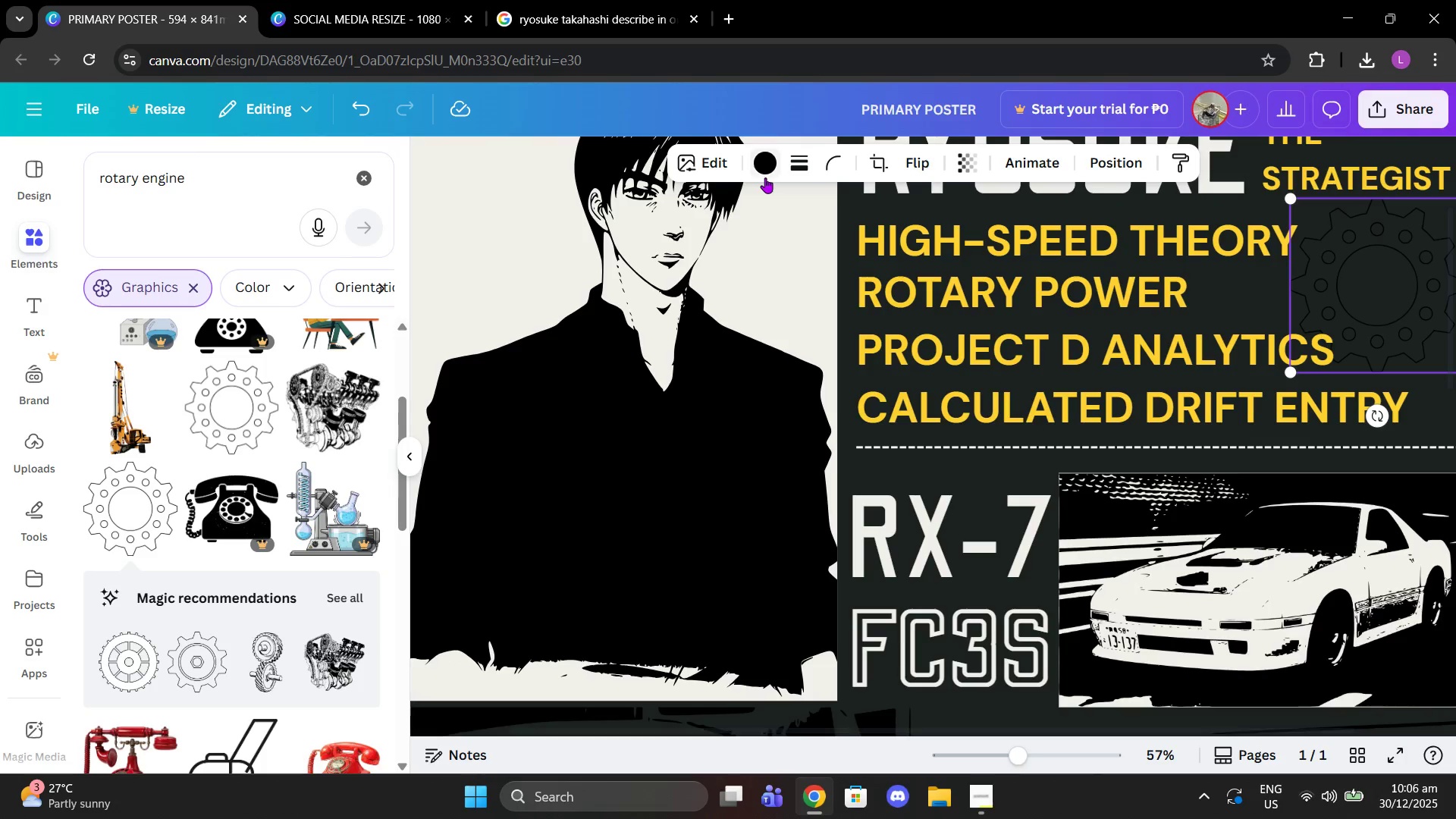 
left_click([765, 177])
 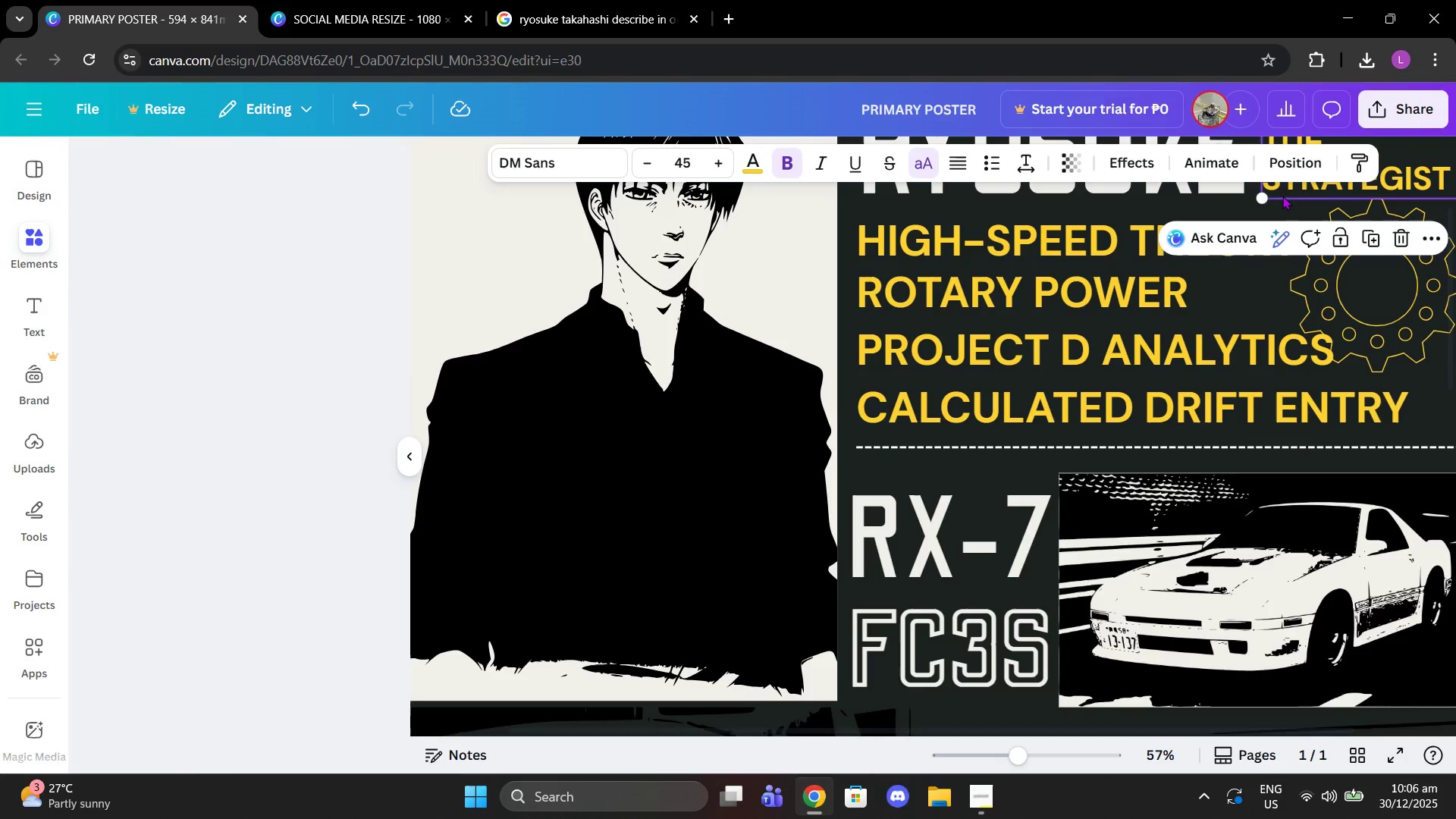 
left_click([1326, 306])
 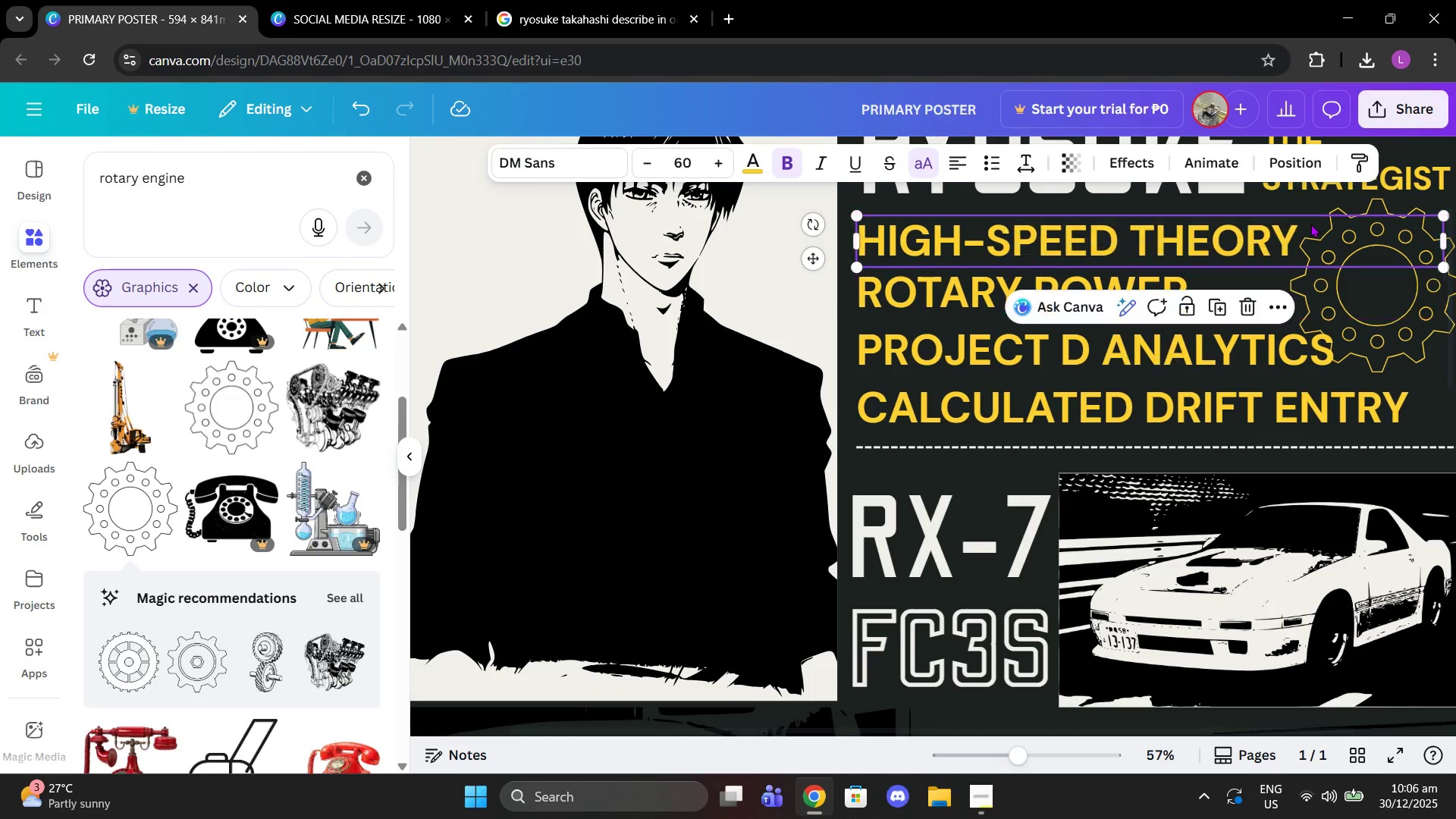 
left_click([1310, 224])
 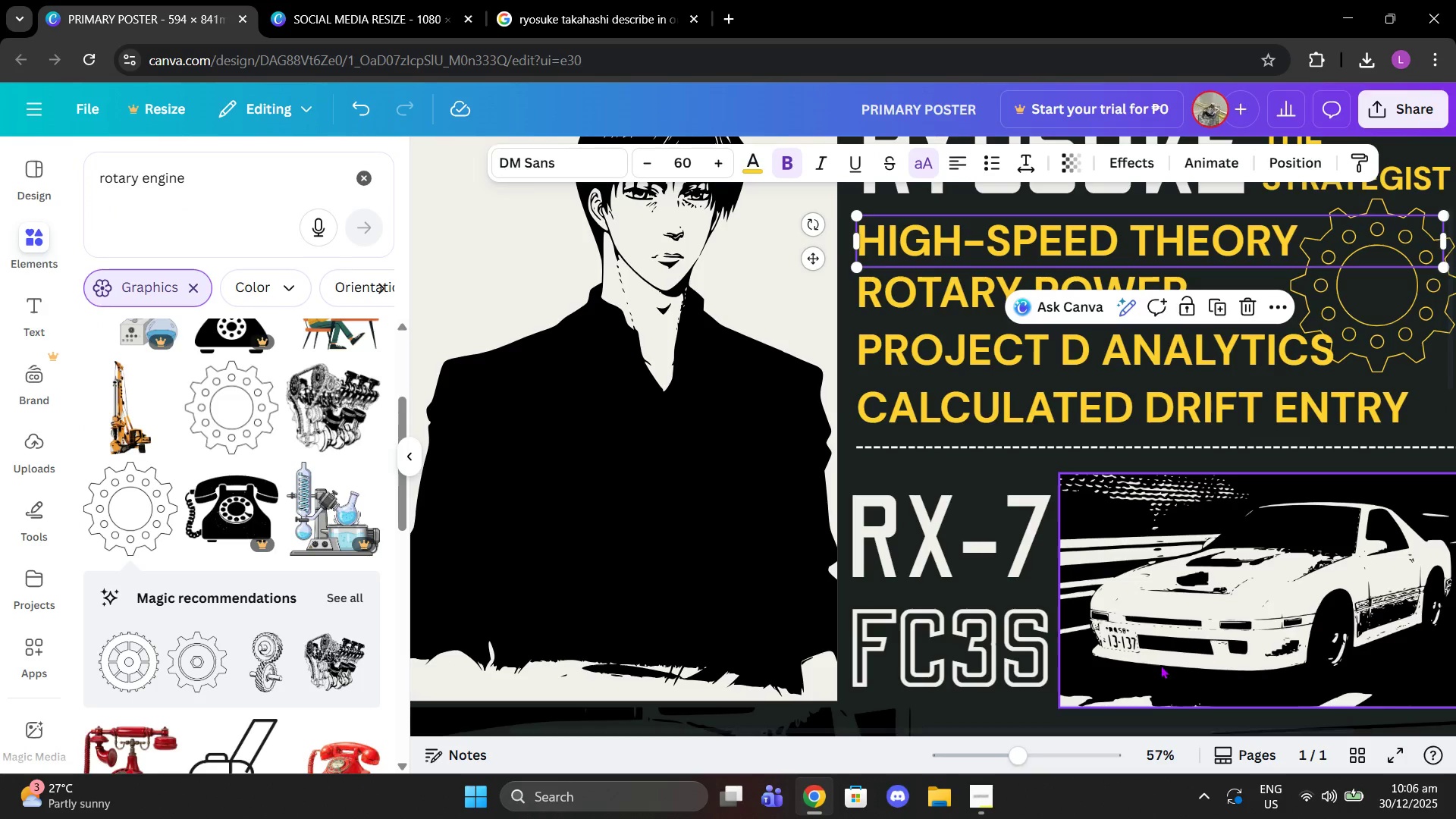 
left_click_drag(start_coordinate=[1006, 751], to_coordinate=[1042, 749])
 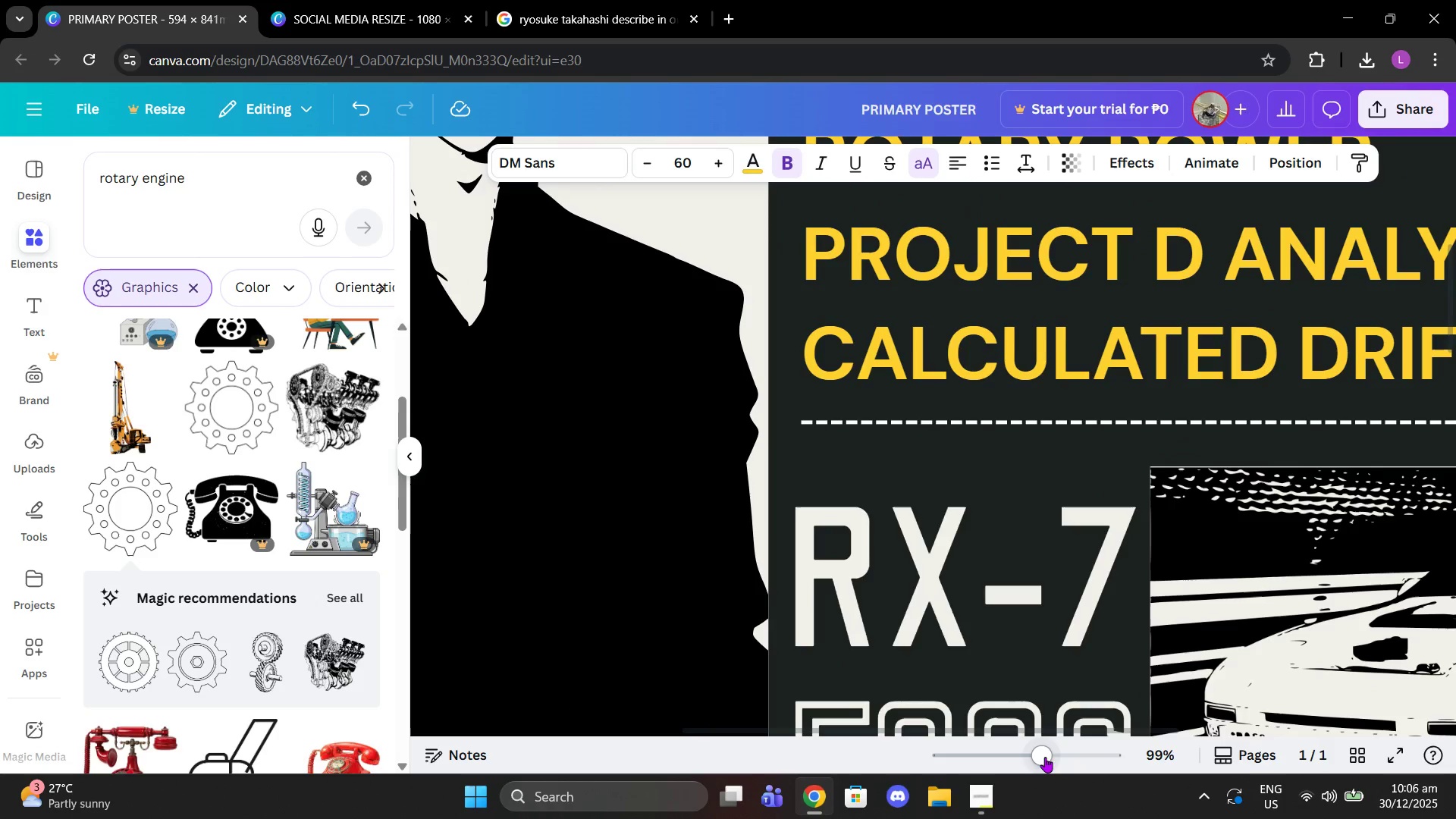 
left_click_drag(start_coordinate=[1037, 755], to_coordinate=[991, 745])
 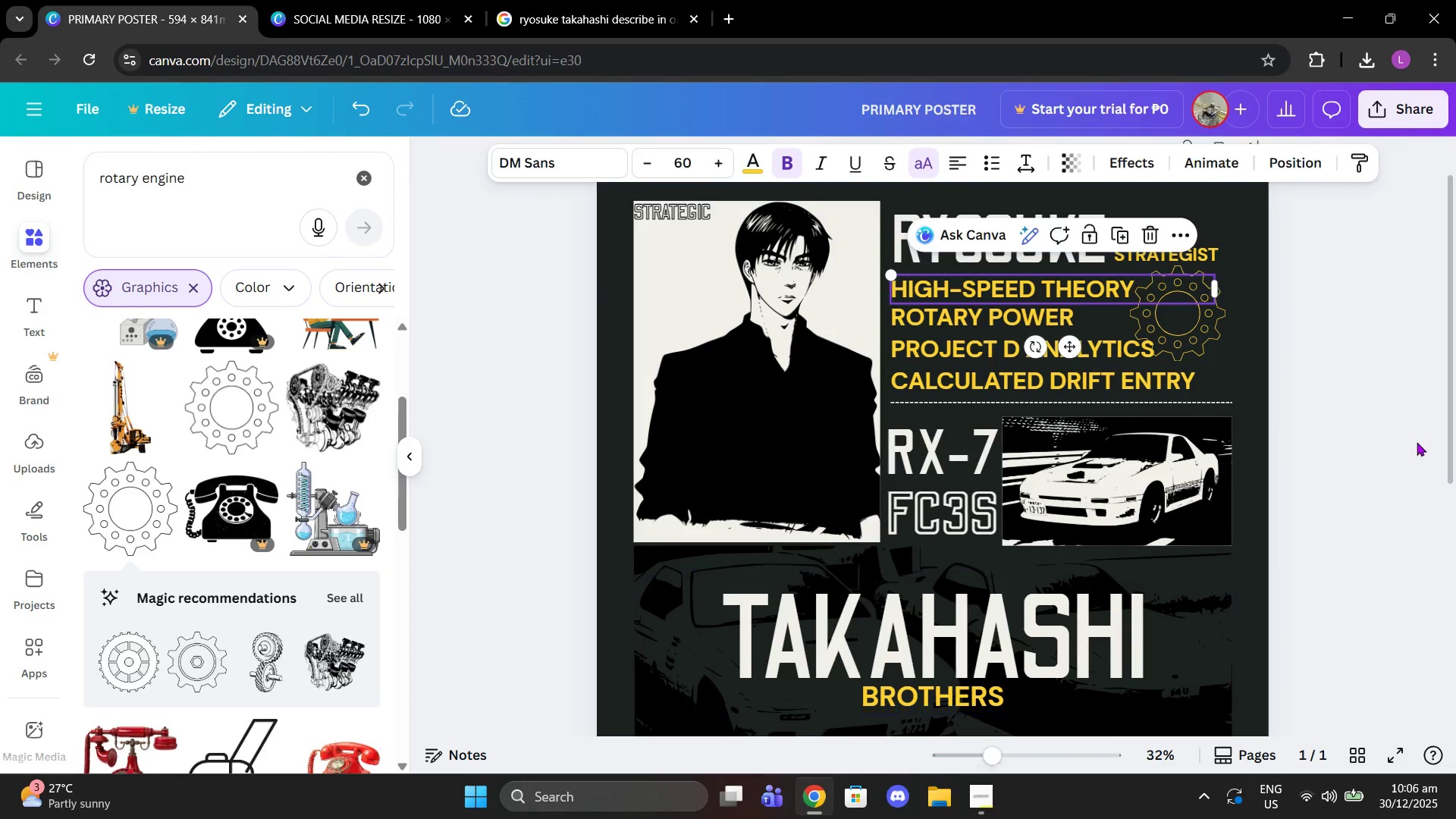 
left_click([1417, 442])
 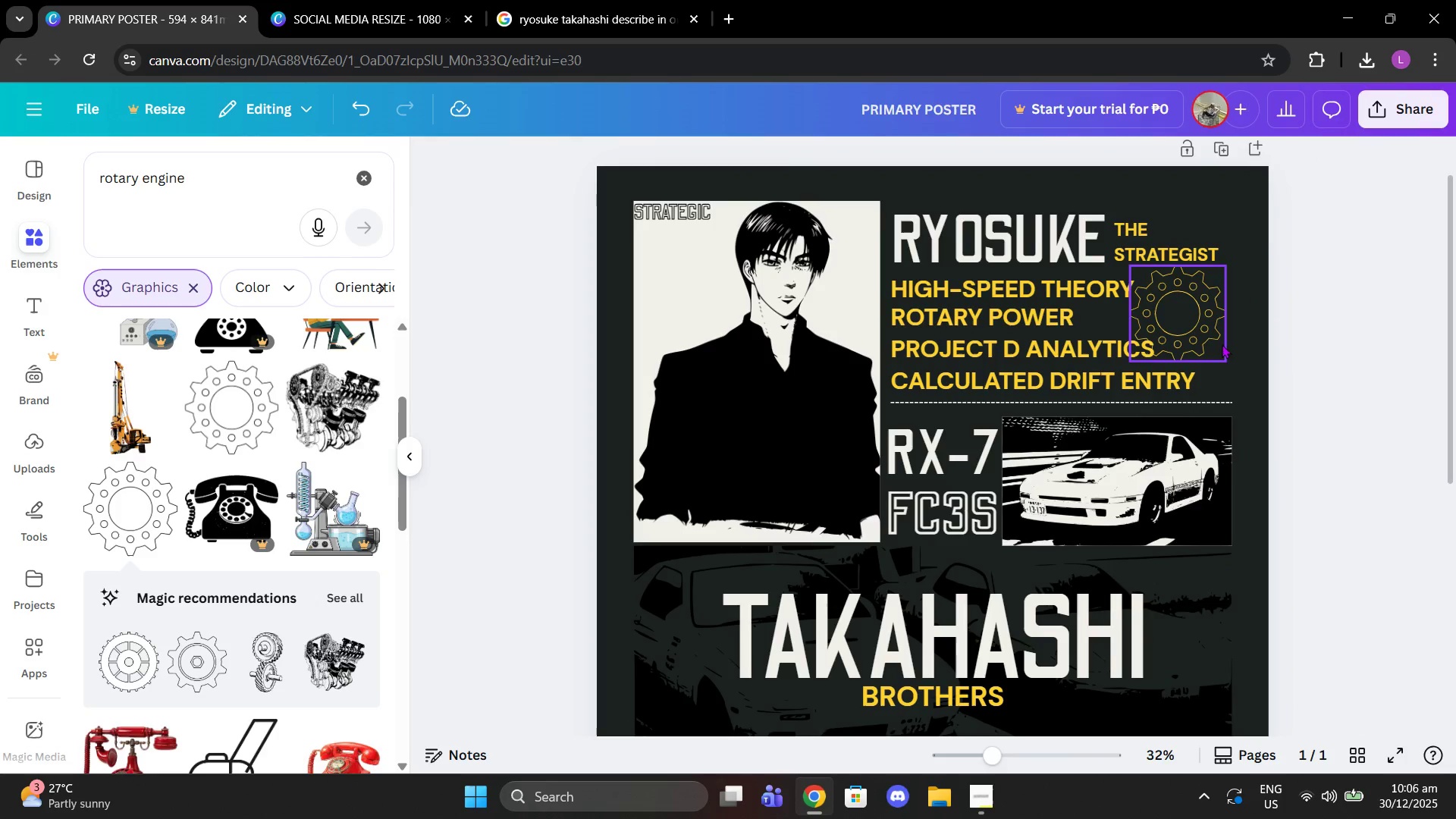 
left_click([1216, 341])
 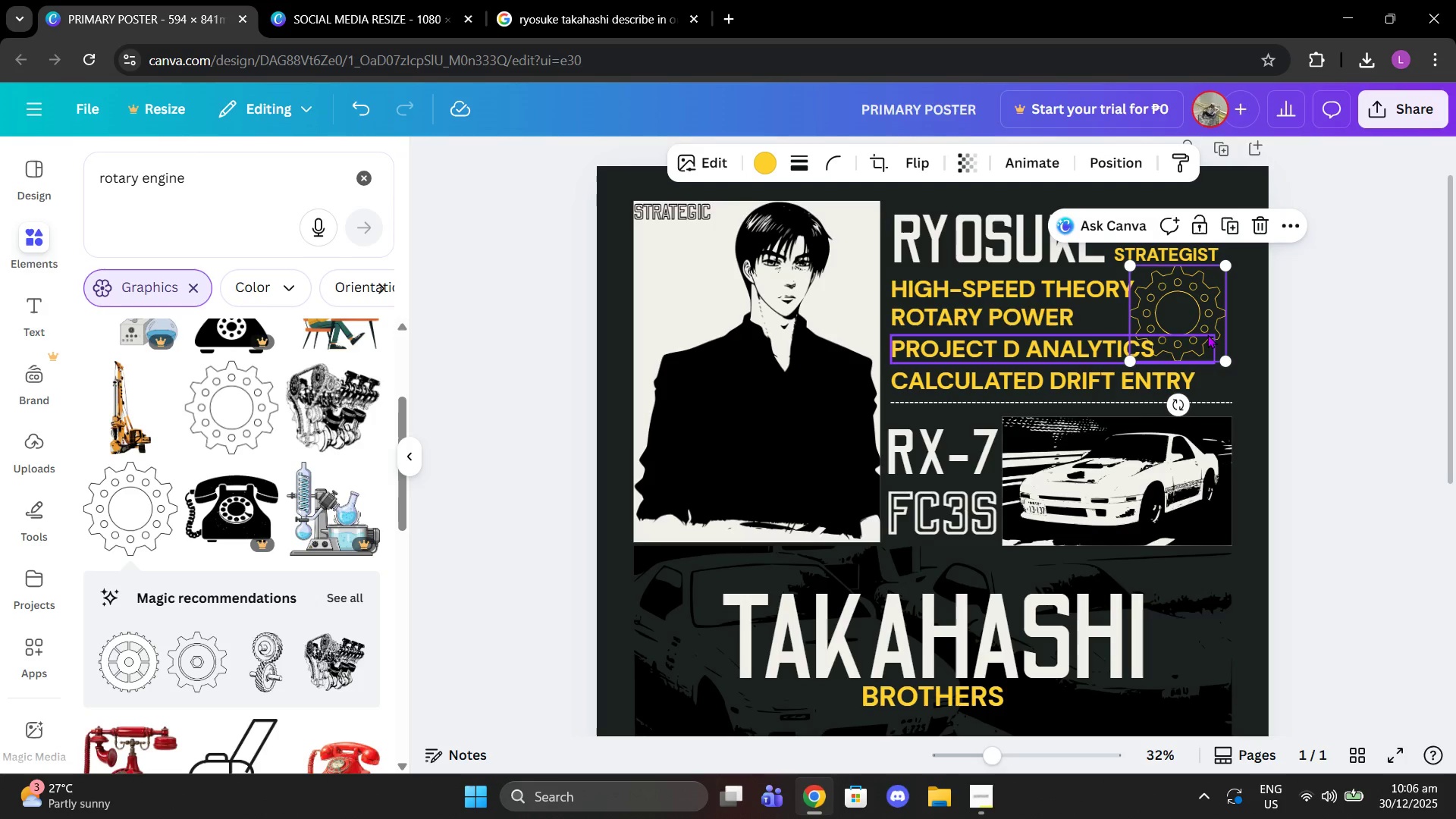 
left_click_drag(start_coordinate=[1207, 334], to_coordinate=[1213, 334])
 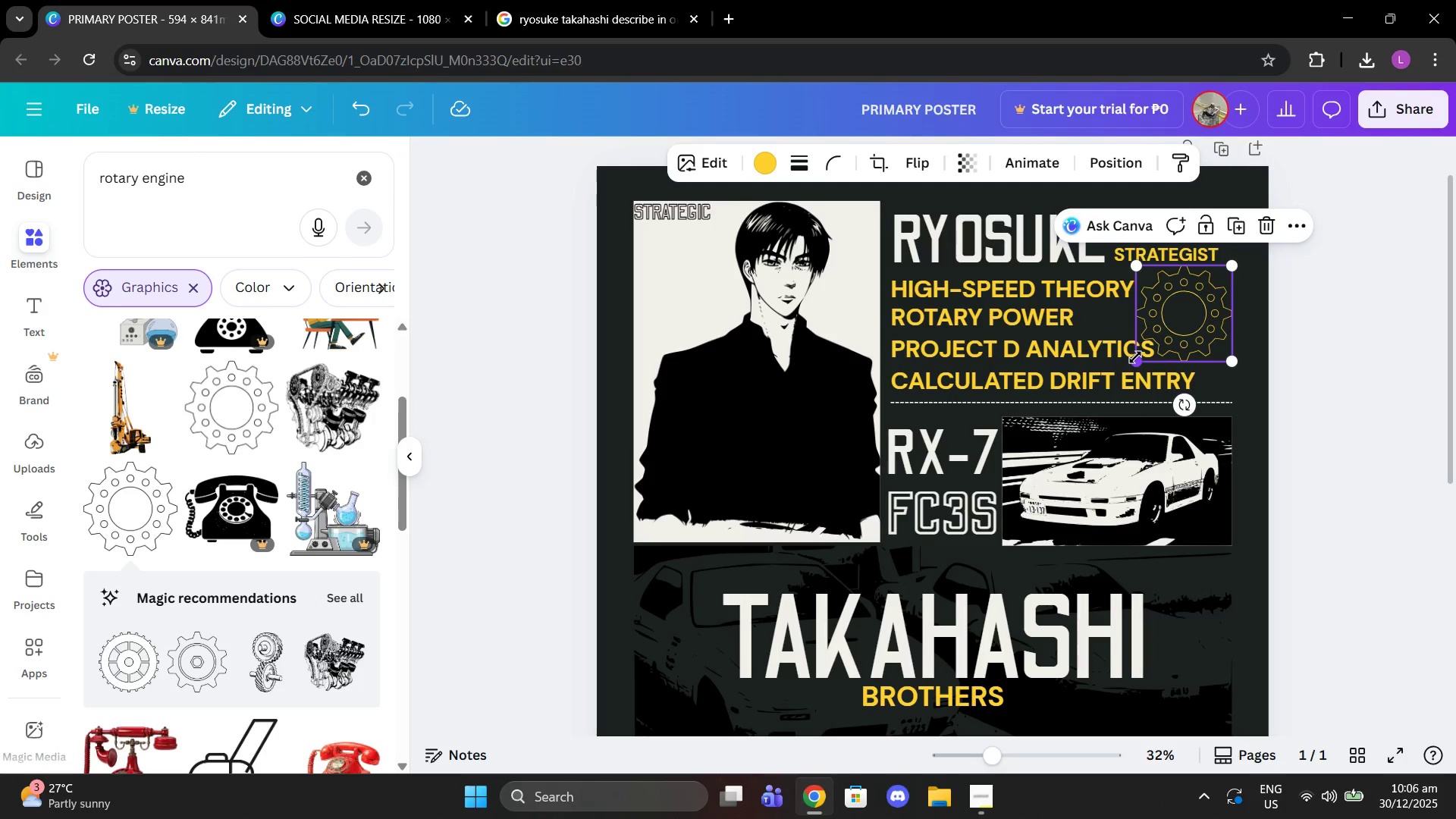 
left_click_drag(start_coordinate=[1135, 357], to_coordinate=[1156, 333])
 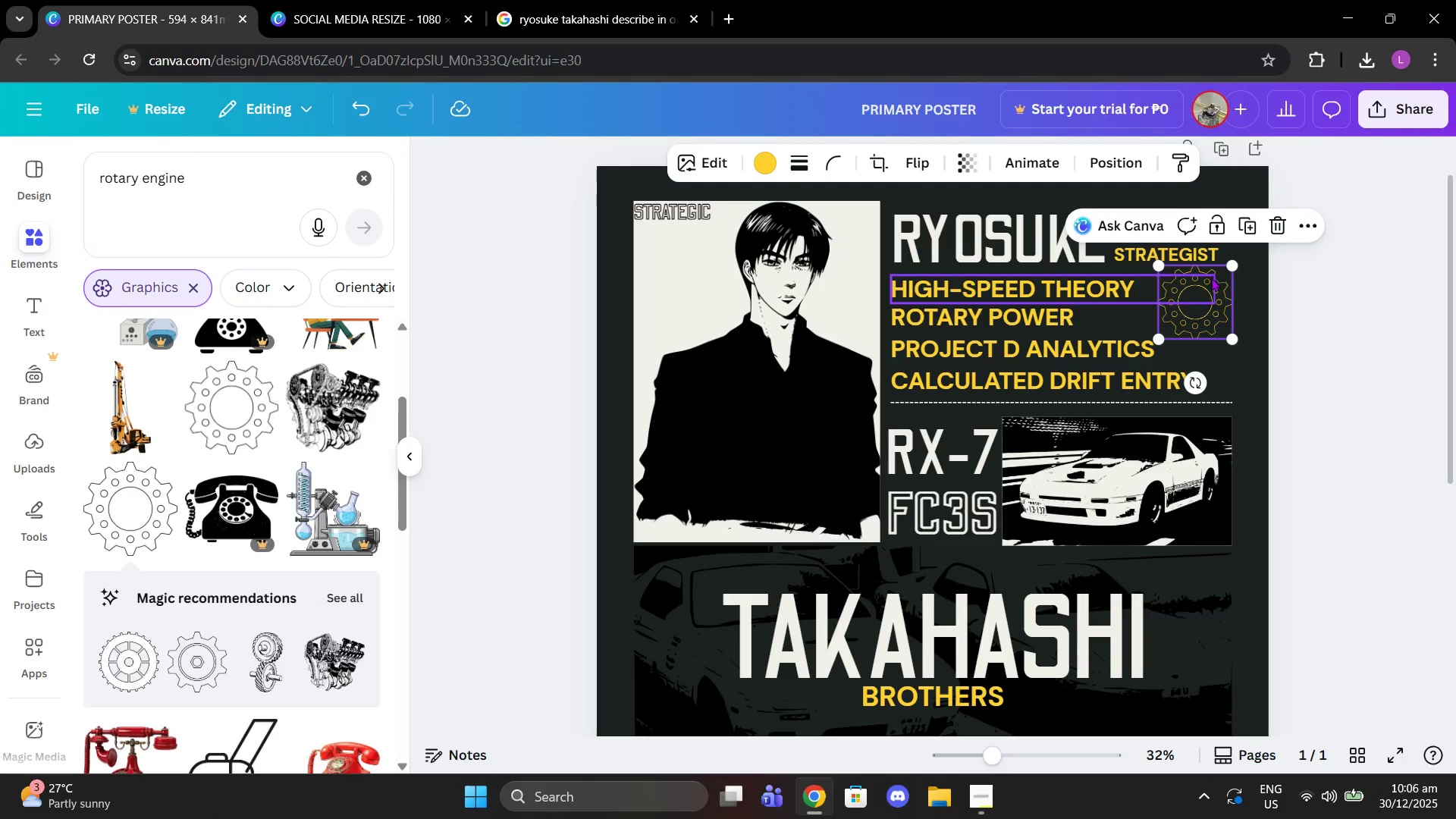 
left_click_drag(start_coordinate=[1211, 274], to_coordinate=[1213, 288])
 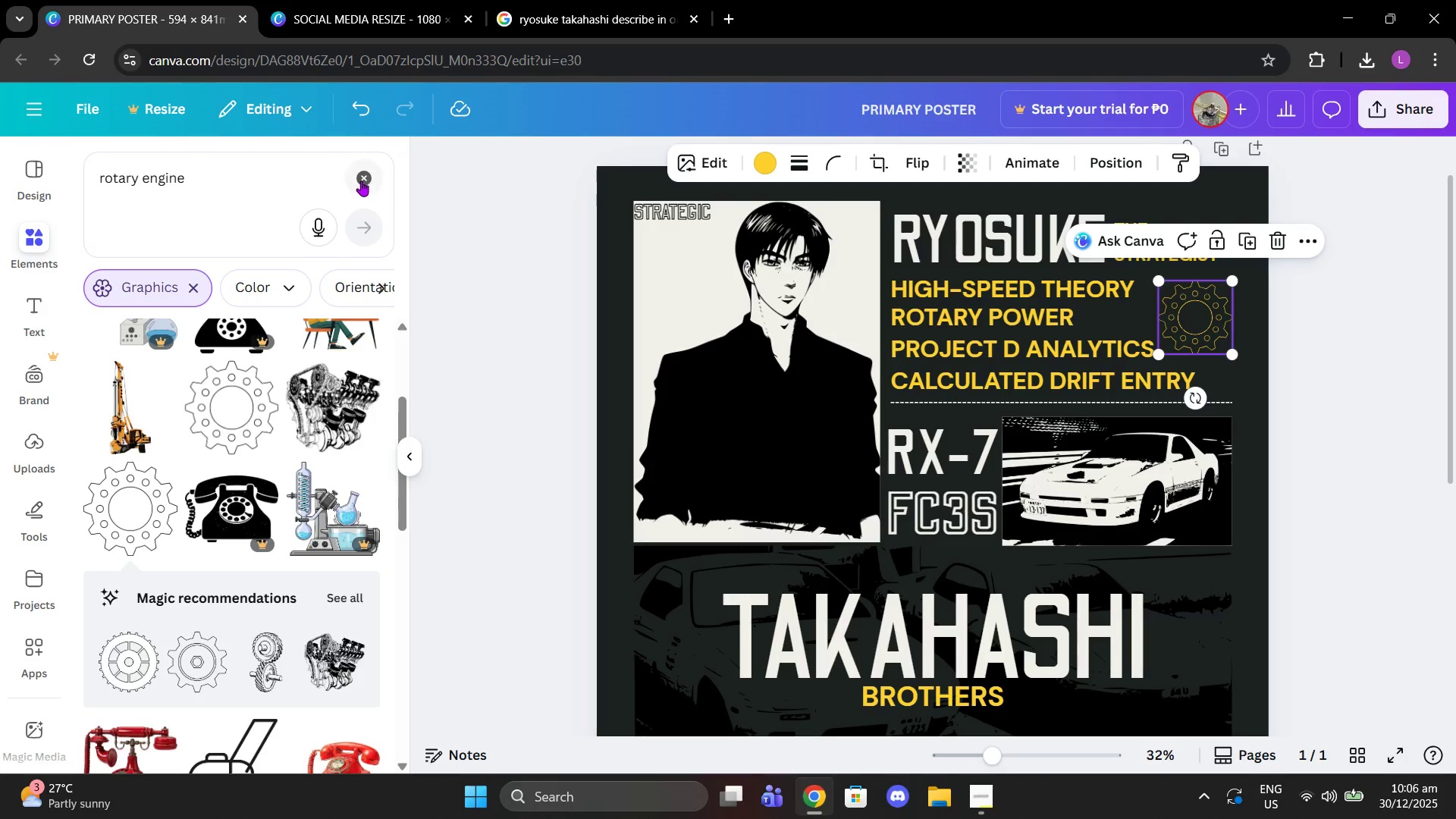 
left_click([360, 180])
 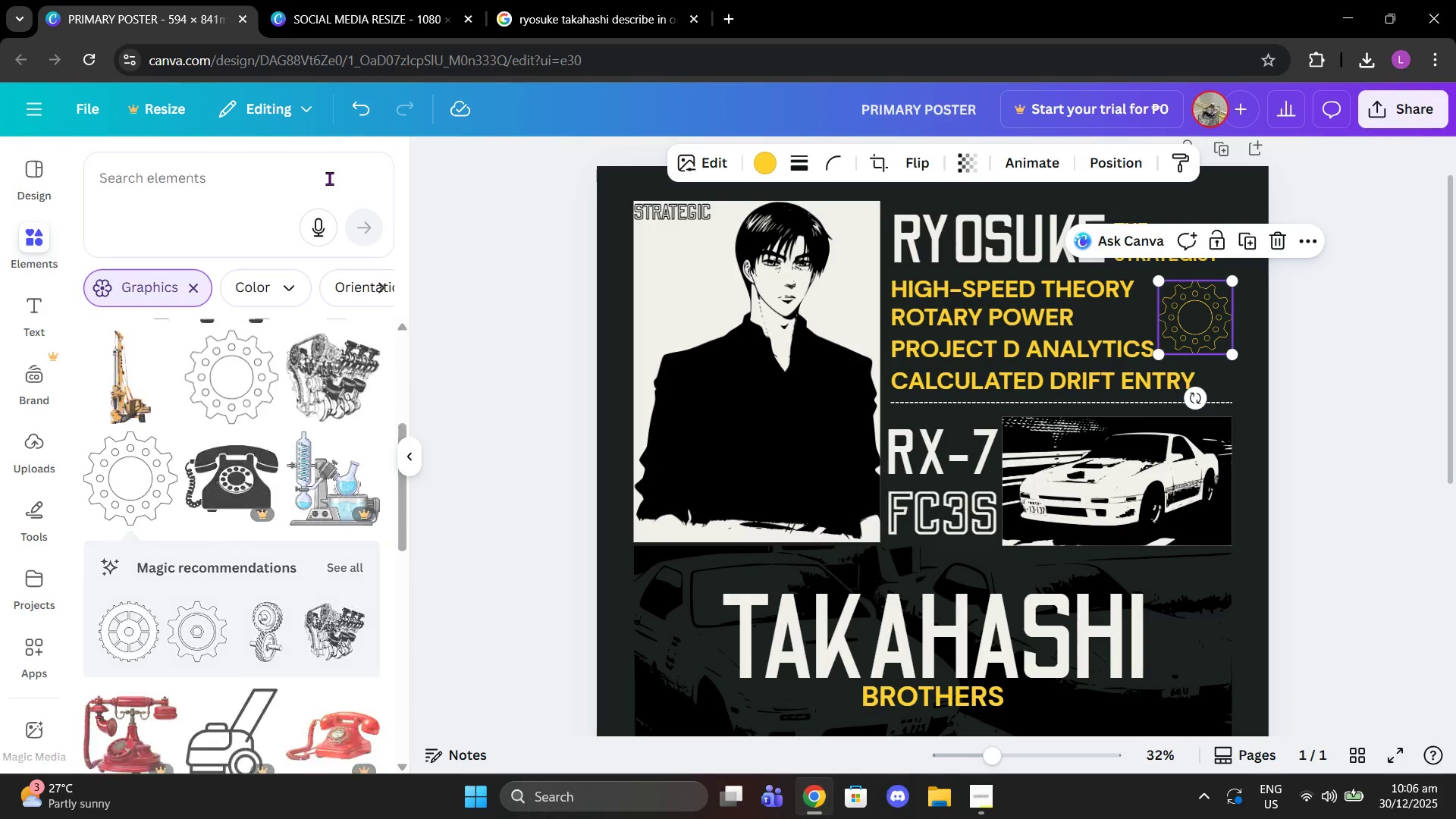 
left_click([329, 178])
 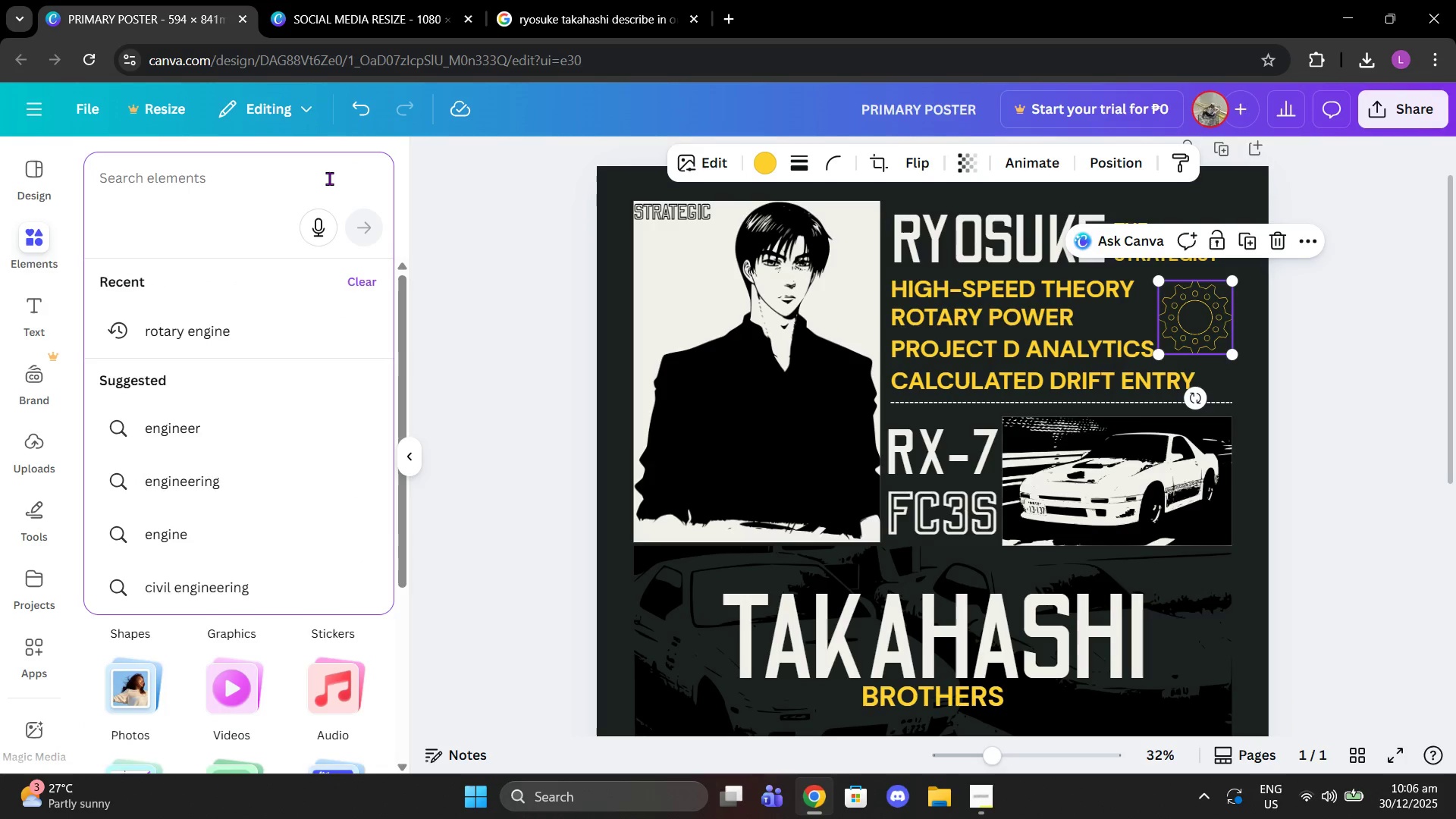 
type(skill)
 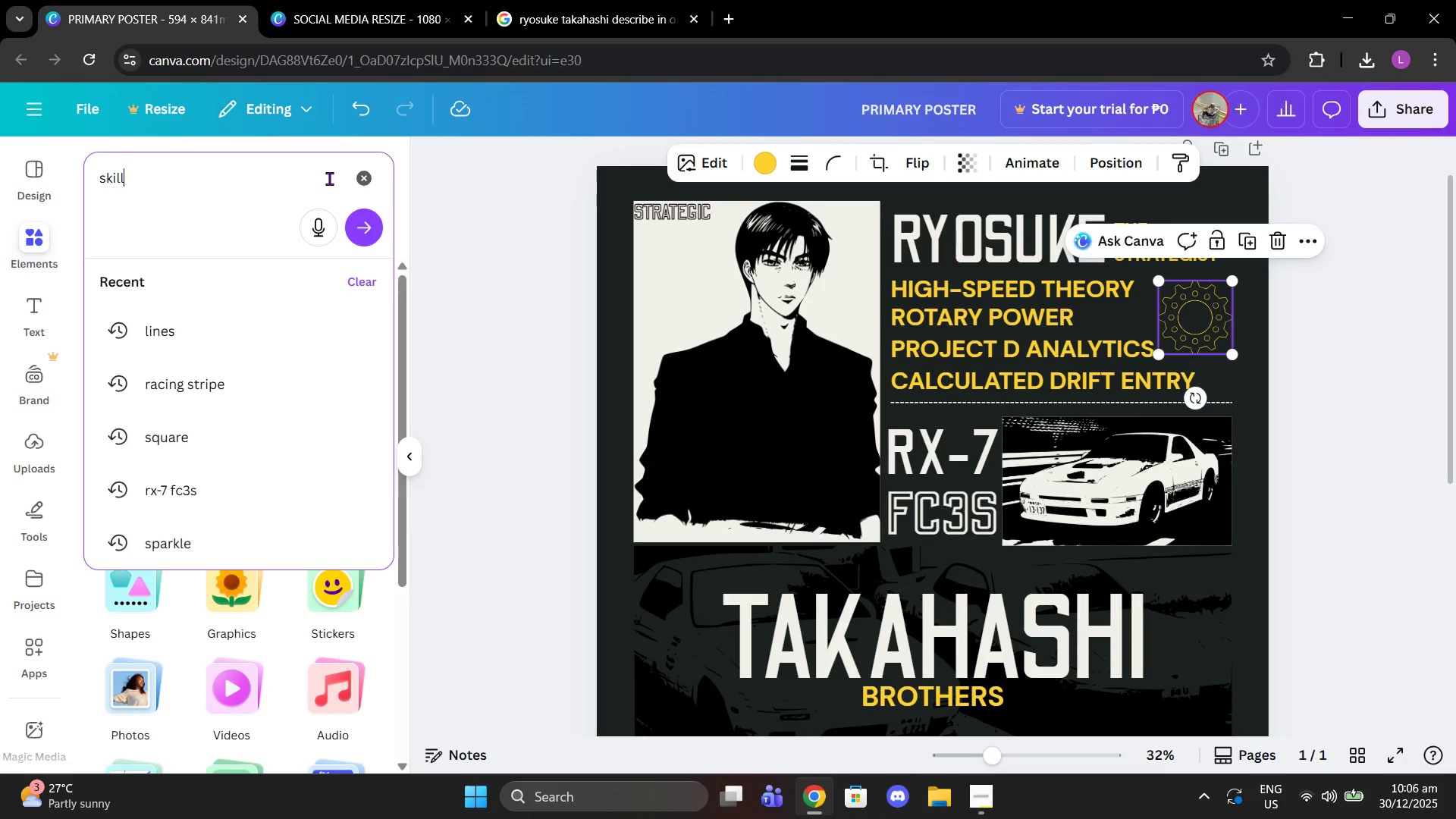 
key(Enter)
 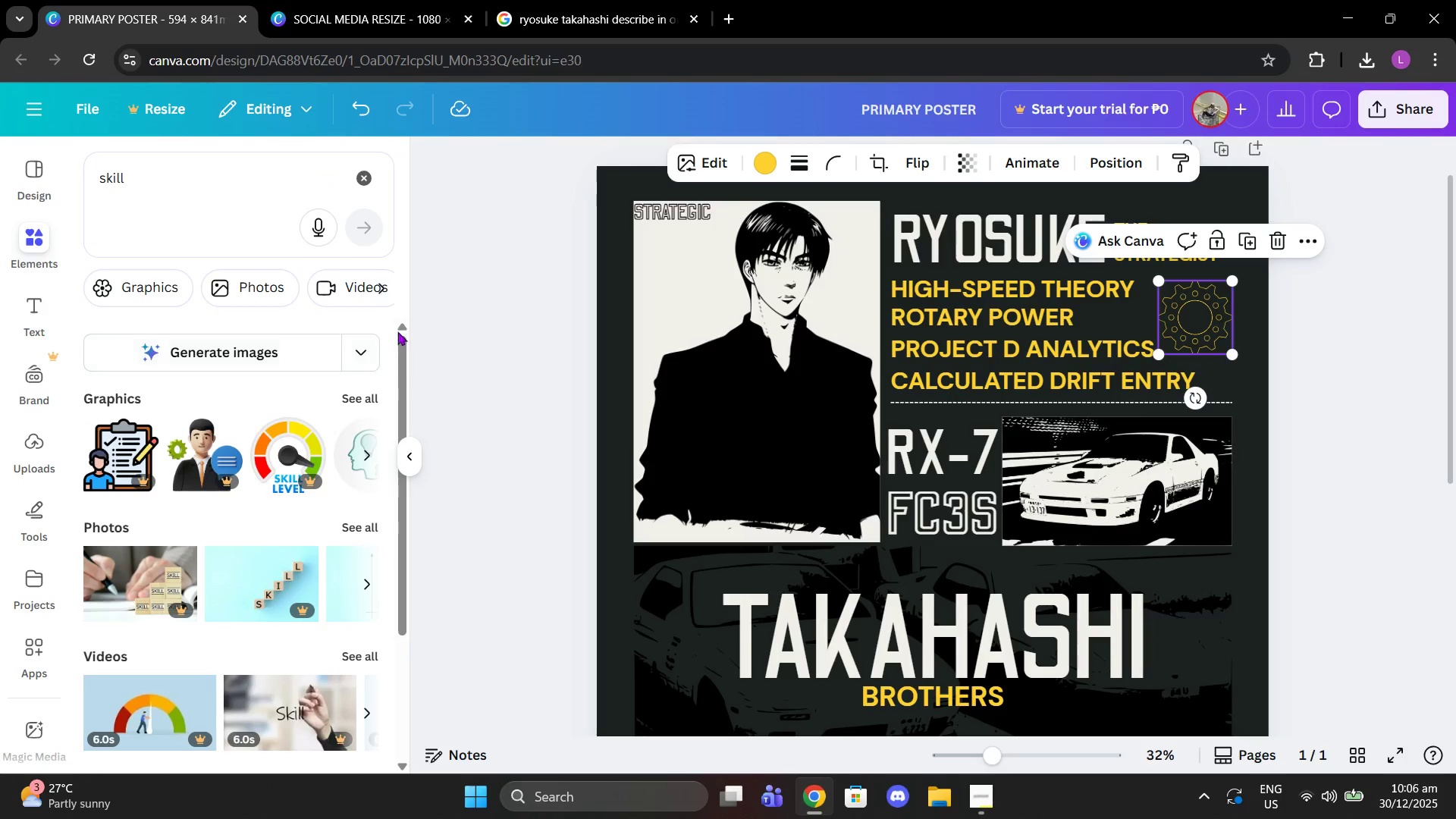 
left_click([372, 393])
 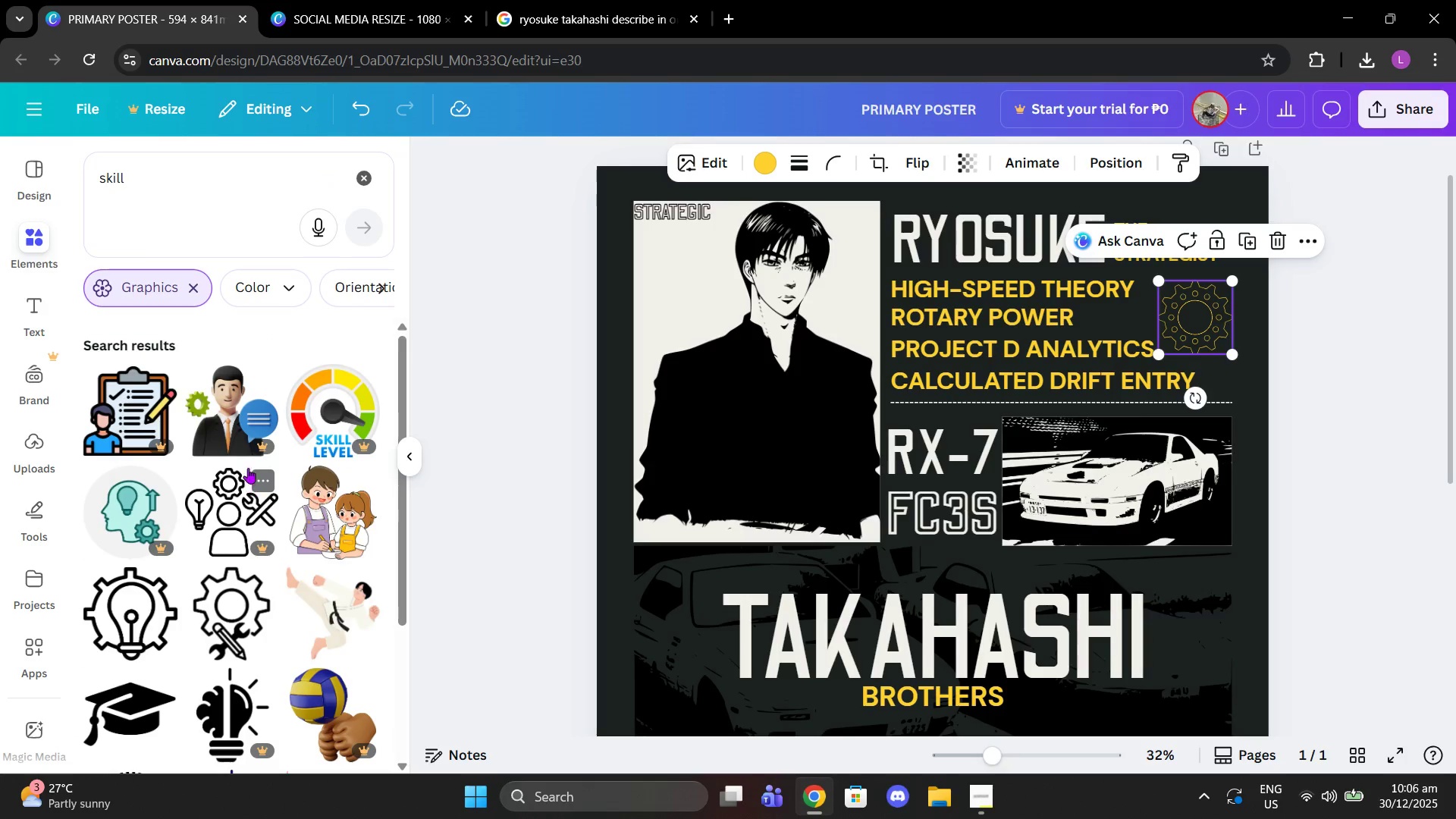 
scroll: coordinate [253, 434], scroll_direction: down, amount: 5.0
 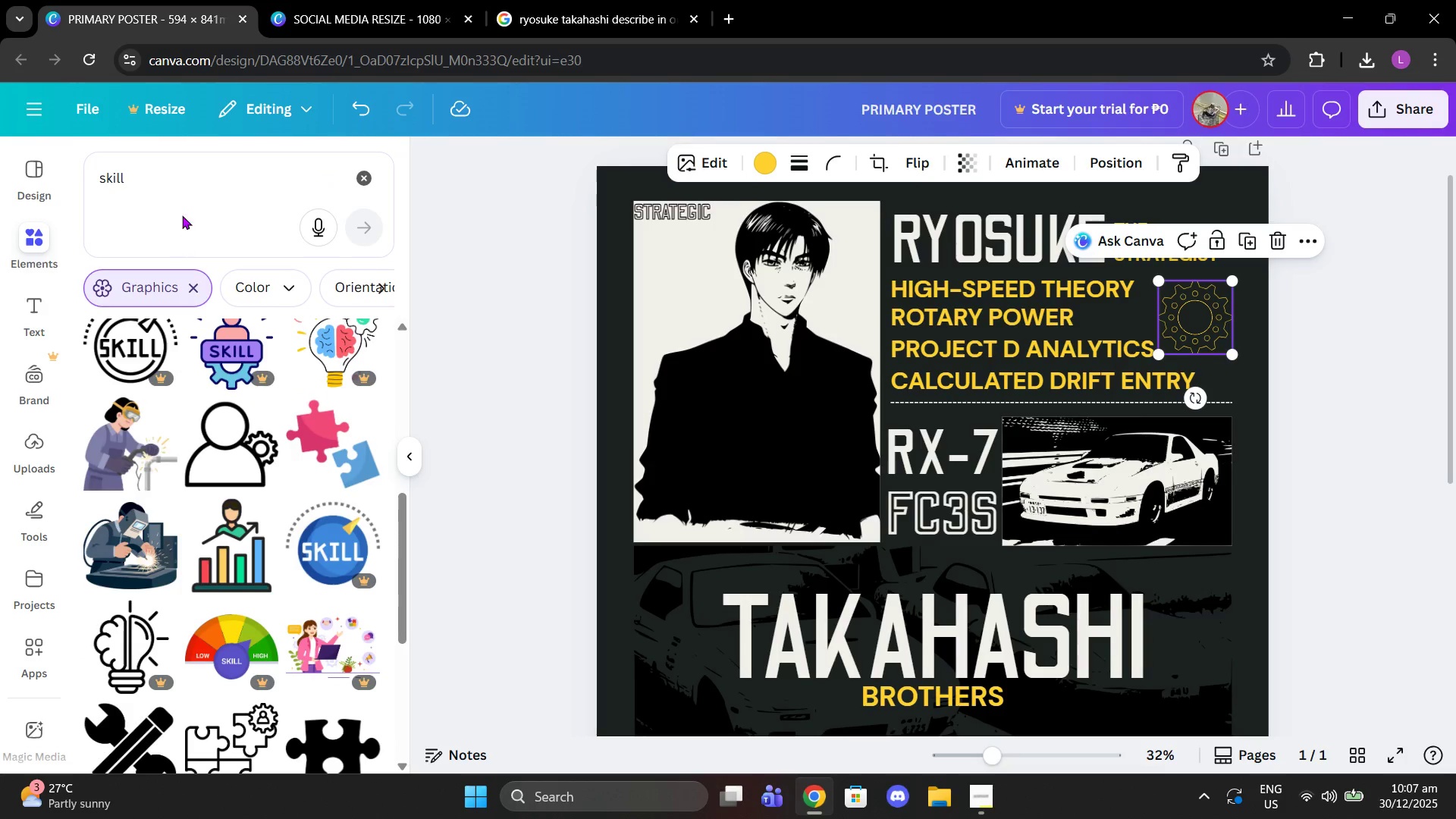 
left_click_drag(start_coordinate=[182, 187], to_coordinate=[17, 152])
 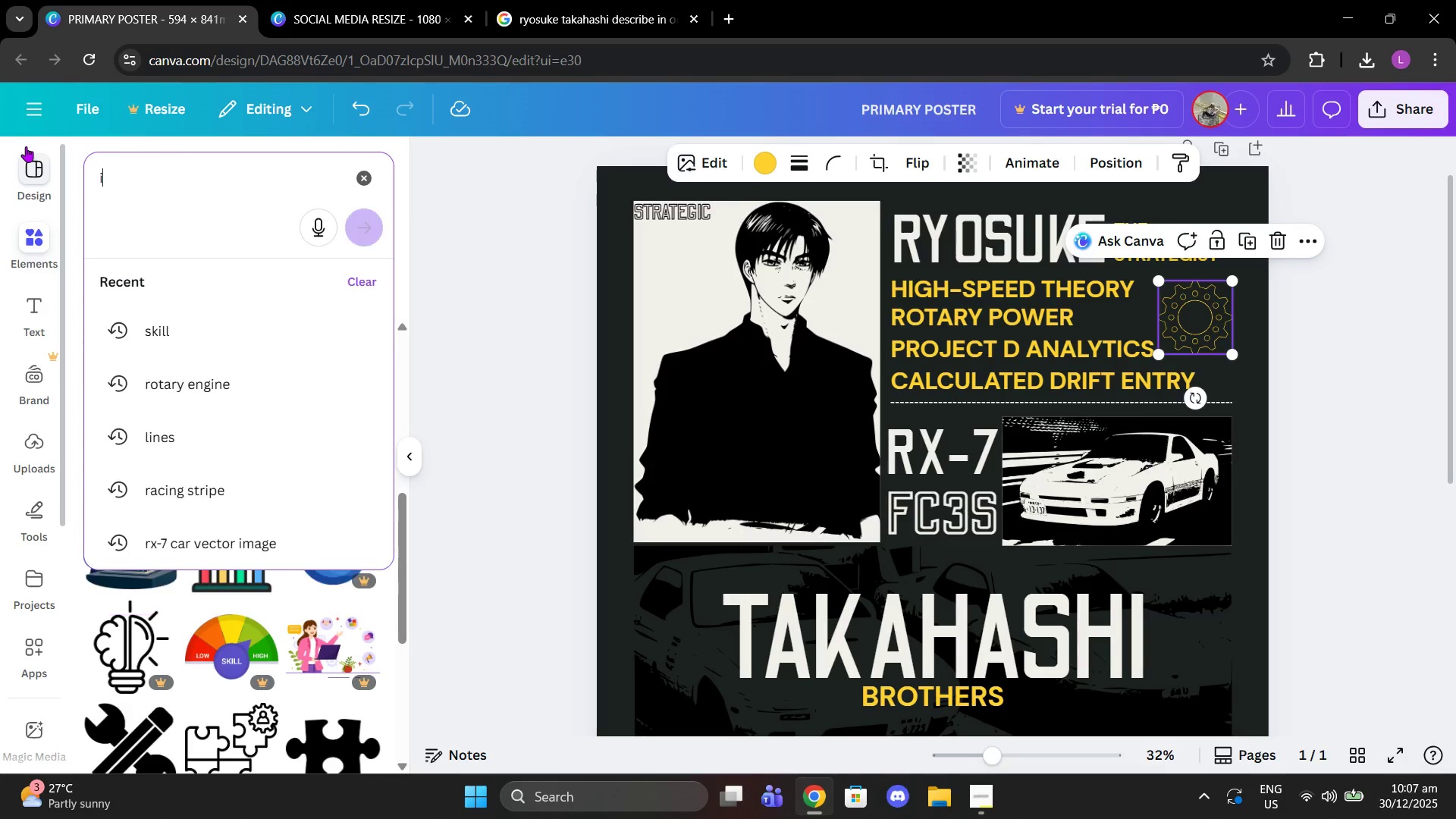 
type(instinct)
 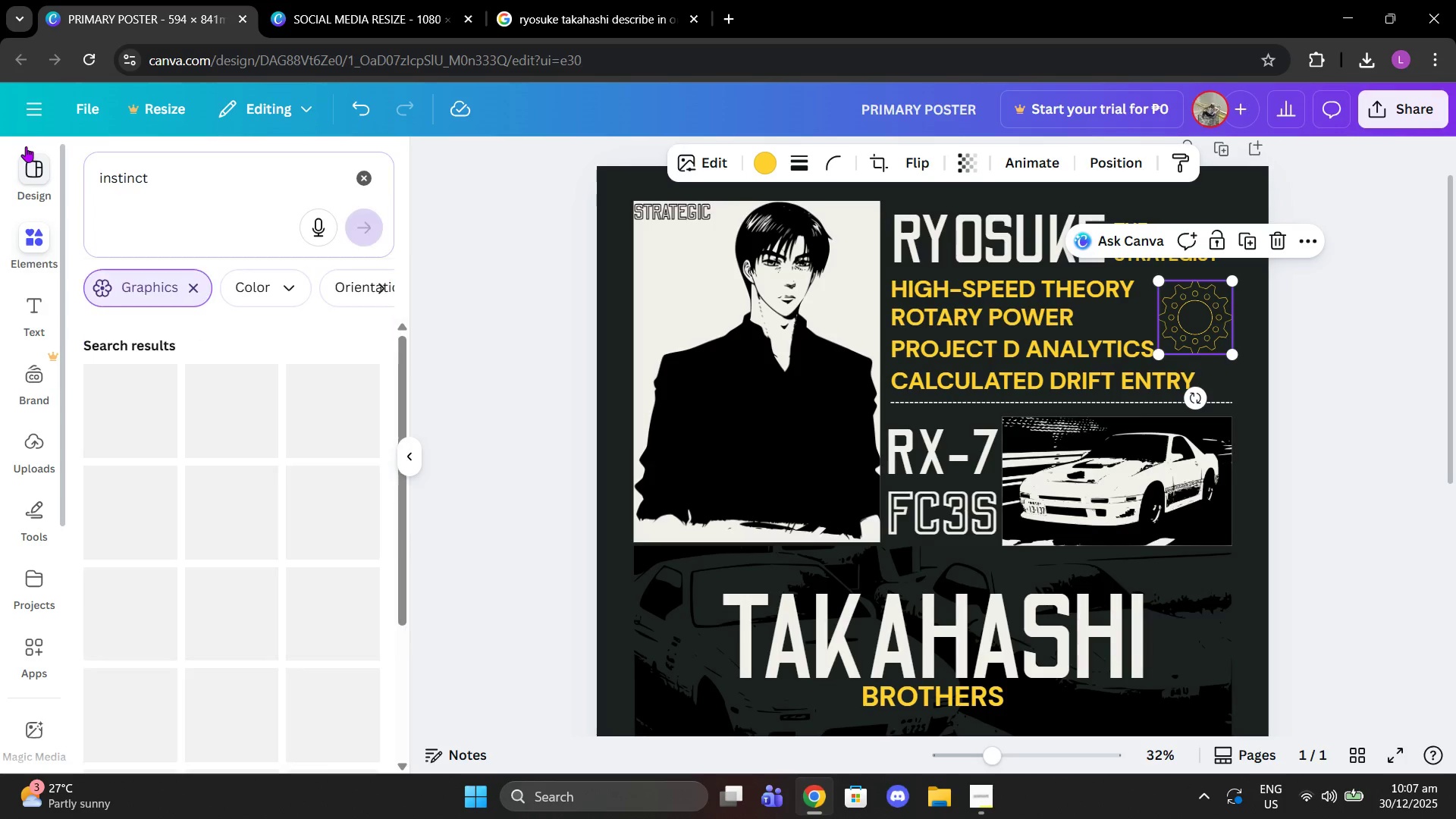 
key(Enter)
 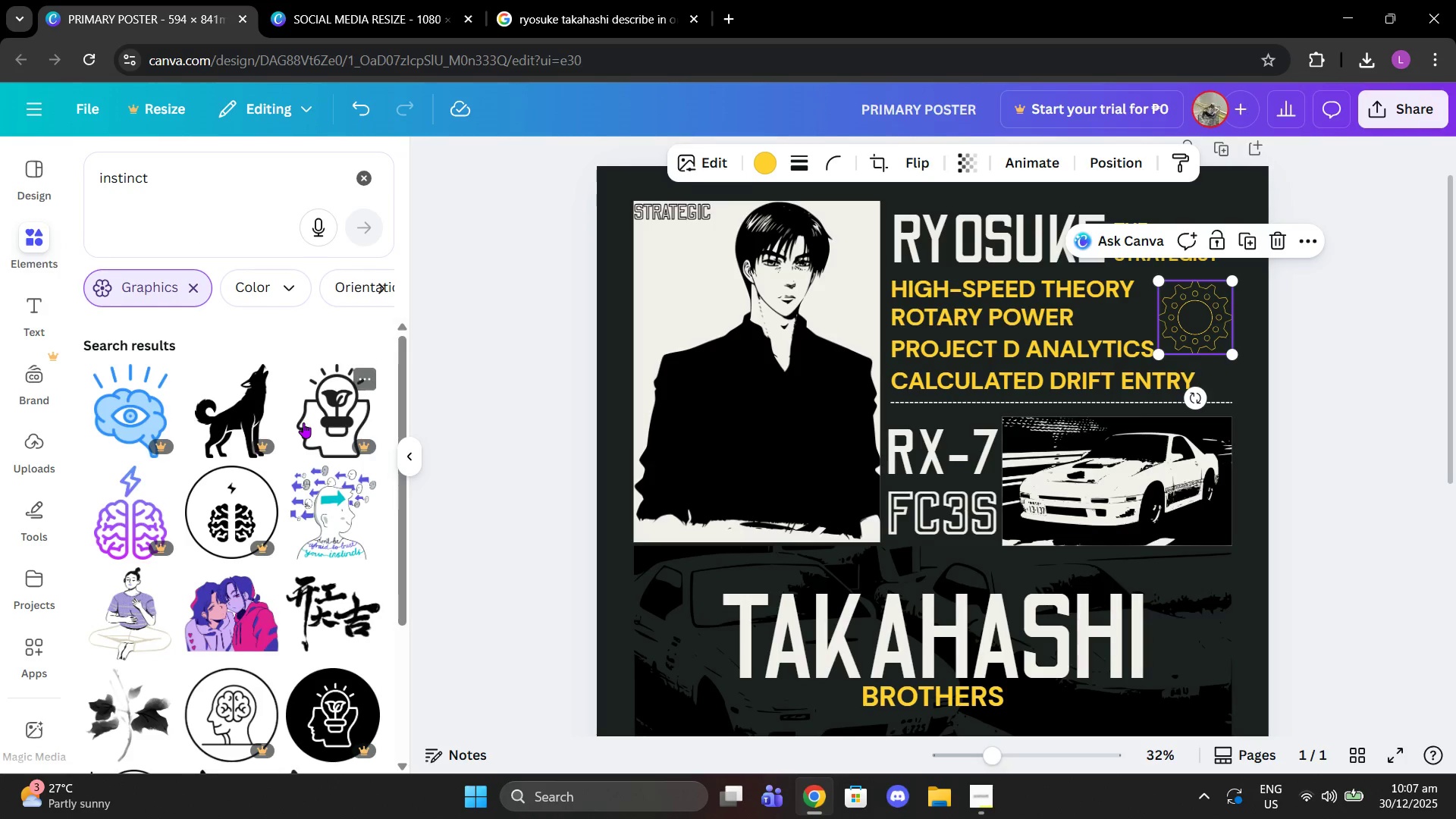 
scroll: coordinate [262, 472], scroll_direction: down, amount: 2.0
 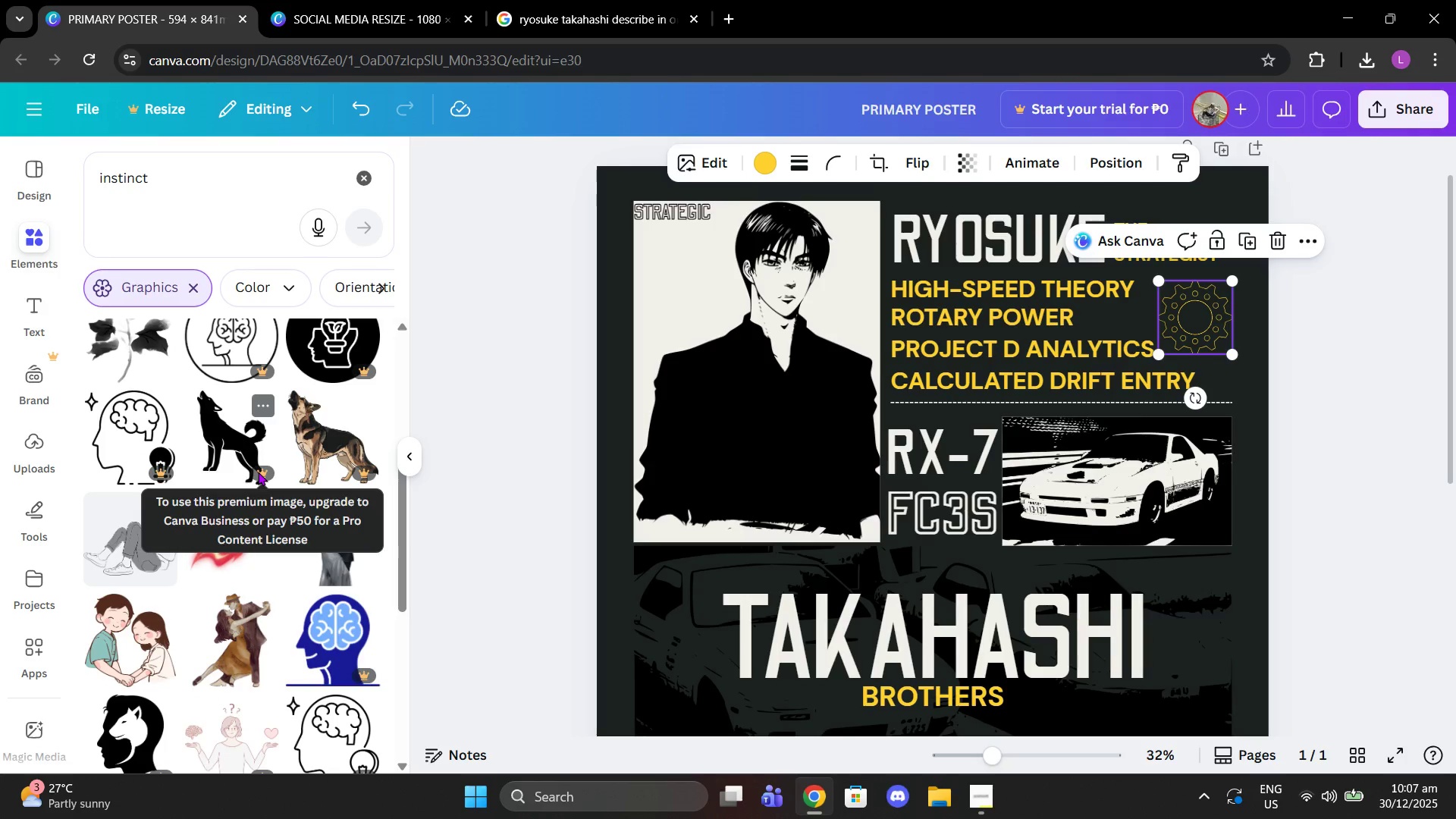 
scroll: coordinate [258, 472], scroll_direction: up, amount: 3.0
 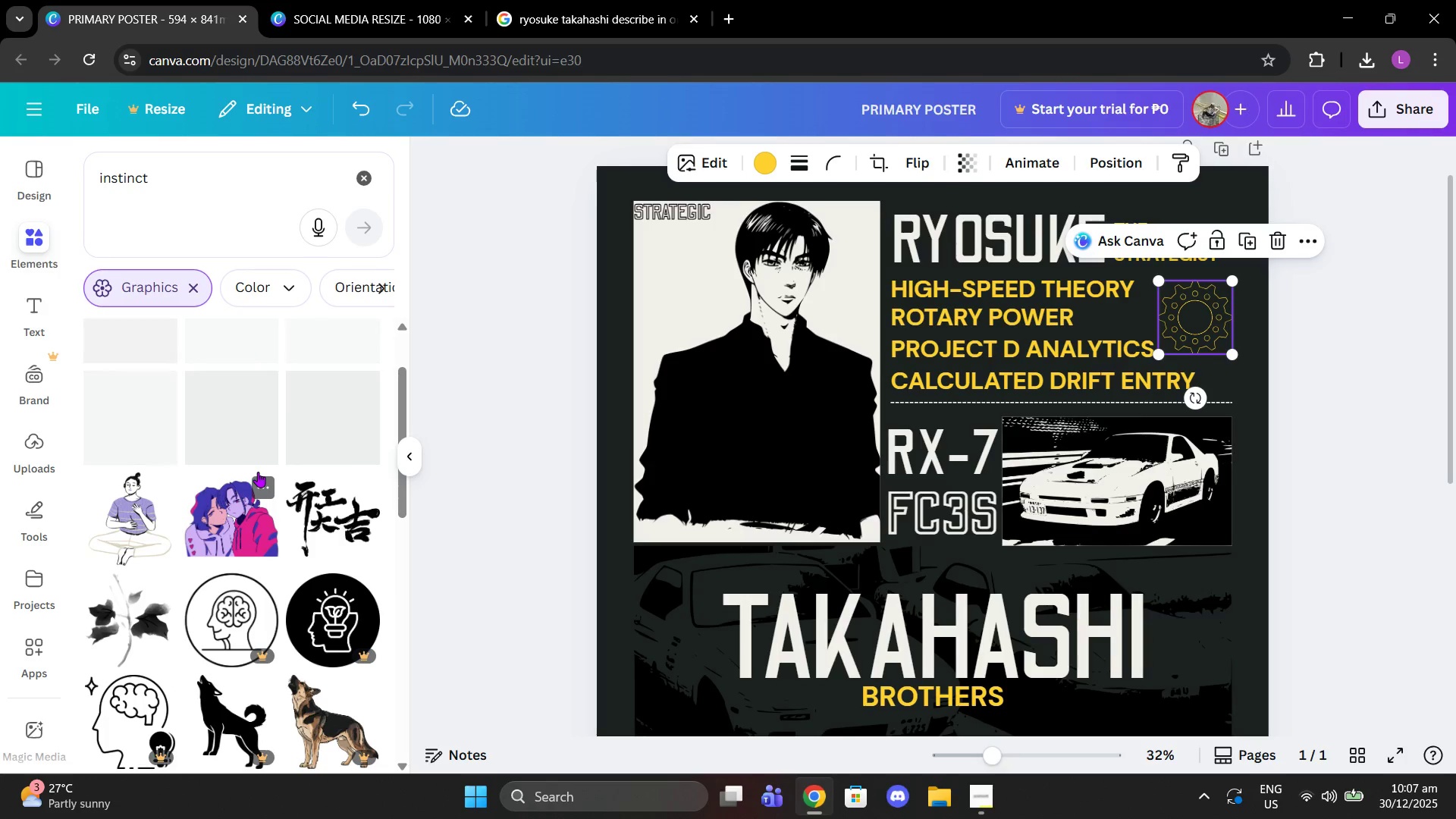 
scroll: coordinate [258, 472], scroll_direction: down, amount: 2.0
 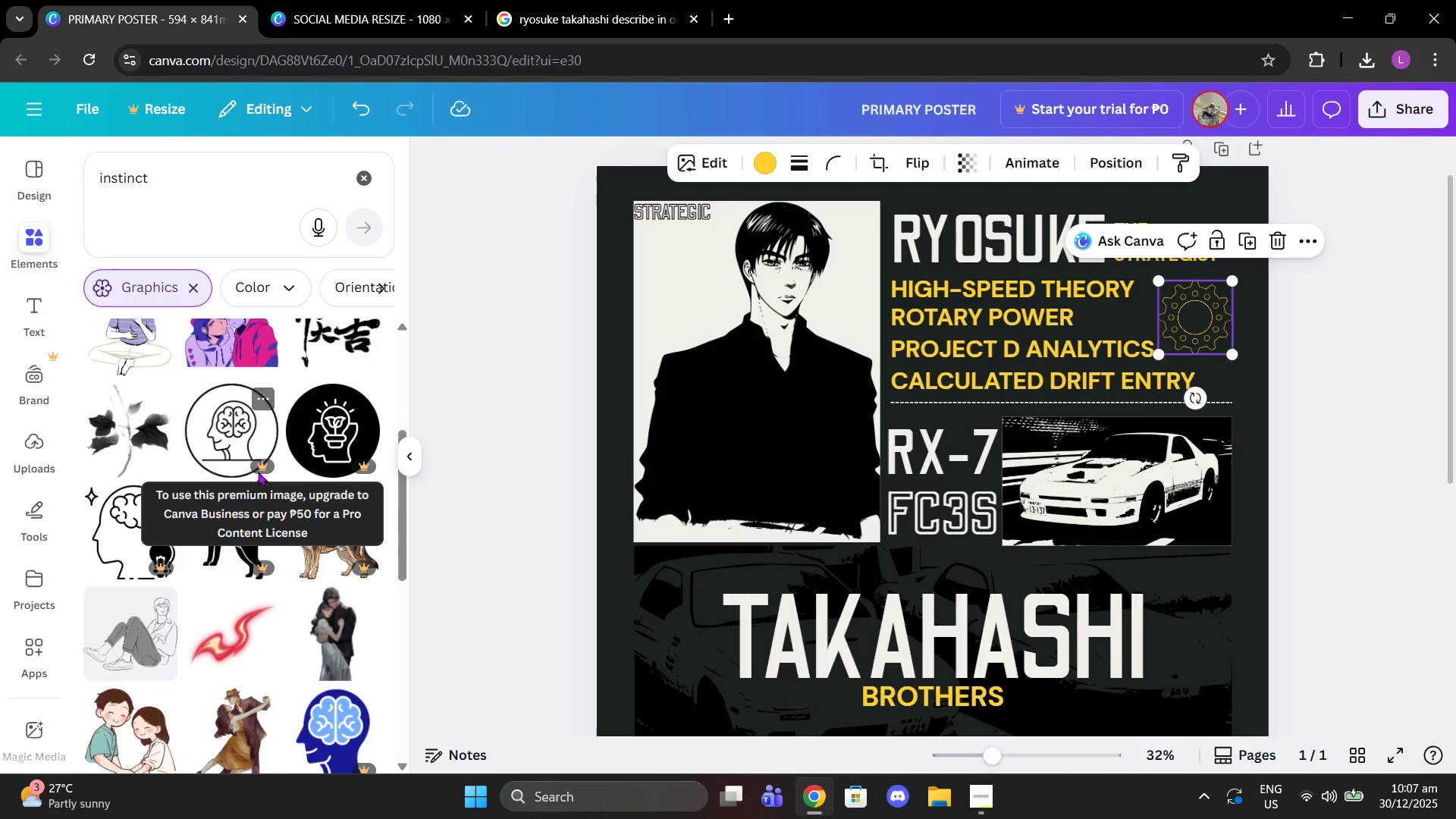 
left_click([234, 435])
 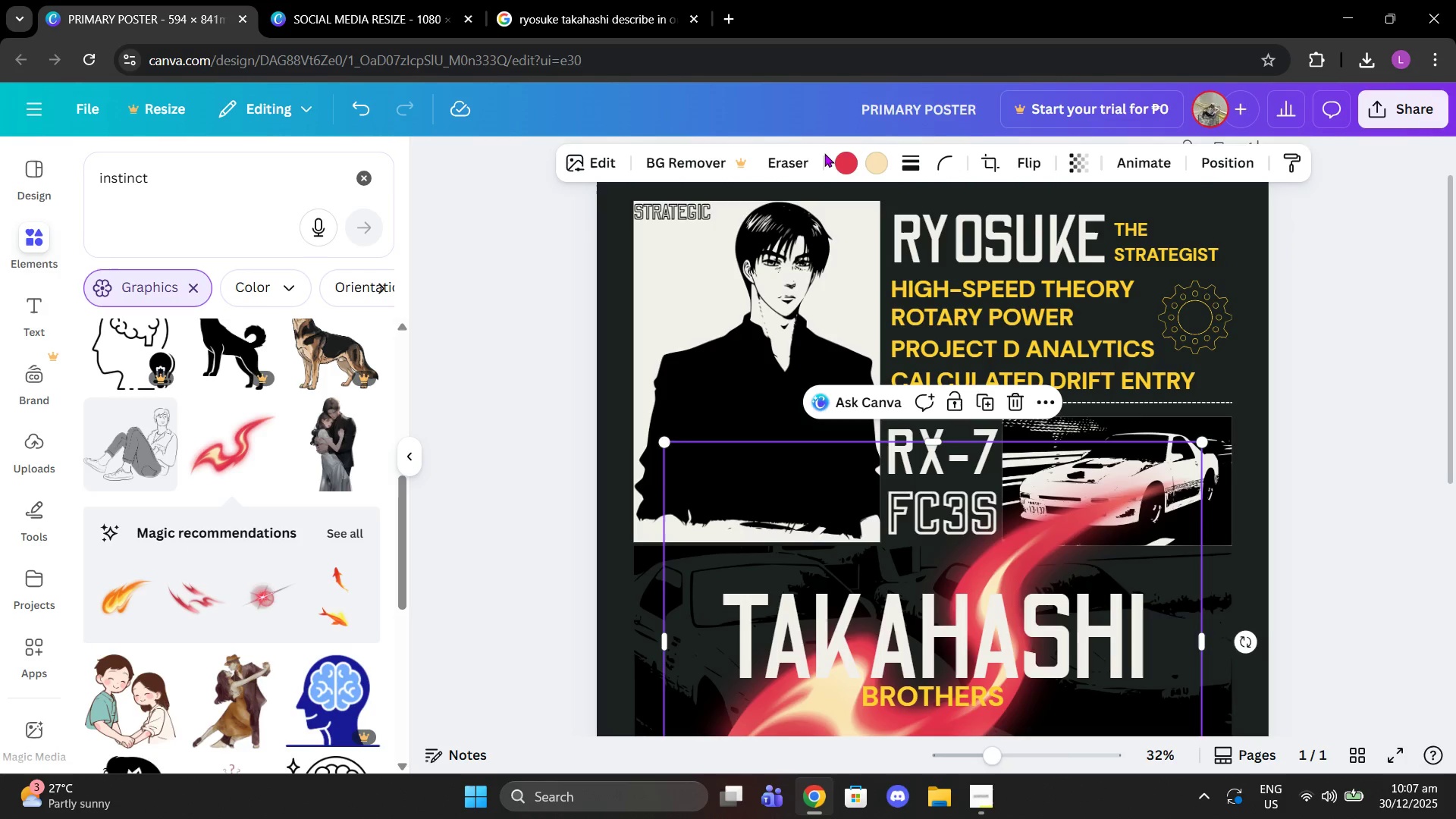 
scroll: coordinate [256, 475], scroll_direction: down, amount: 2.0
 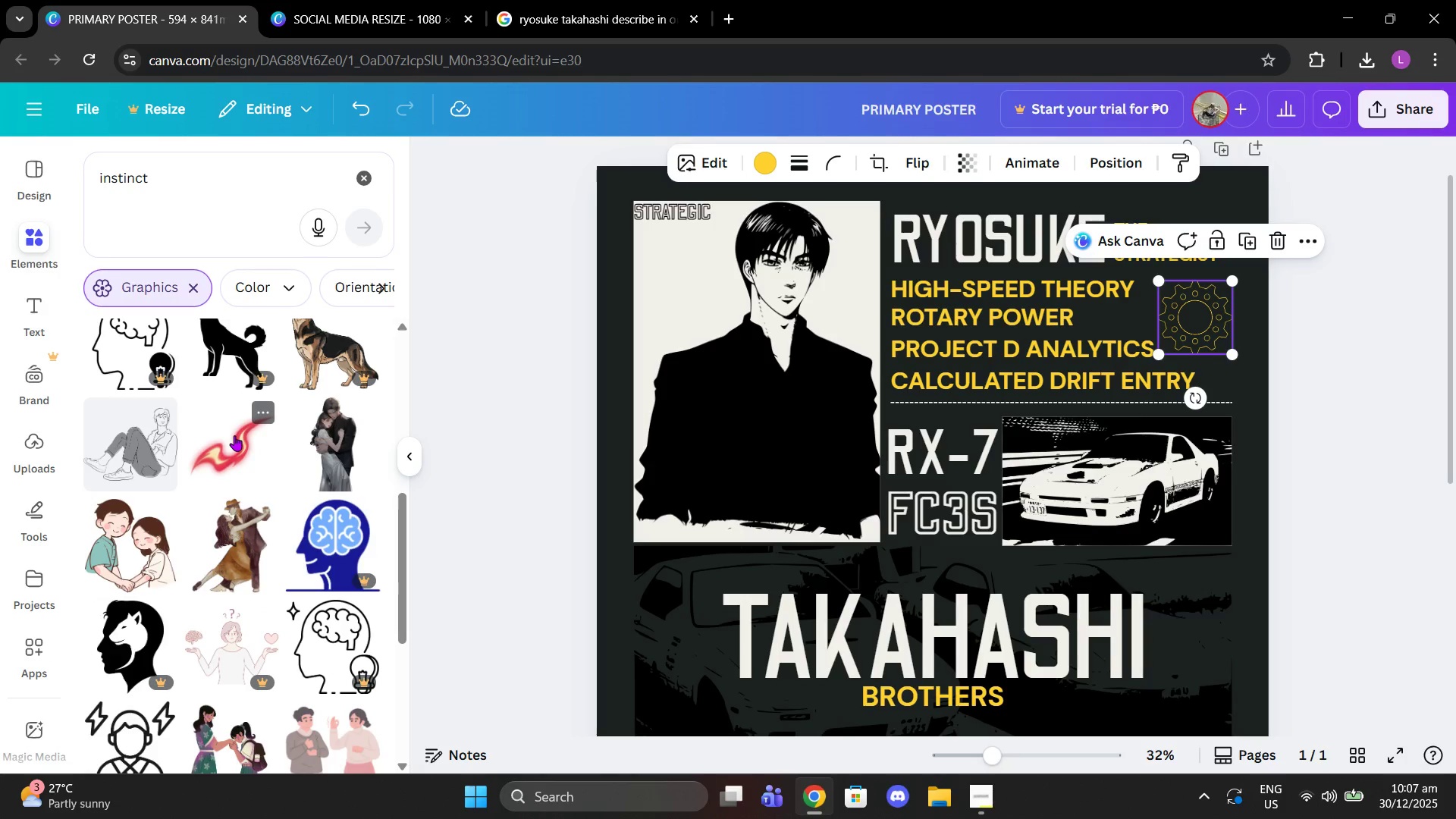 
left_click([836, 162])
 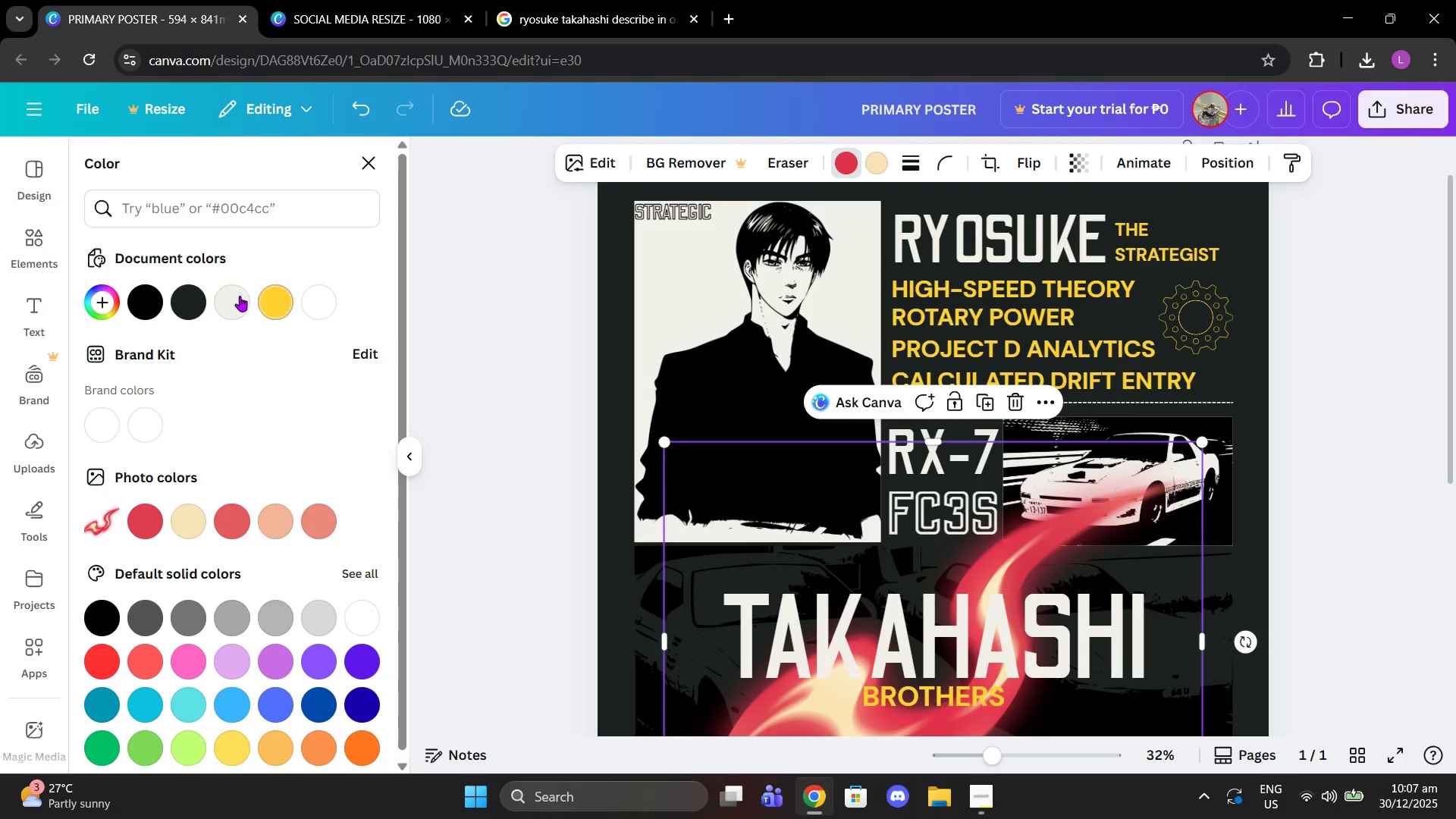 
left_click([235, 299])
 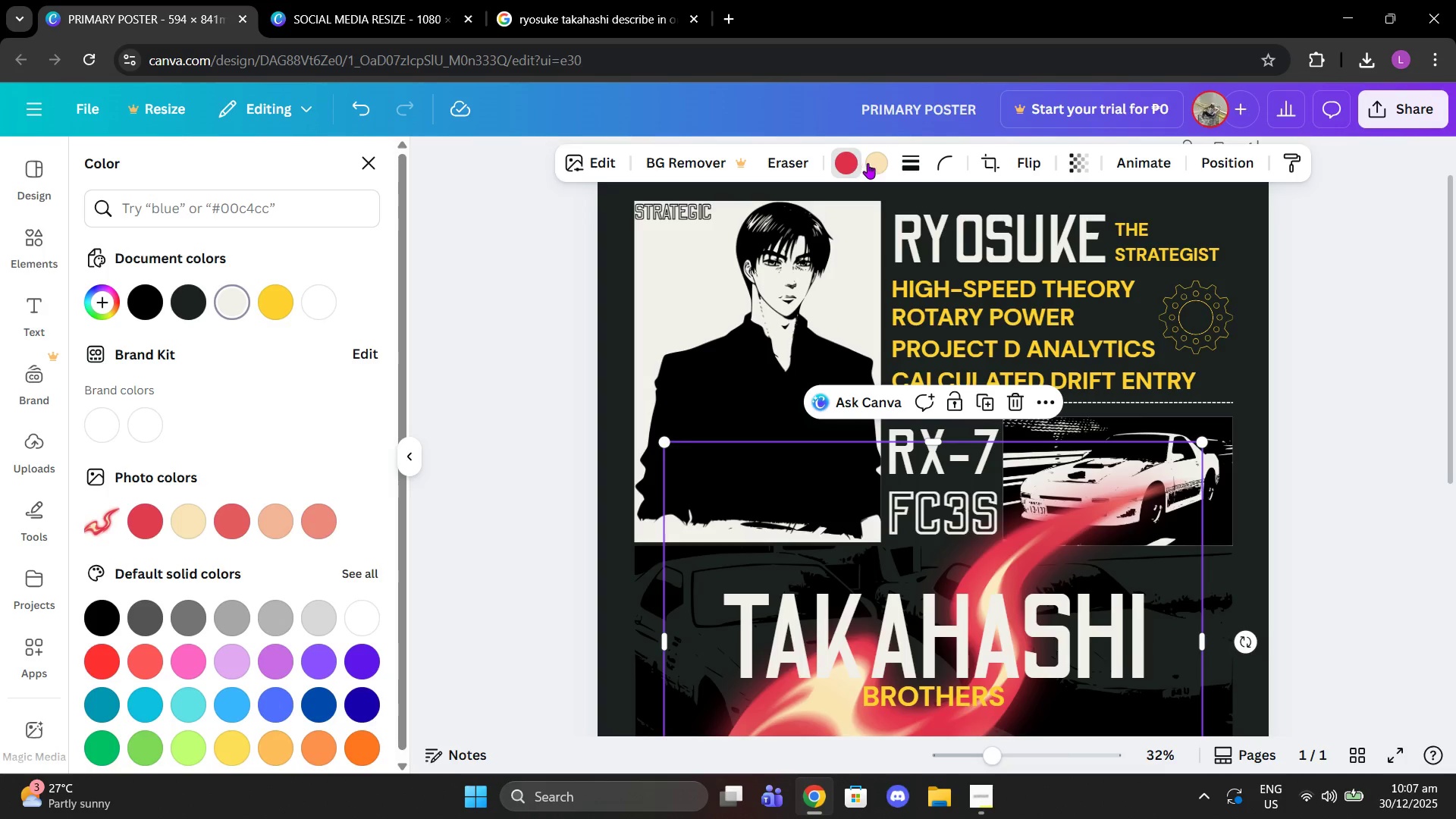 
left_click([875, 163])
 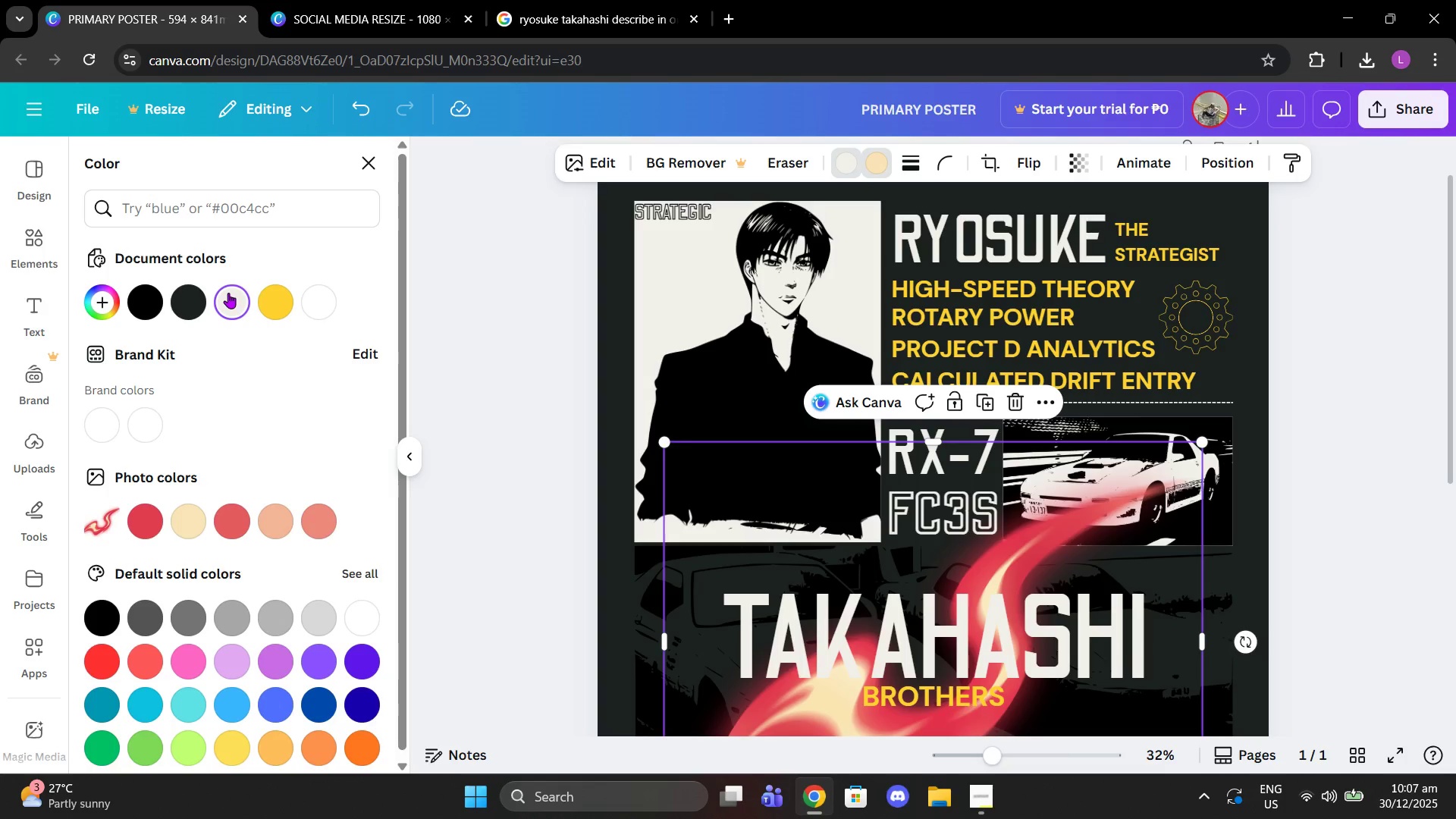 
left_click([228, 293])
 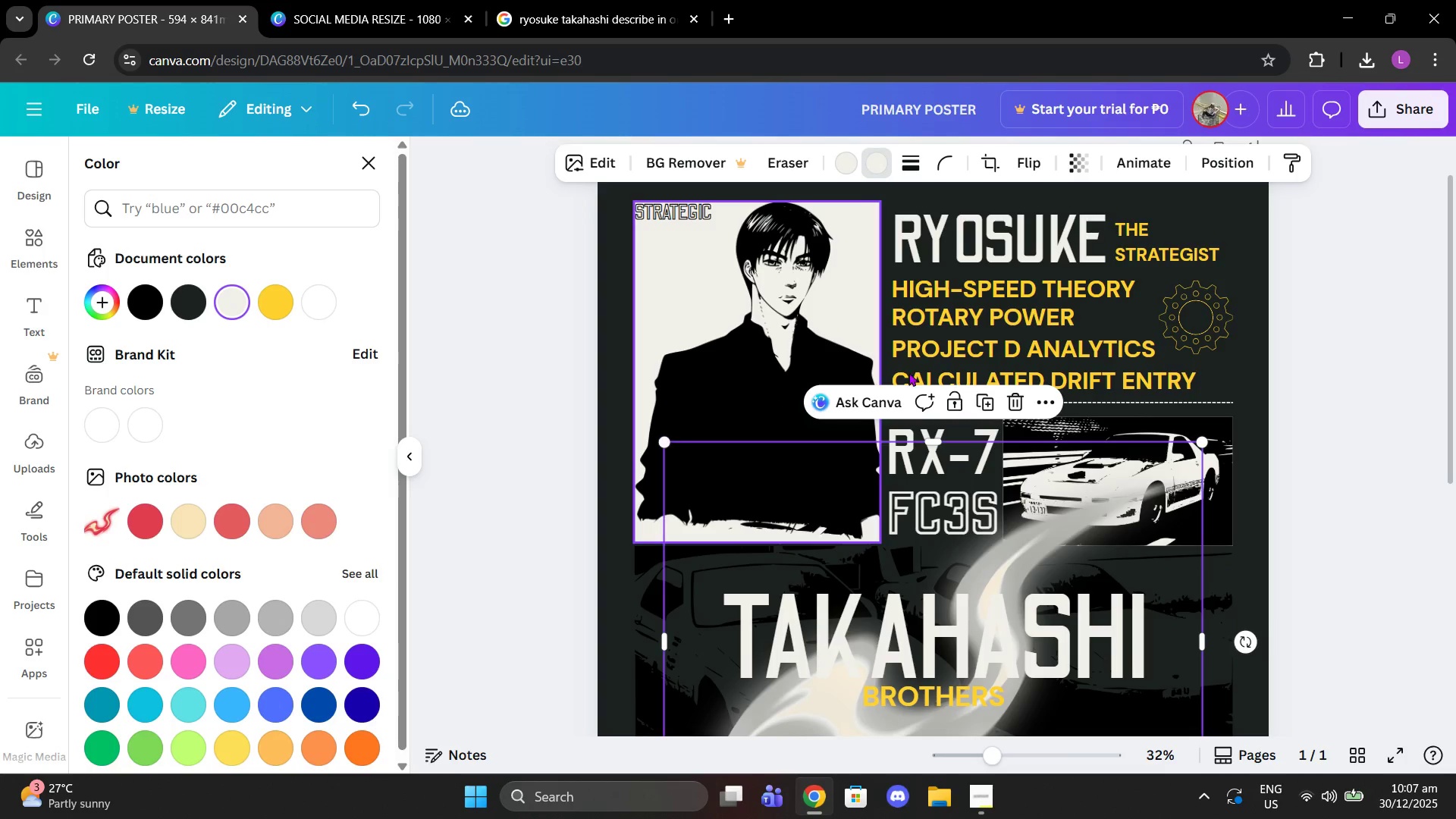 
left_click([1009, 398])
 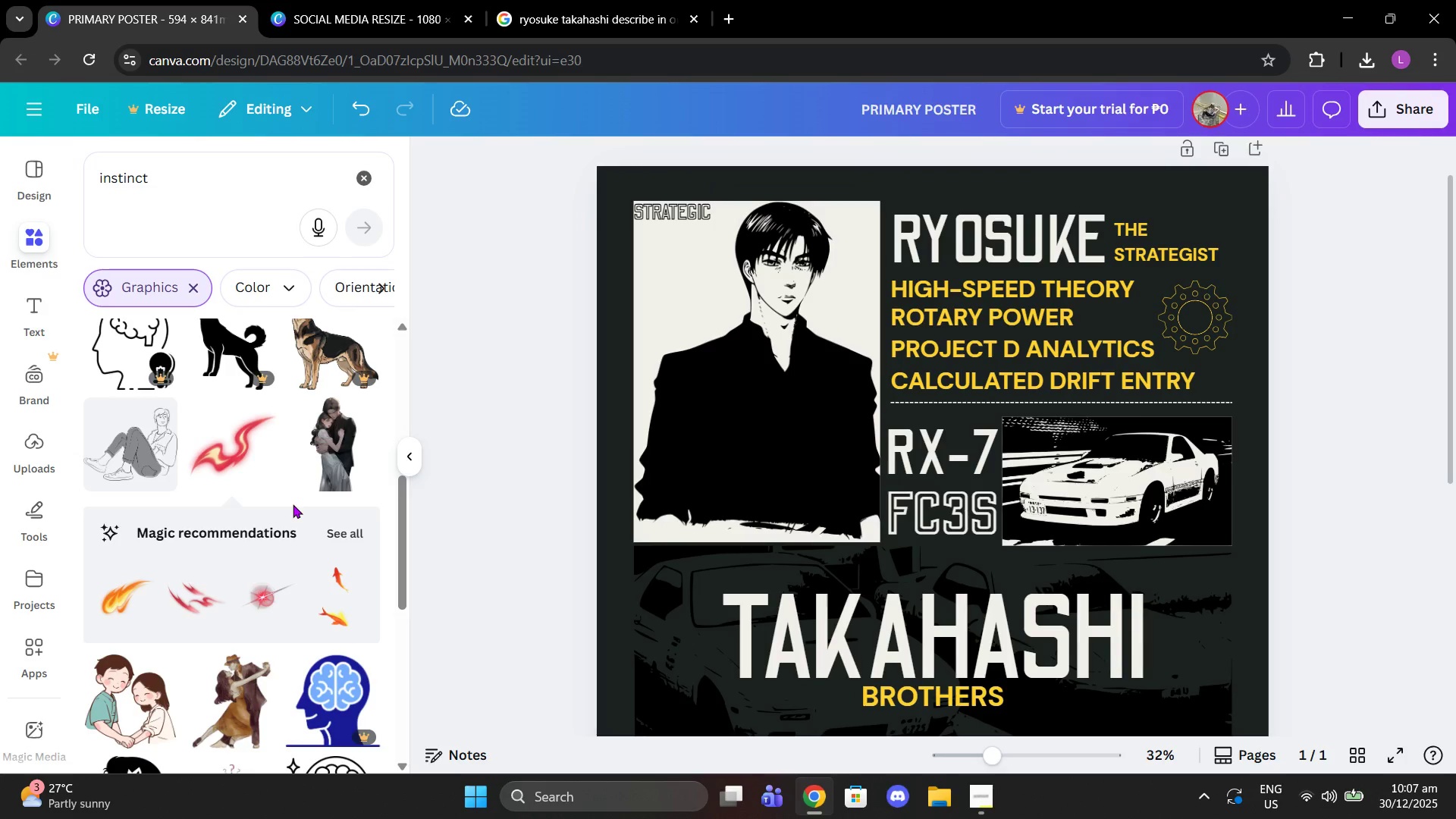 
scroll: coordinate [279, 501], scroll_direction: up, amount: 6.0
 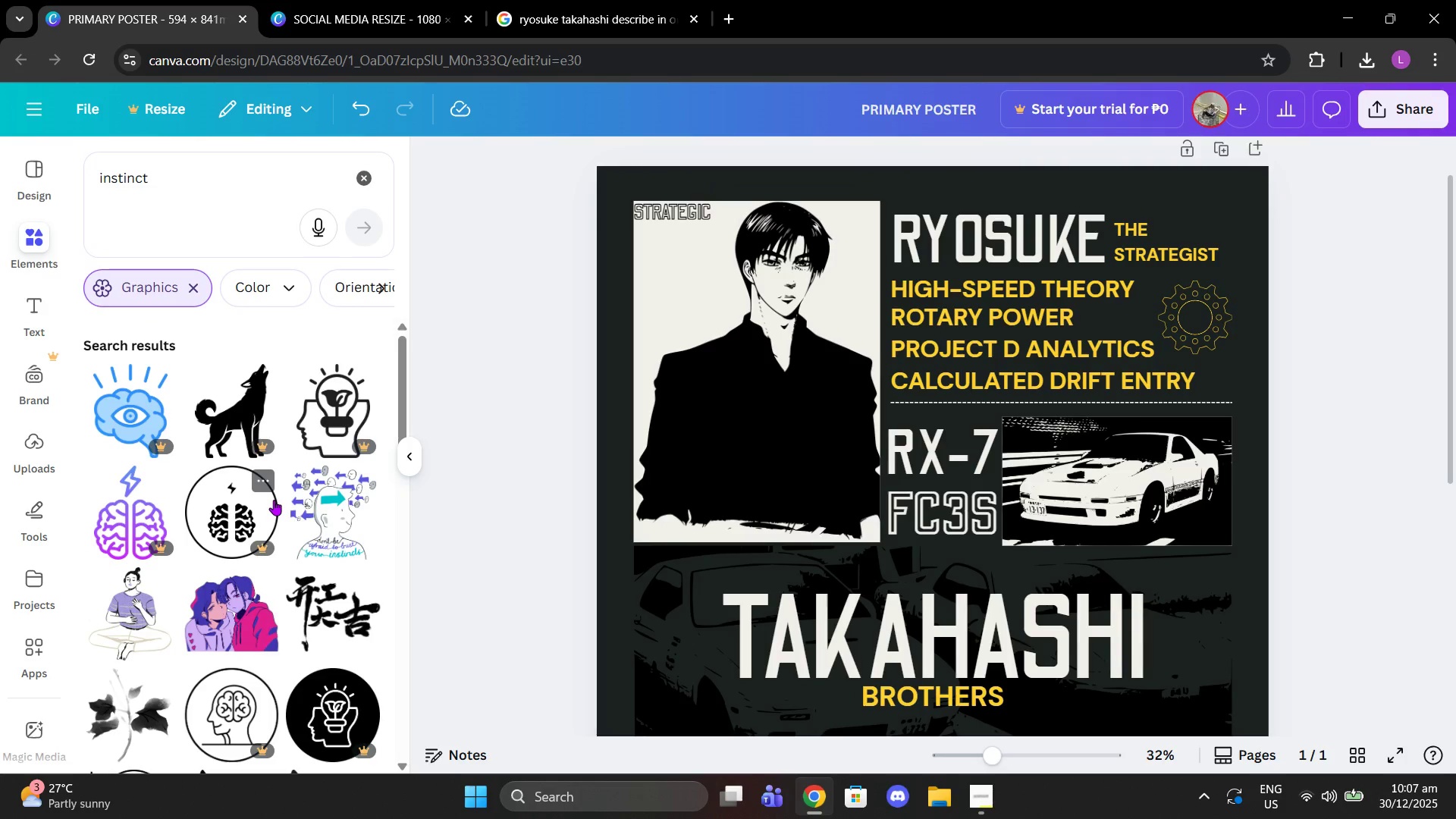 
scroll: coordinate [269, 499], scroll_direction: down, amount: 15.0
 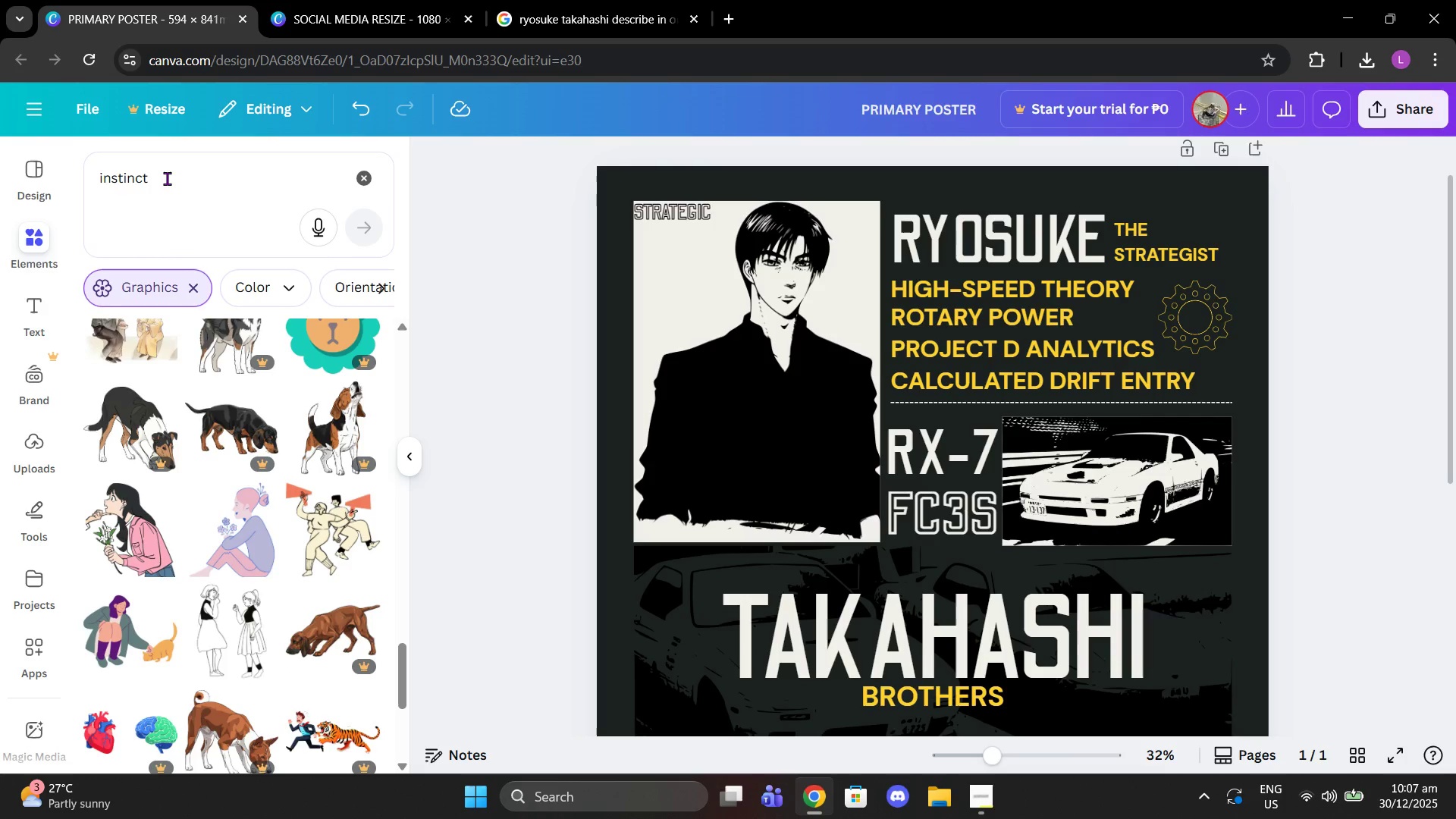 
left_click_drag(start_coordinate=[167, 178], to_coordinate=[6, 152])
 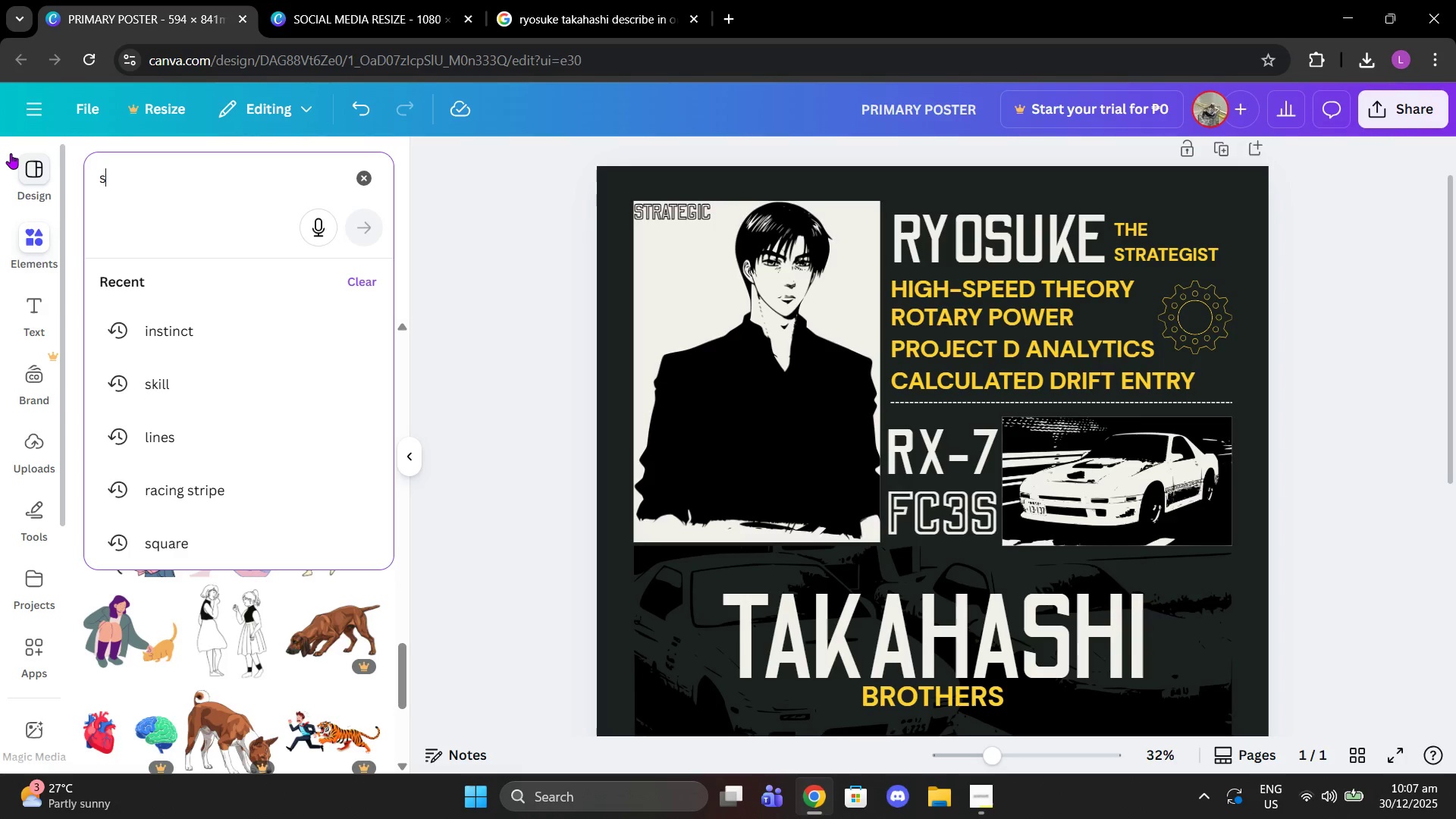 
type(skill)
 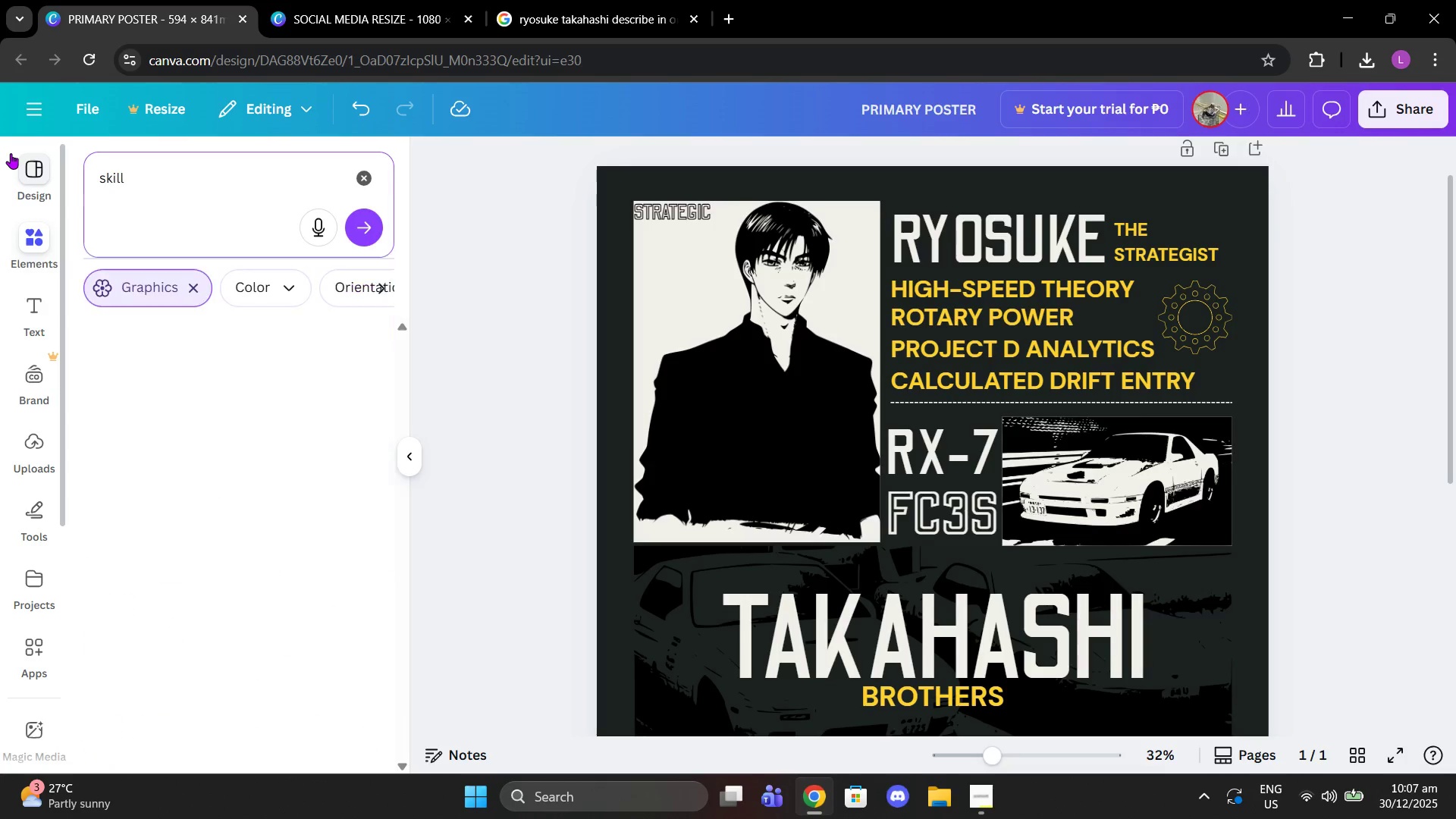 
key(Enter)
 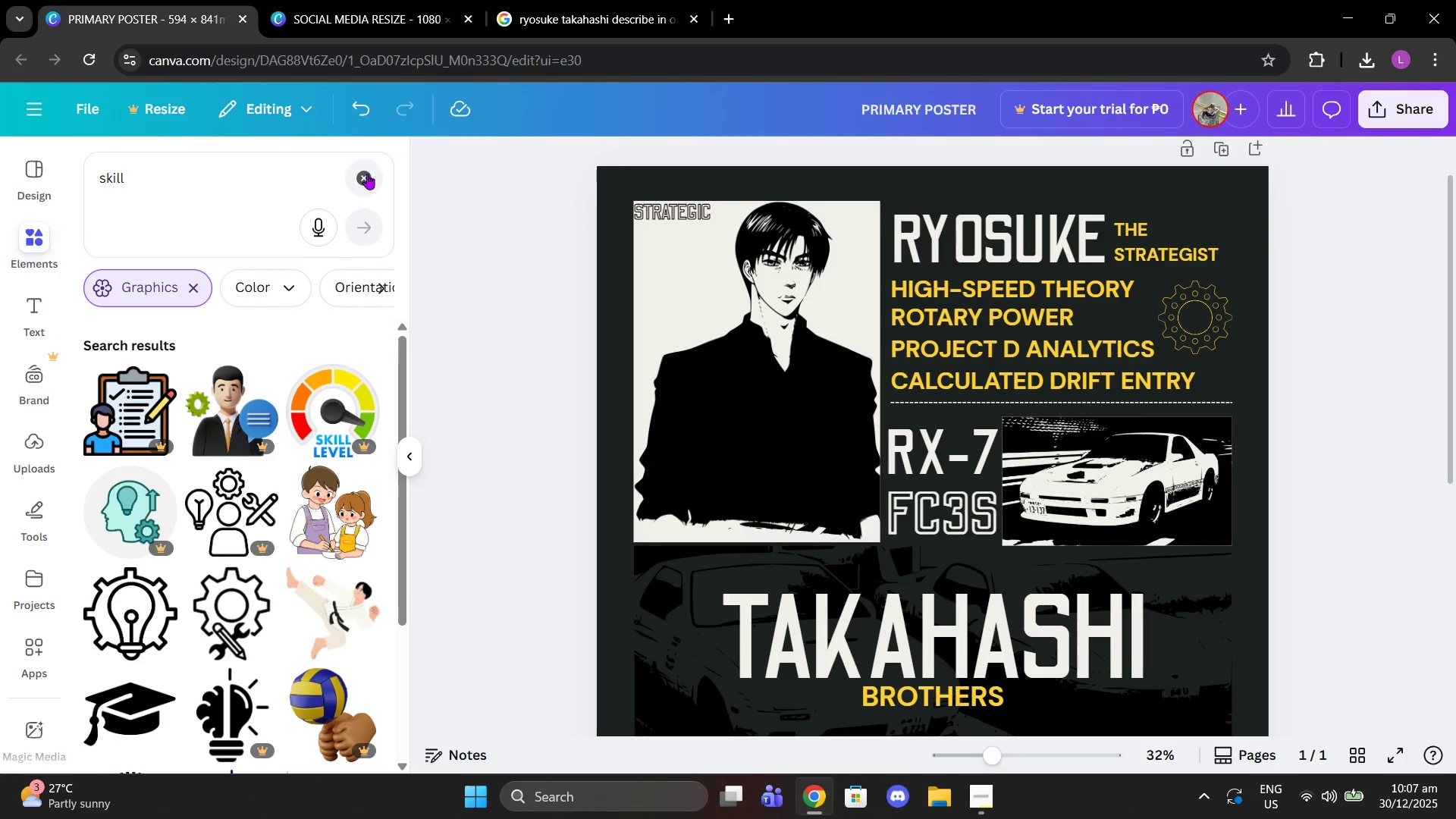 
double_click([275, 169])
 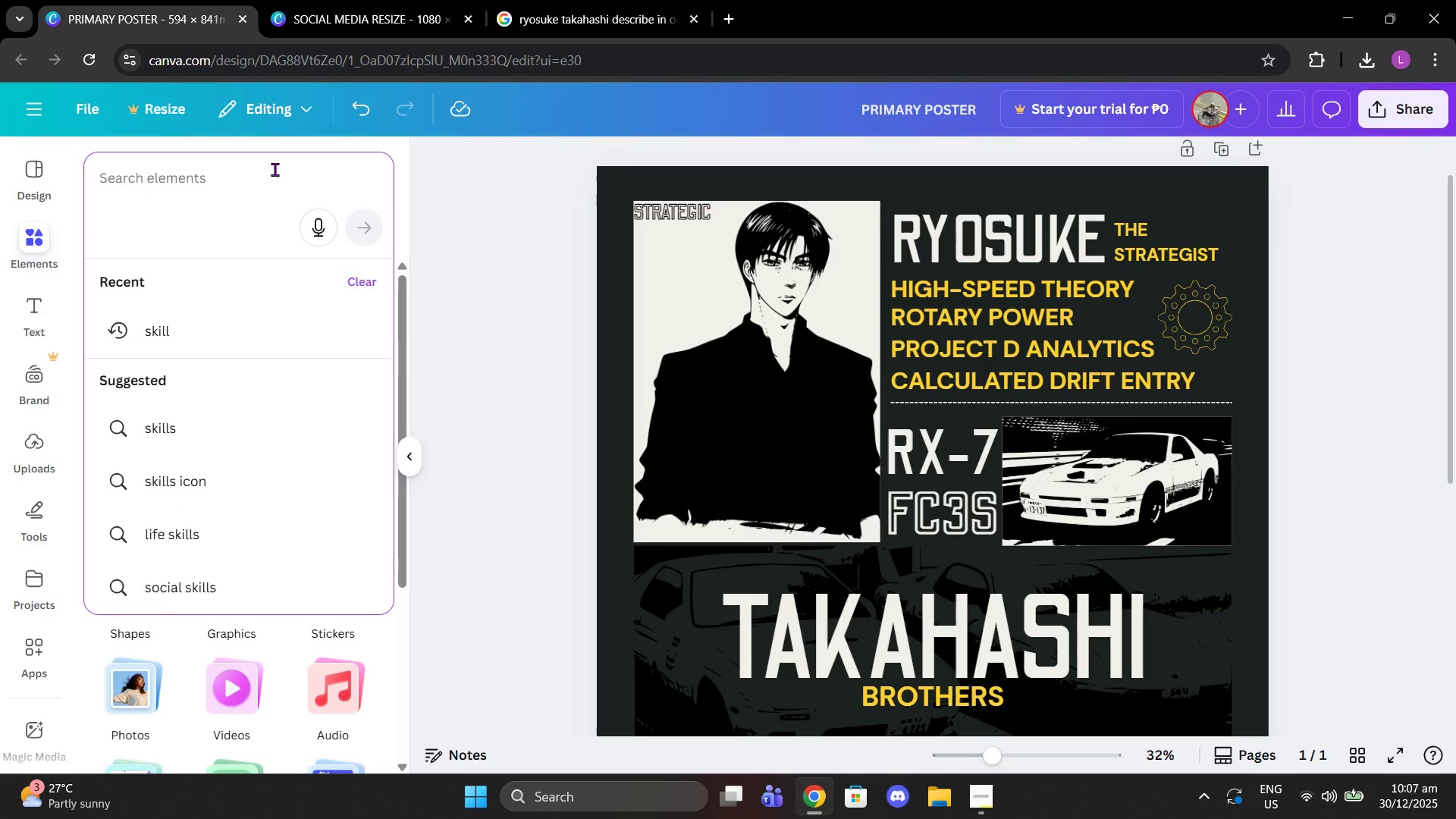 
type(lightning)
 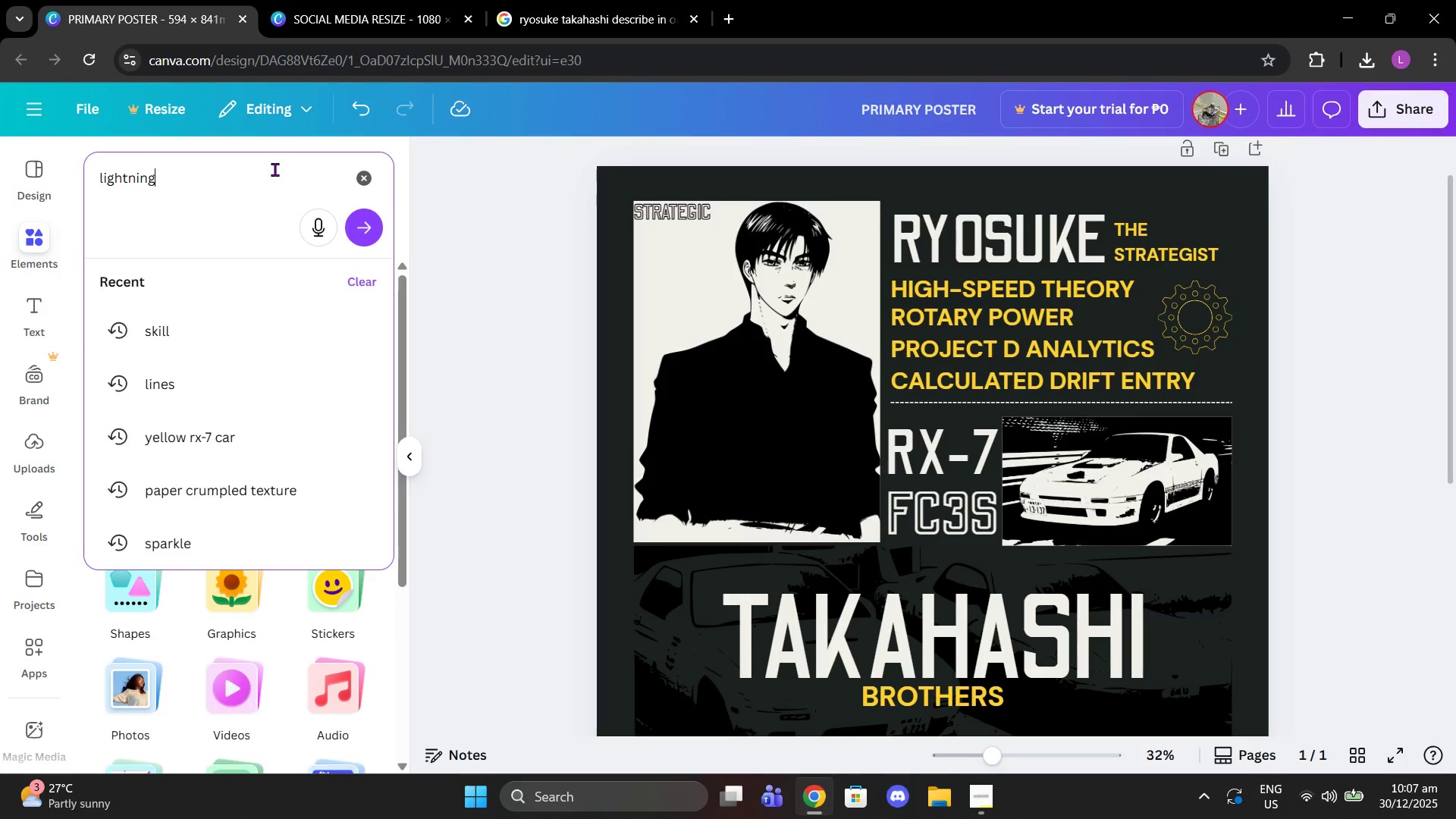 
key(Enter)
 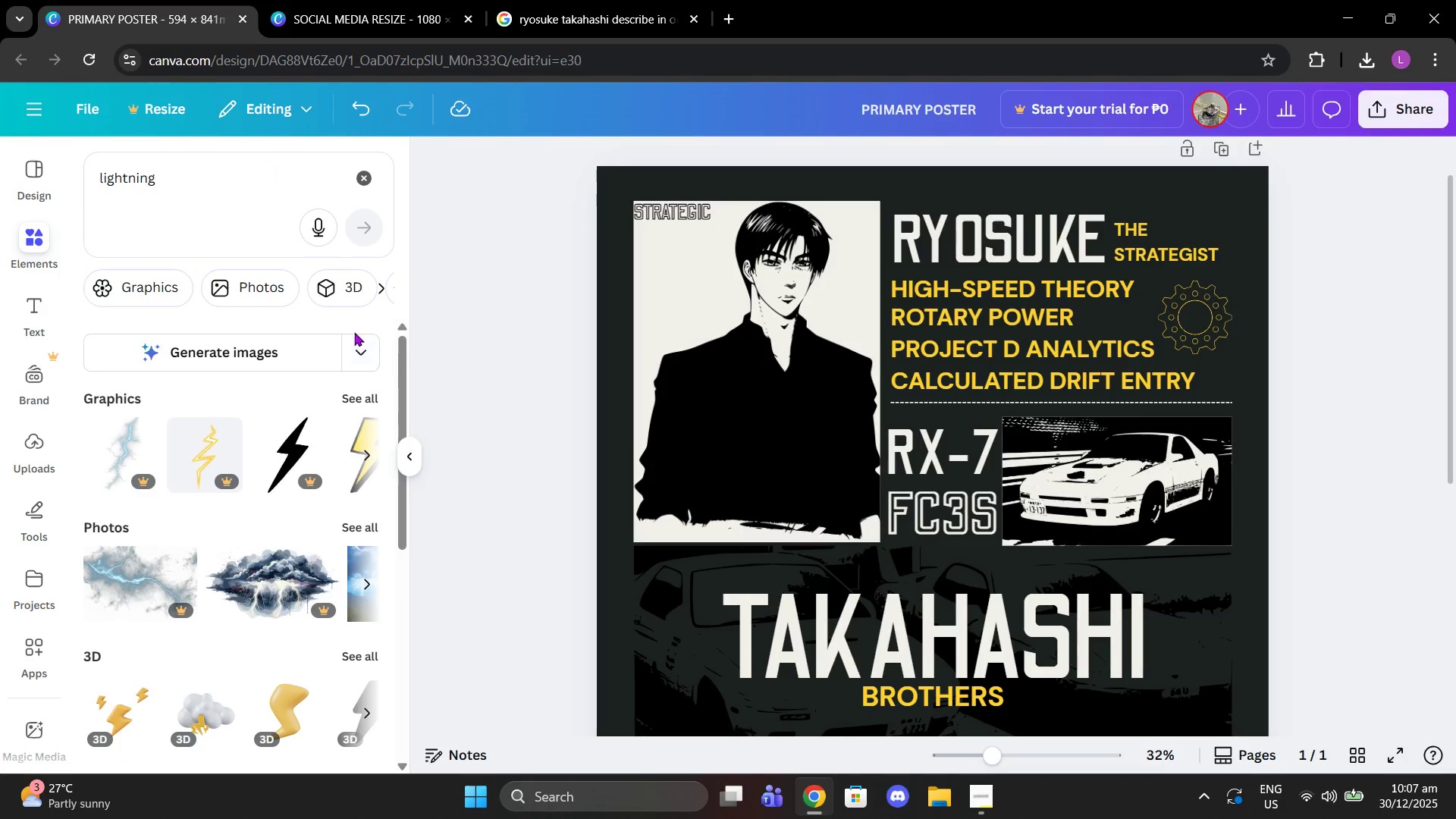 
left_click([361, 401])
 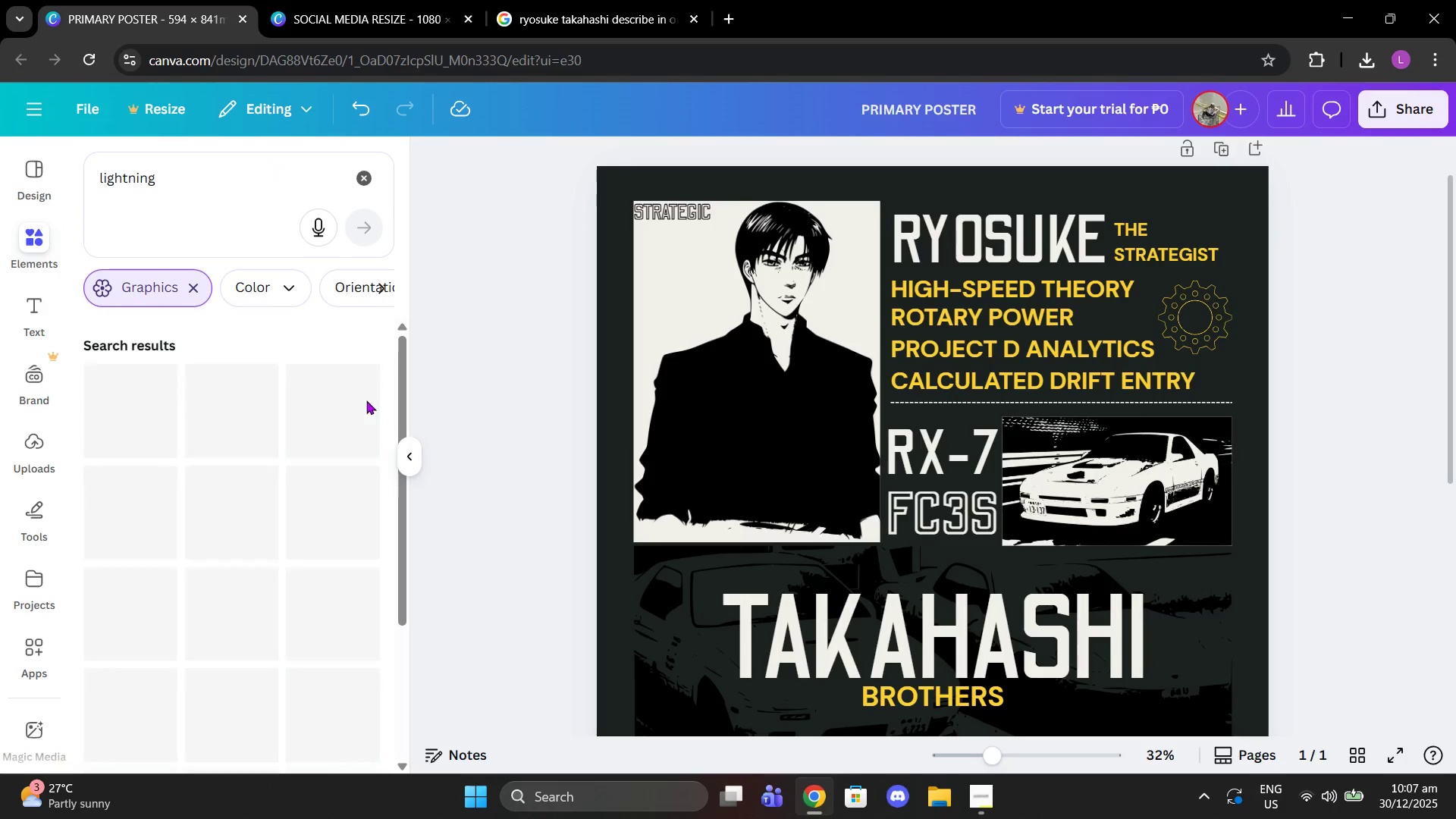 
scroll: coordinate [366, 400], scroll_direction: down, amount: 1.0
 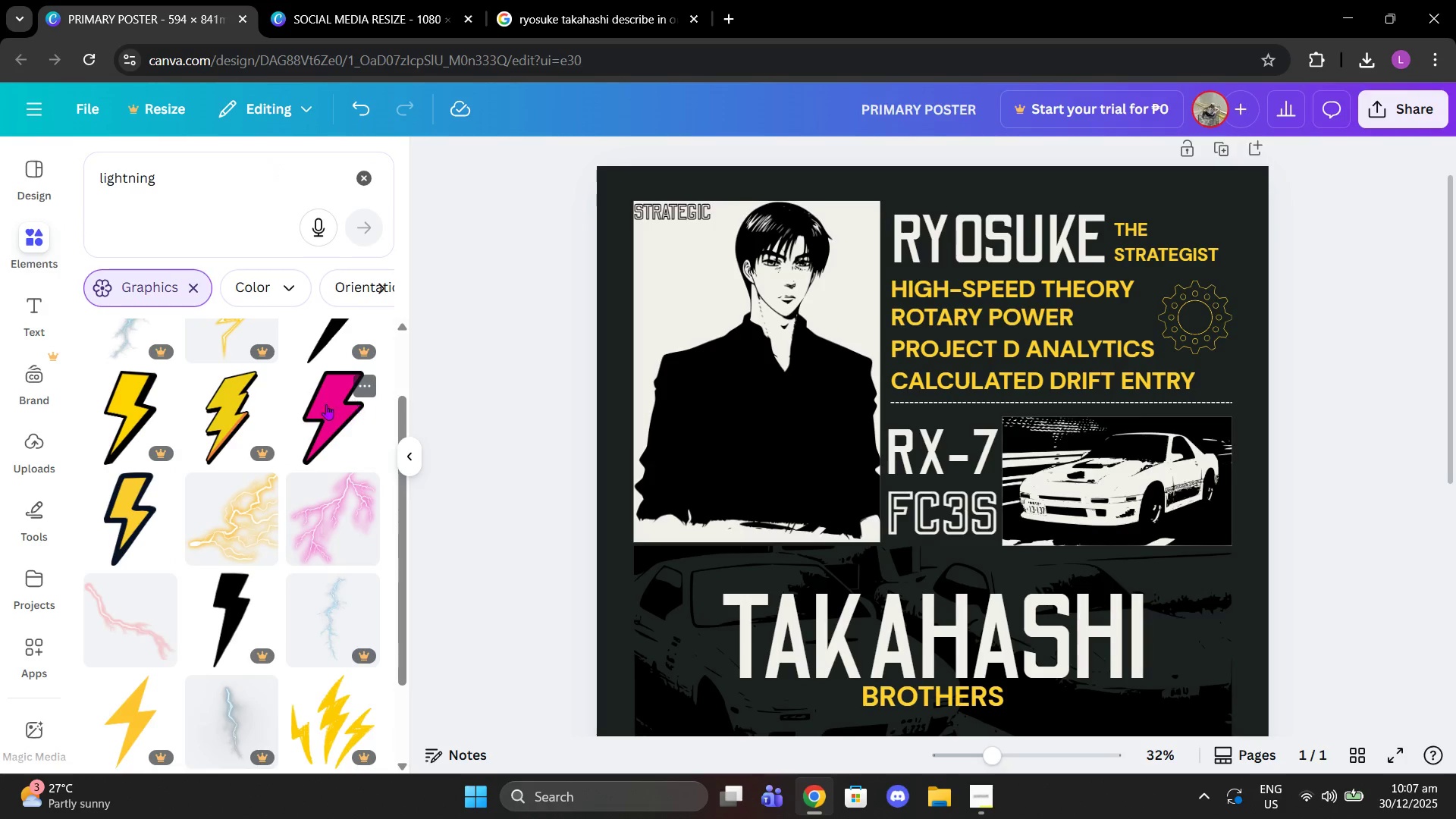 
scroll: coordinate [300, 412], scroll_direction: up, amount: 1.0
 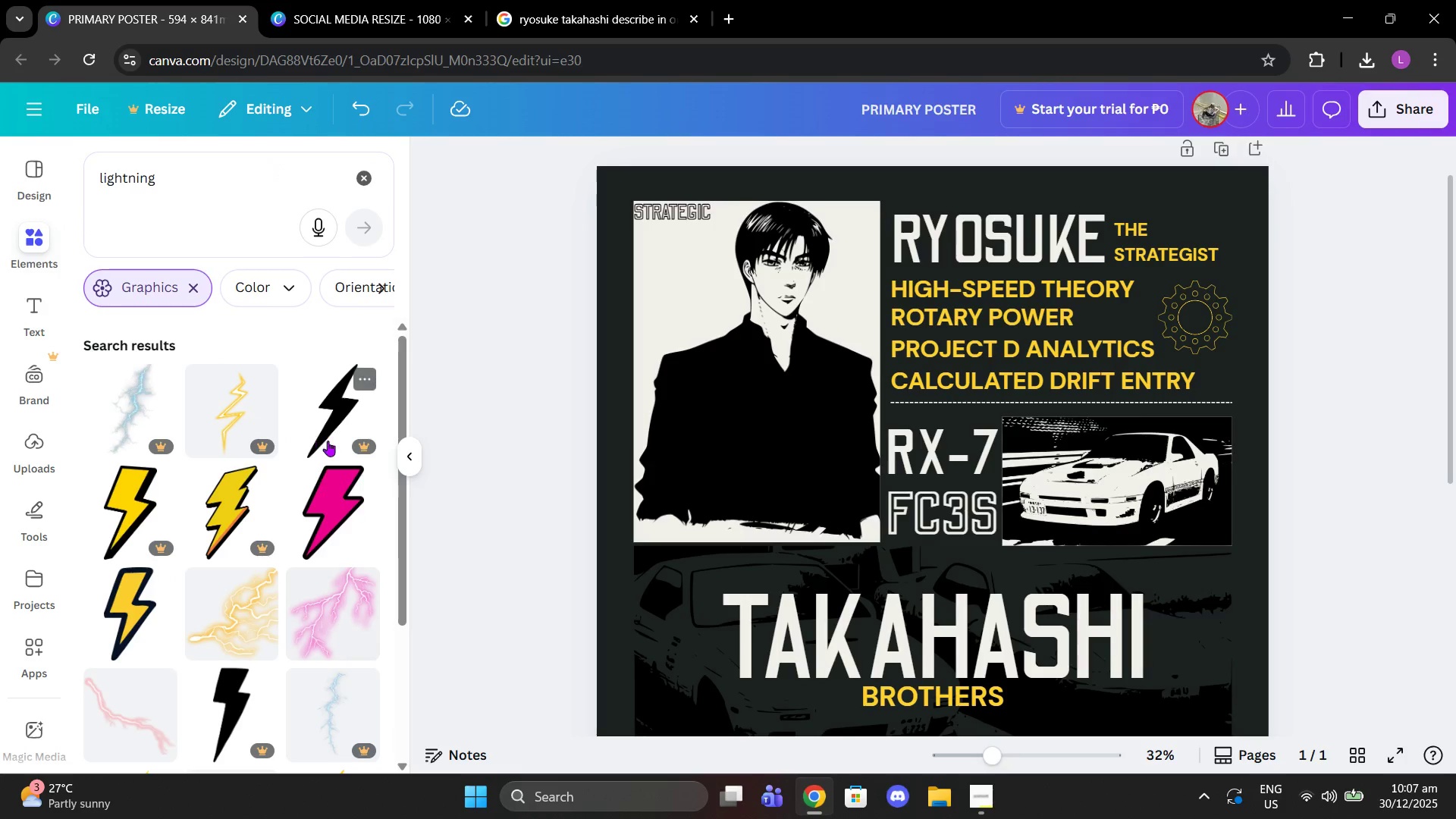 
scroll: coordinate [256, 560], scroll_direction: down, amount: 3.0
 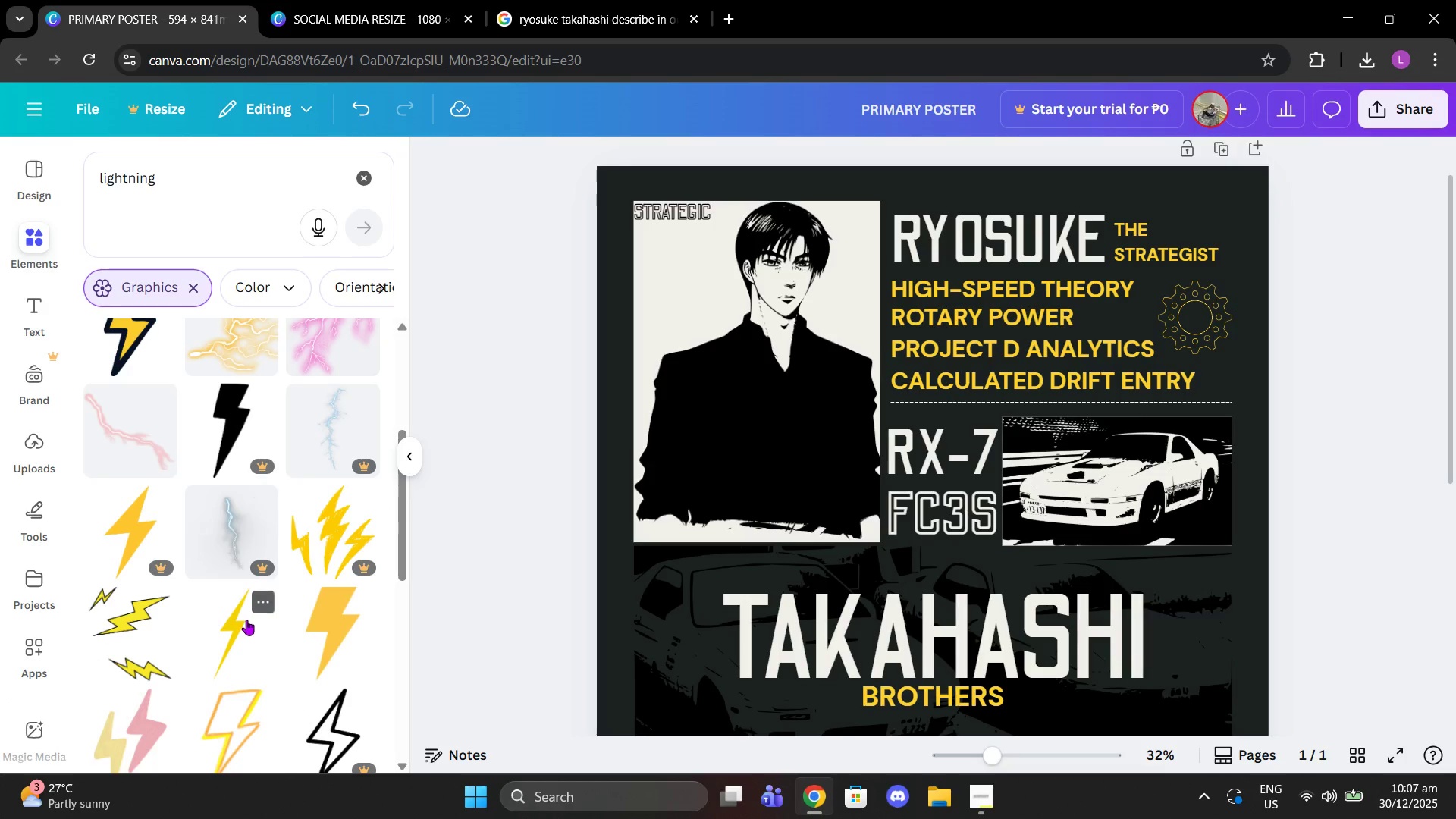 
left_click([246, 621])
 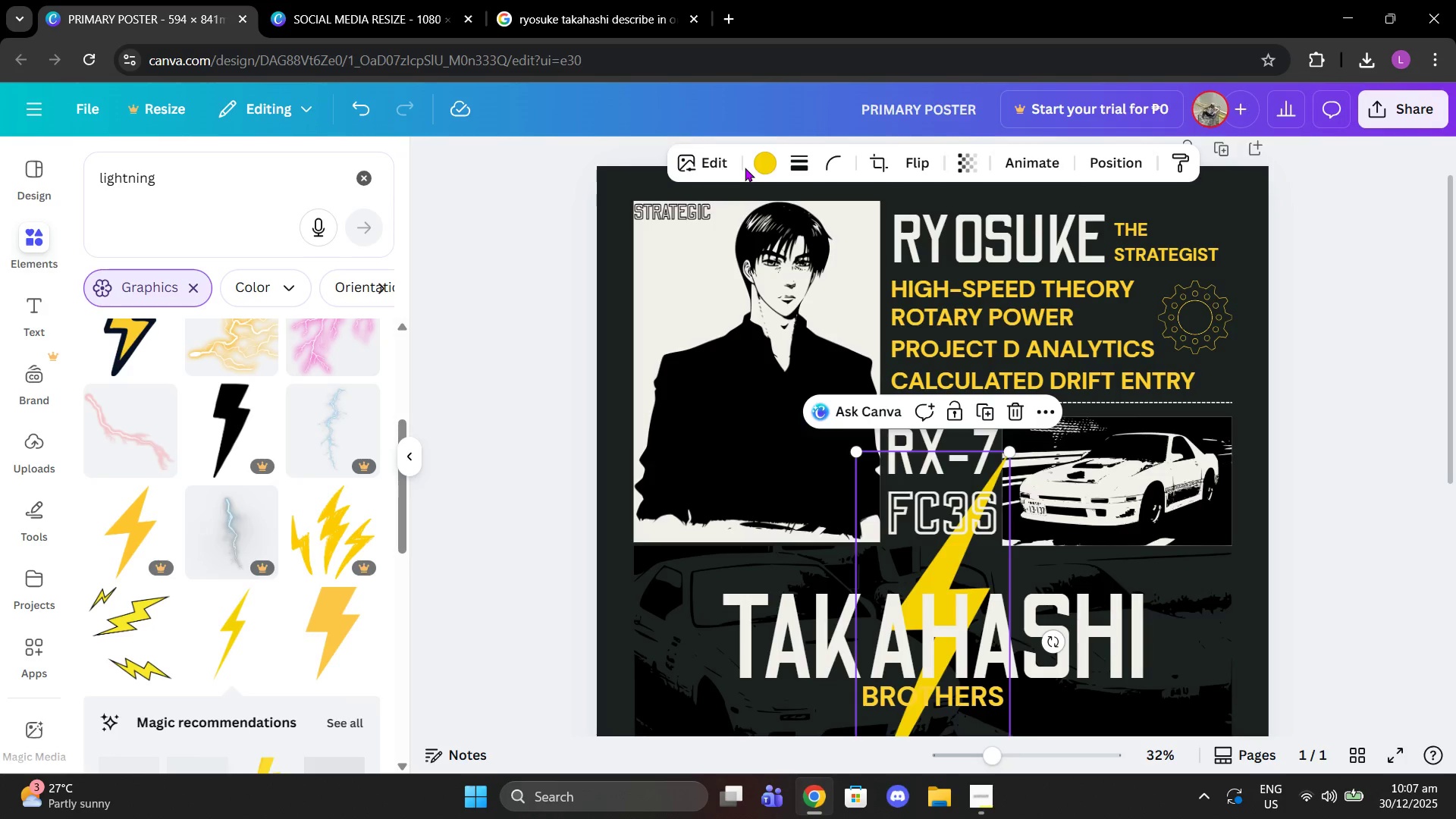 
left_click([769, 167])
 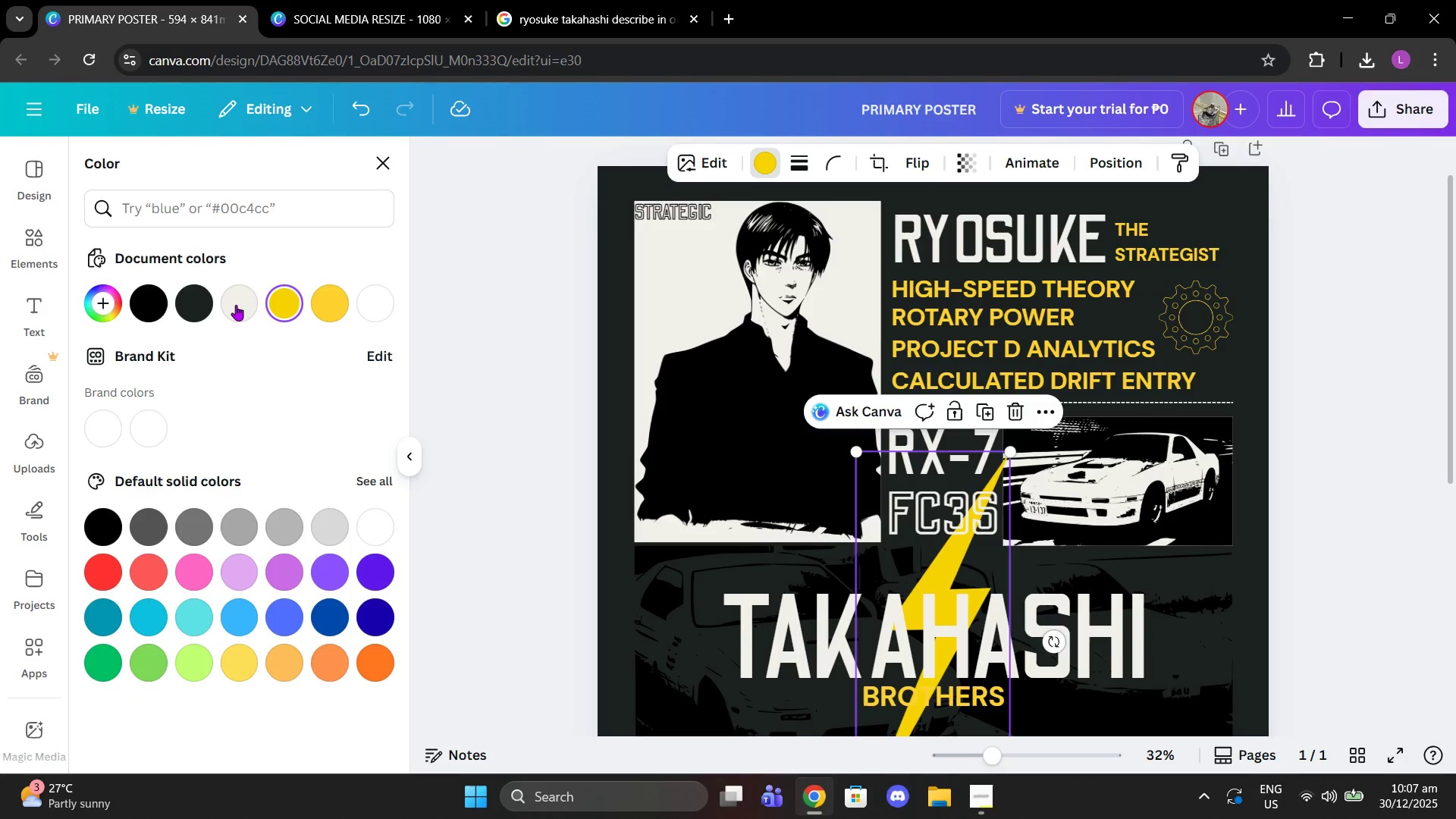 
left_click([244, 309])
 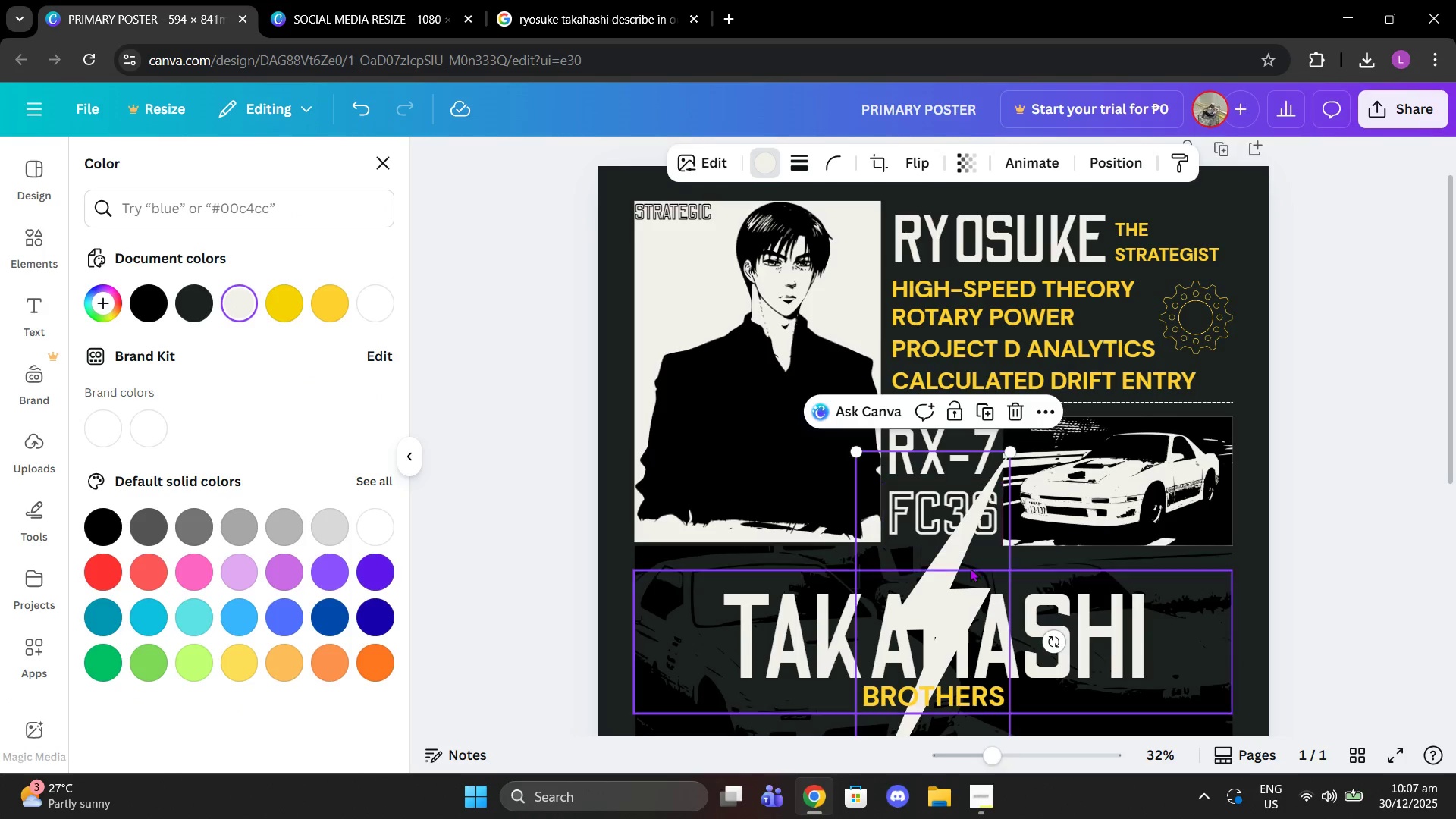 
left_click_drag(start_coordinate=[964, 570], to_coordinate=[677, 570])
 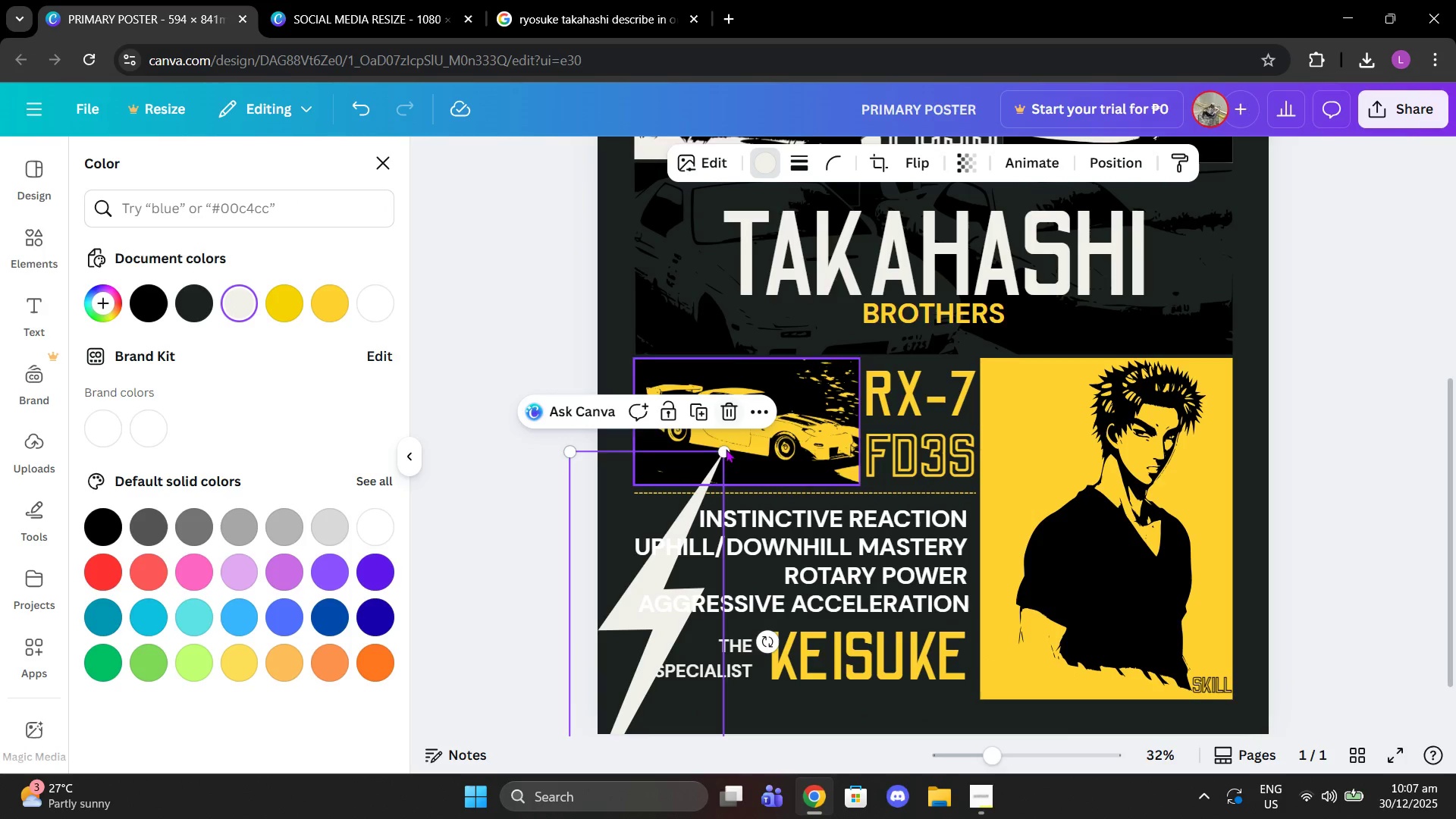 
scroll: coordinate [828, 622], scroll_direction: down, amount: 3.0
 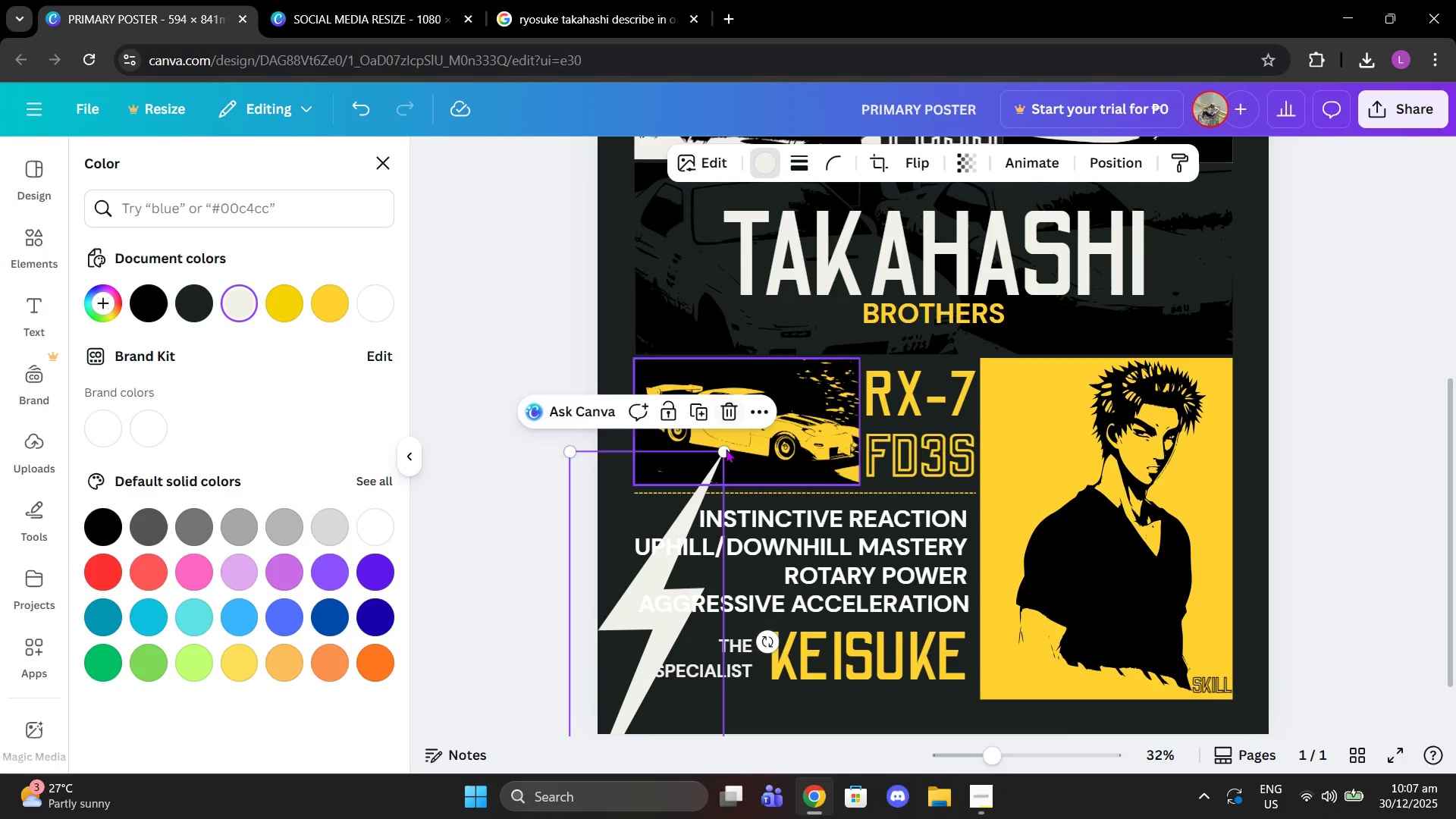 
left_click_drag(start_coordinate=[723, 454], to_coordinate=[563, 617])
 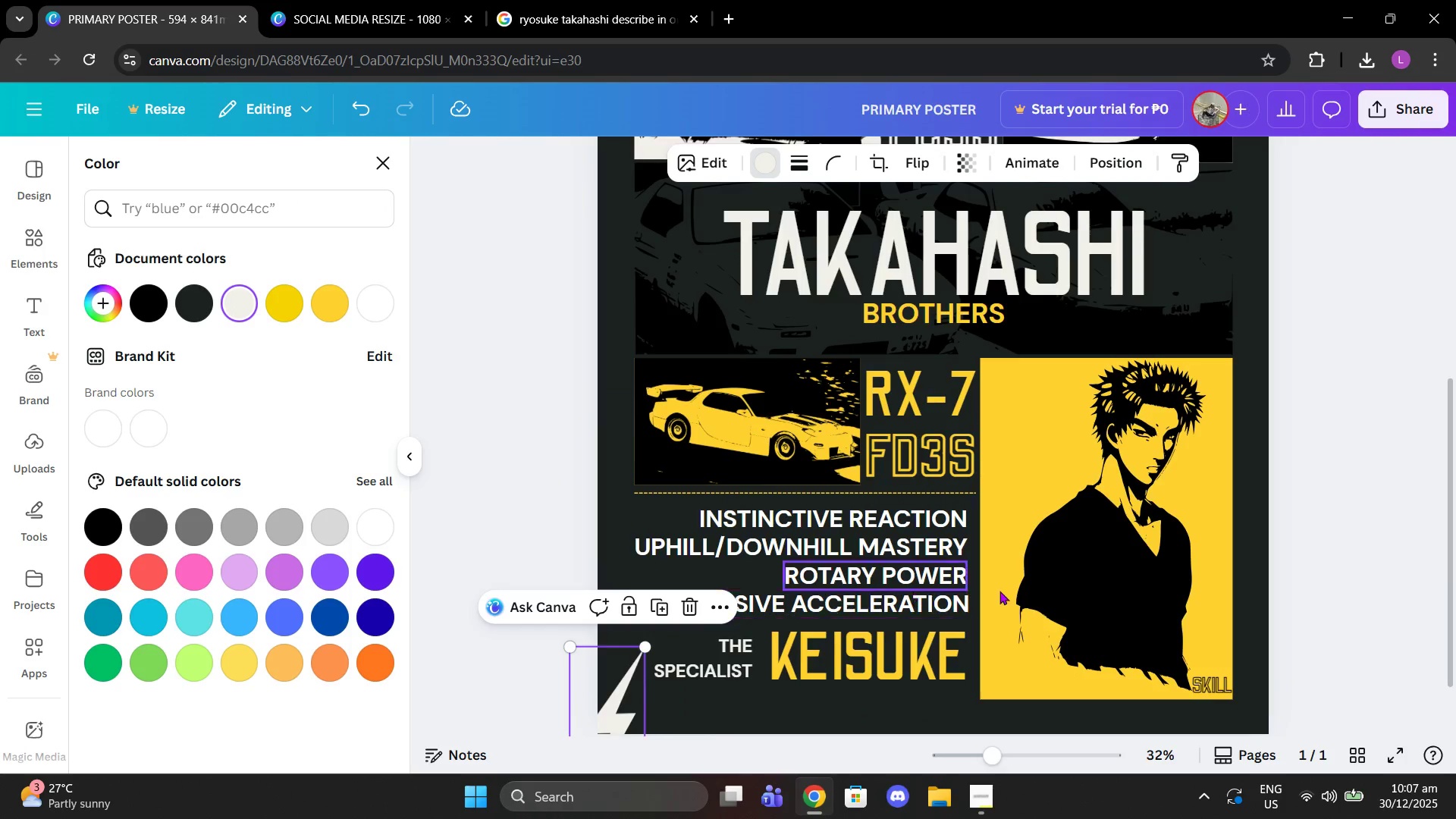 
scroll: coordinate [1003, 591], scroll_direction: up, amount: 3.0
 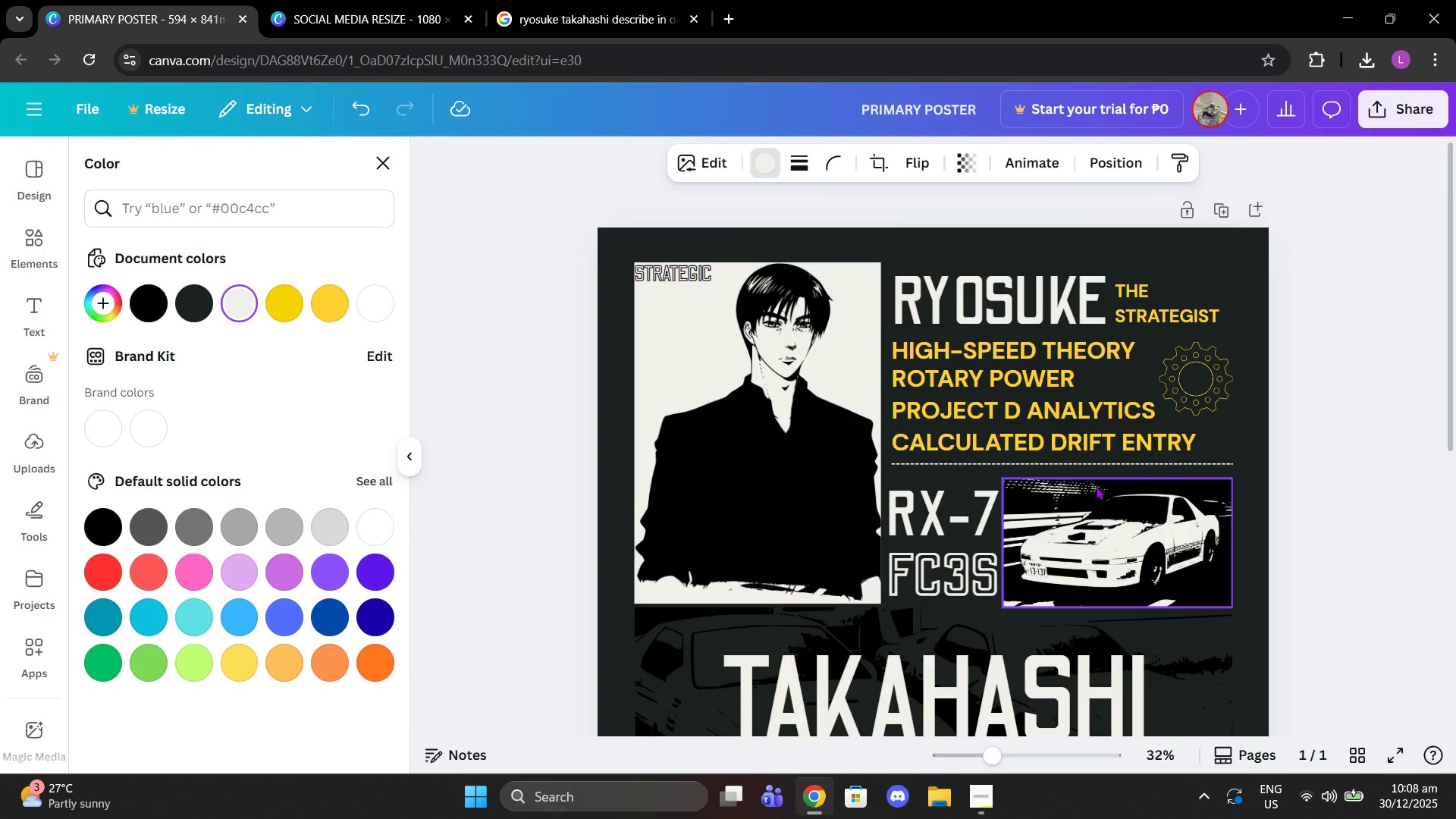 
scroll: coordinate [1200, 380], scroll_direction: down, amount: 2.0
 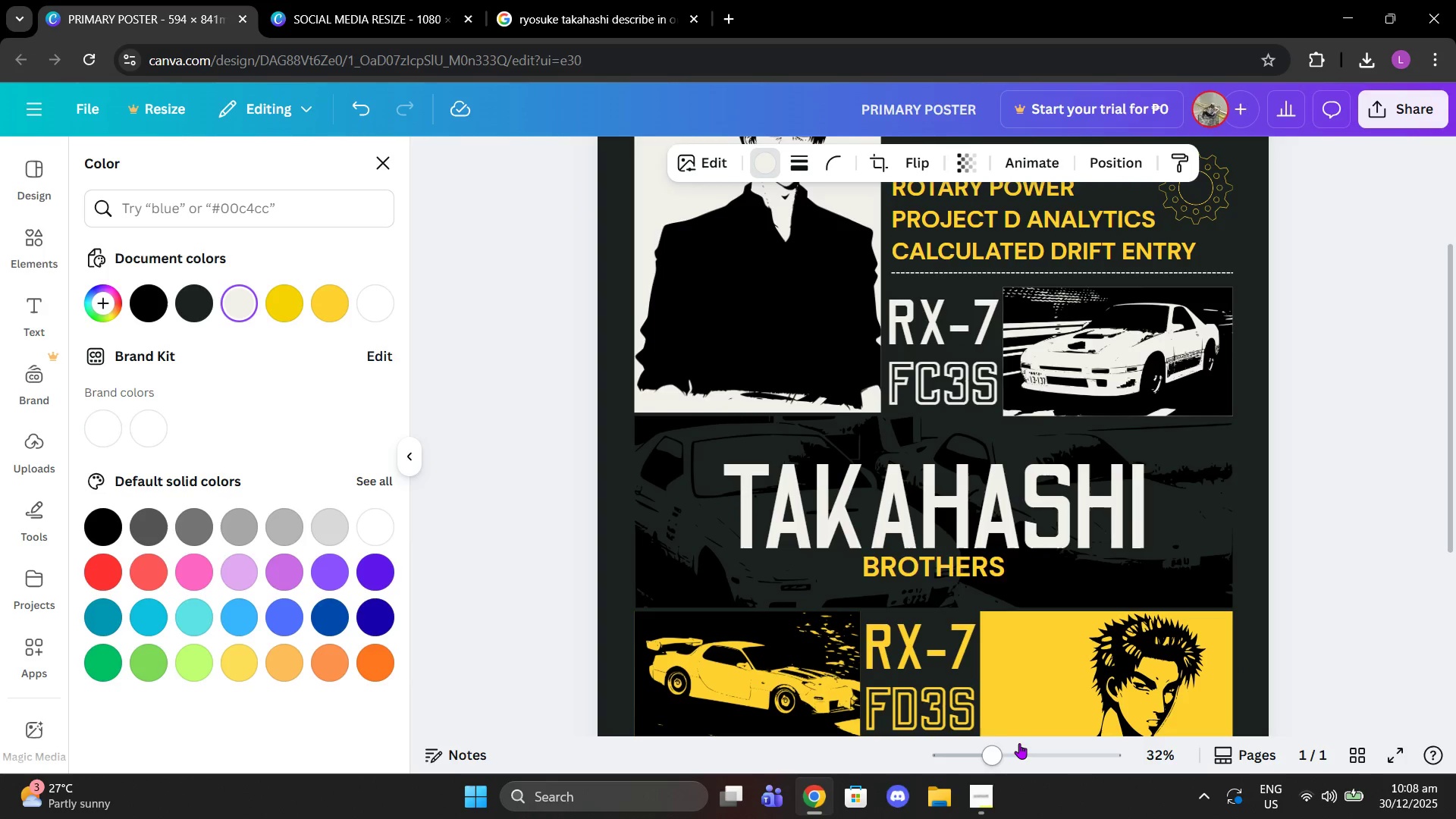 
left_click_drag(start_coordinate=[984, 756], to_coordinate=[968, 739])
 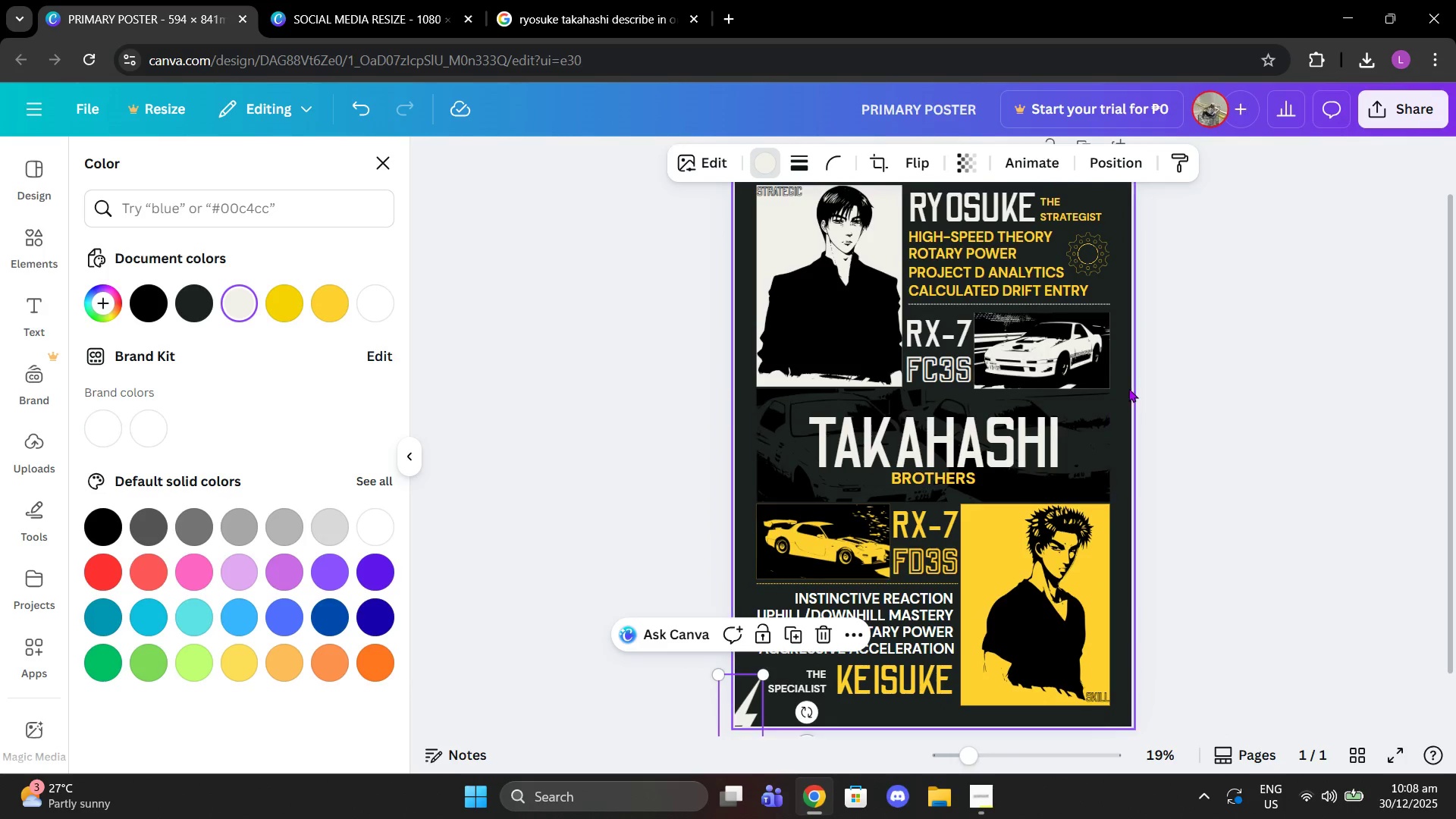 
scroll: coordinate [1128, 388], scroll_direction: up, amount: 2.0
 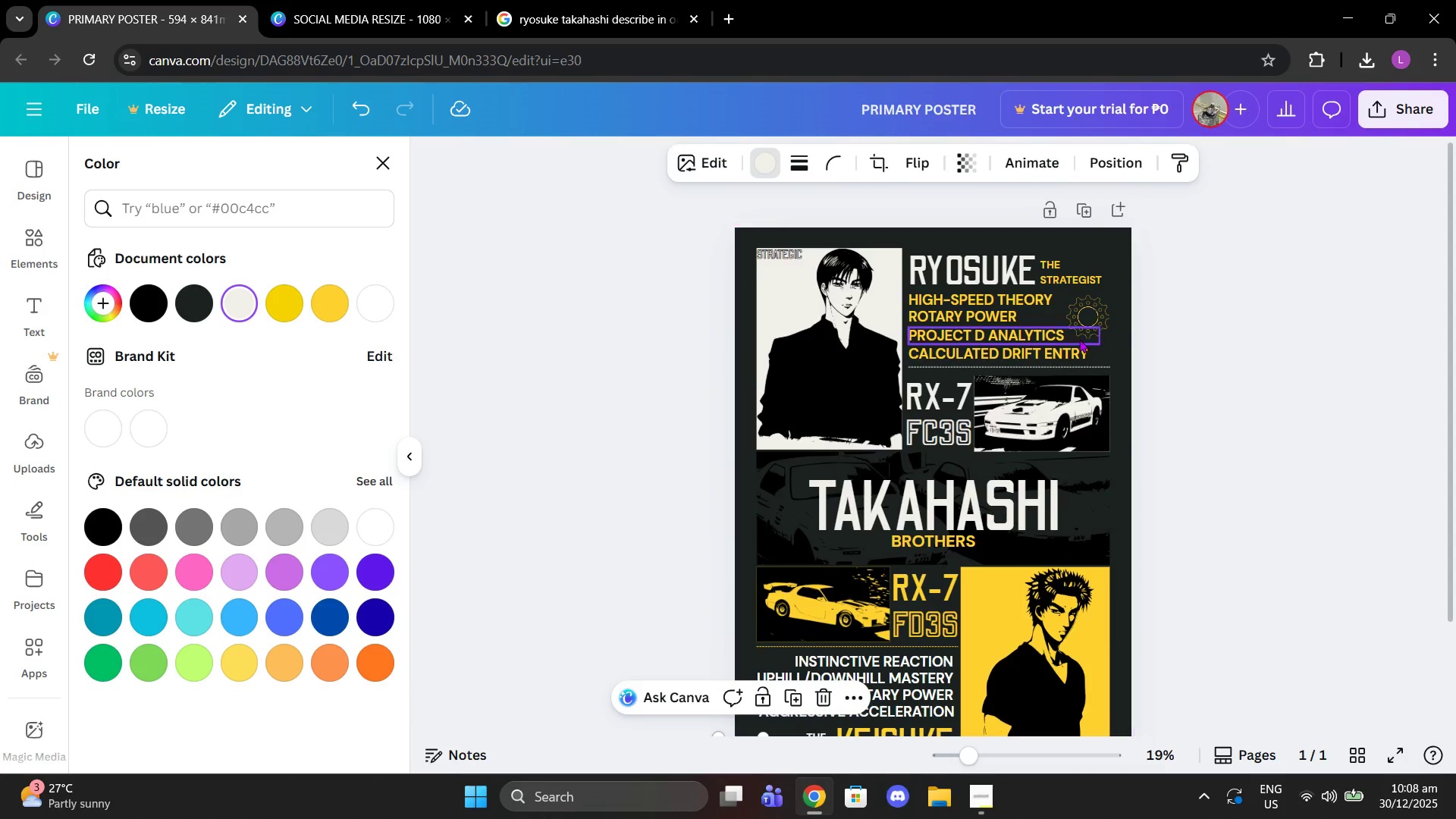 
left_click([1054, 333])
 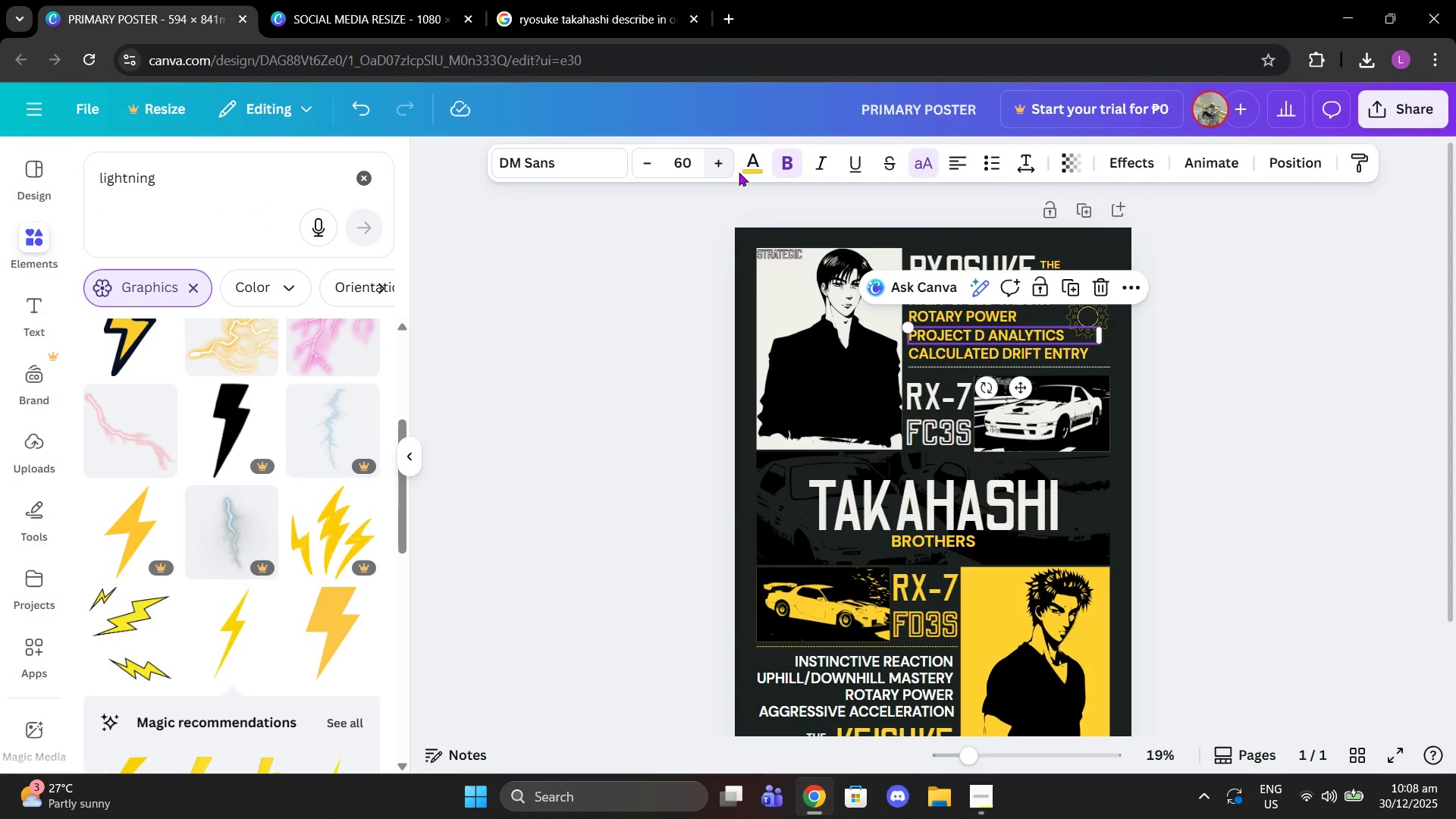 
left_click([745, 174])
 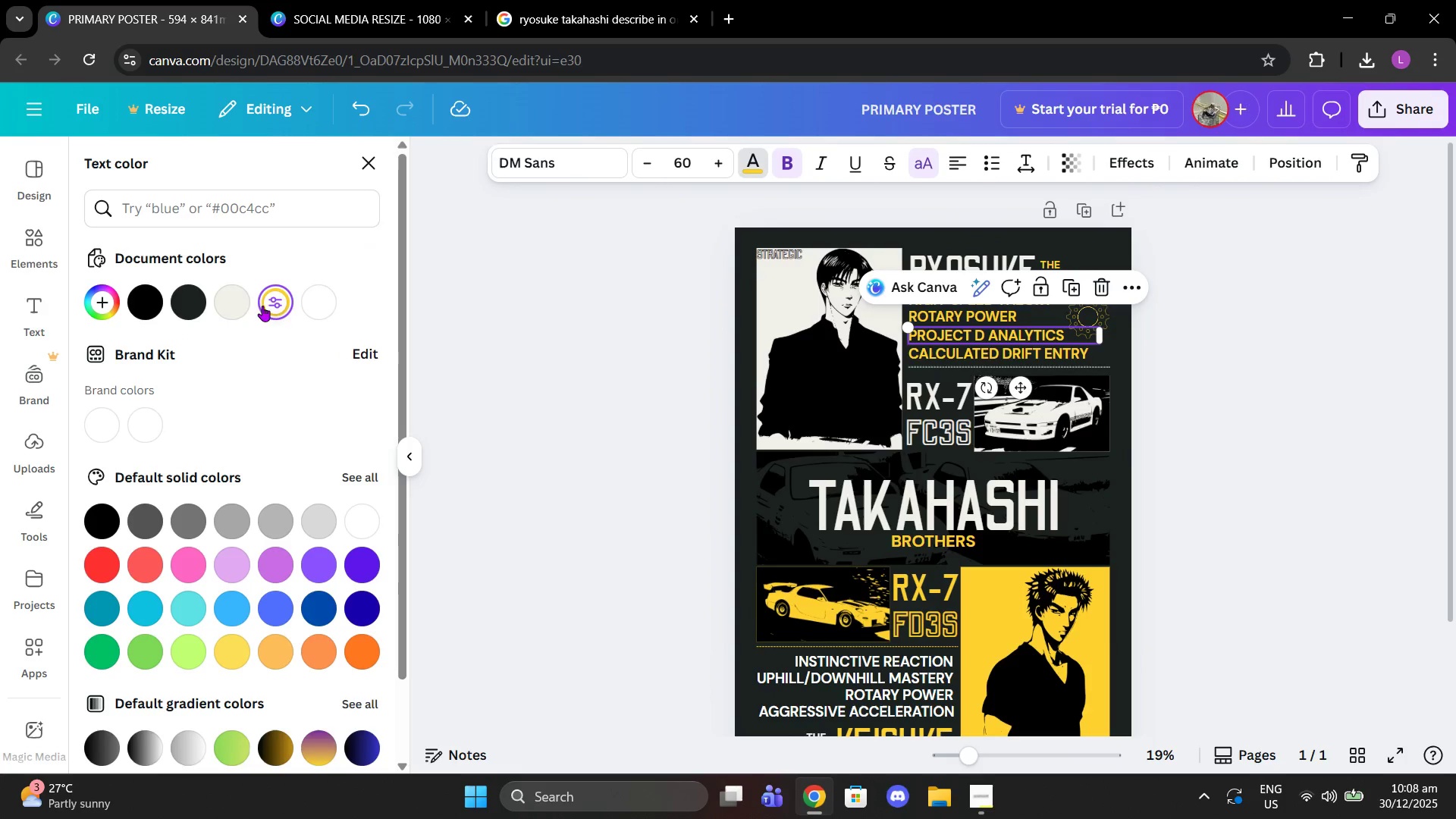 
left_click([242, 297])
 